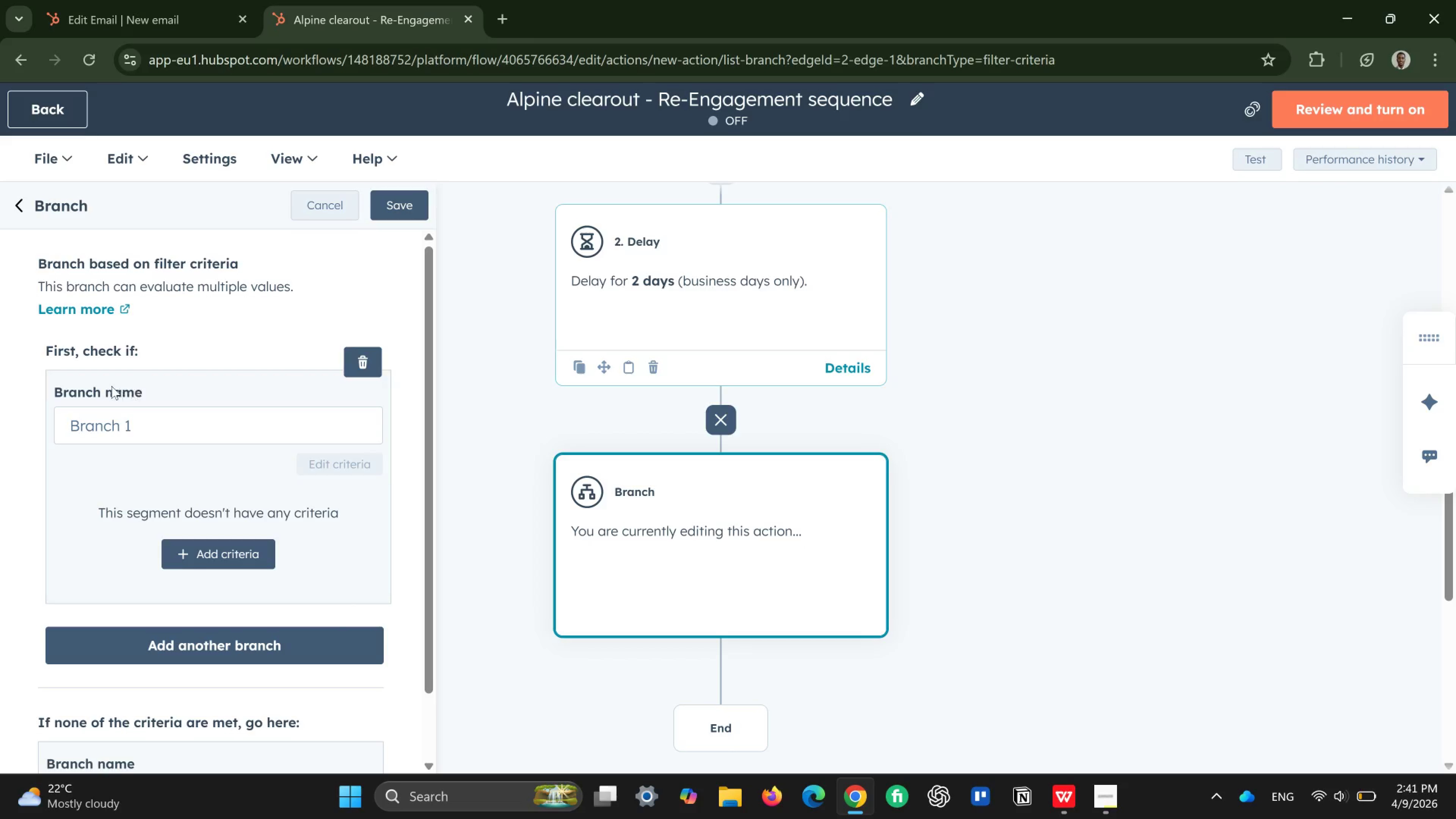 
left_click([163, 416])
 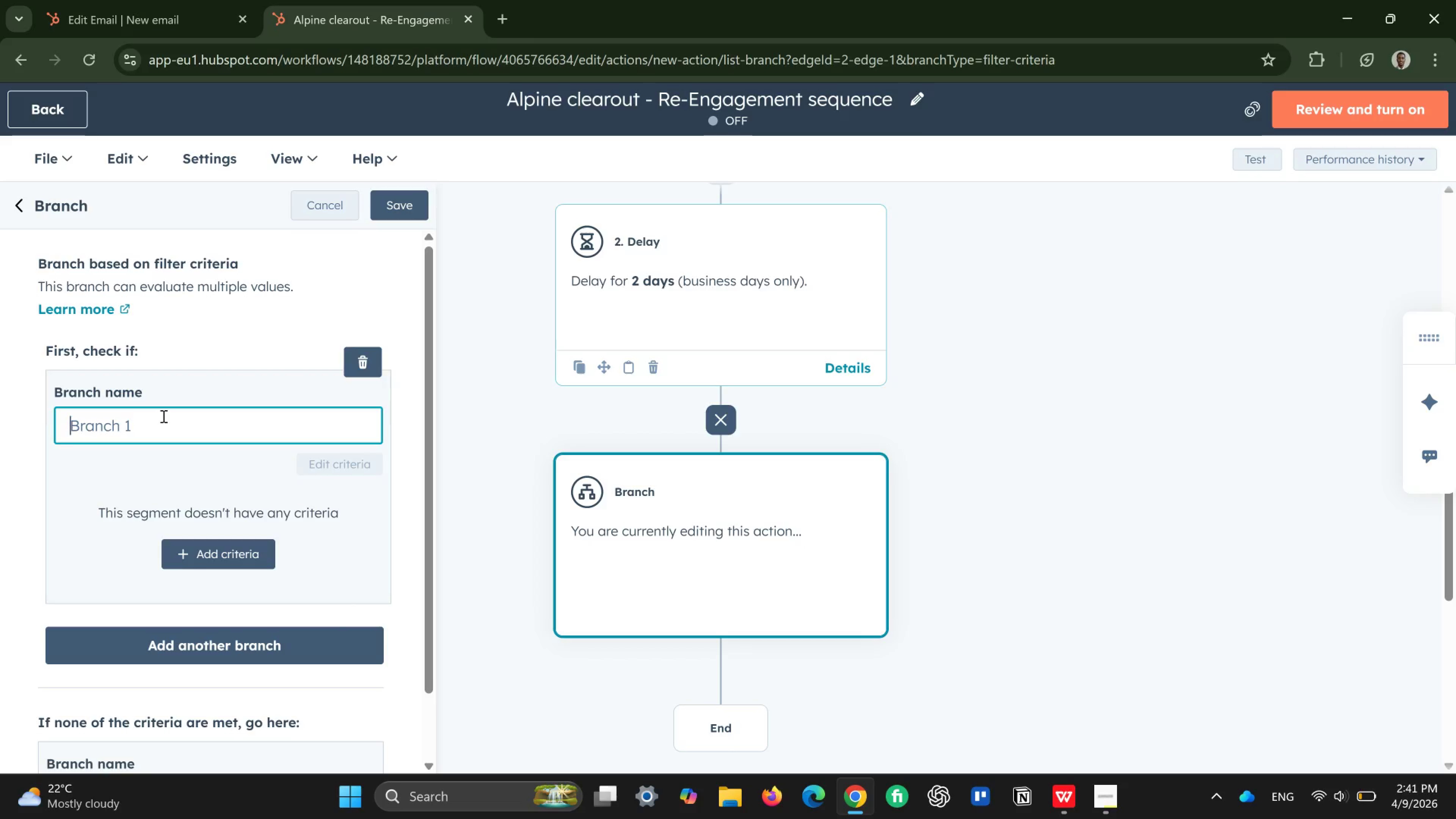 
wait(9.08)
 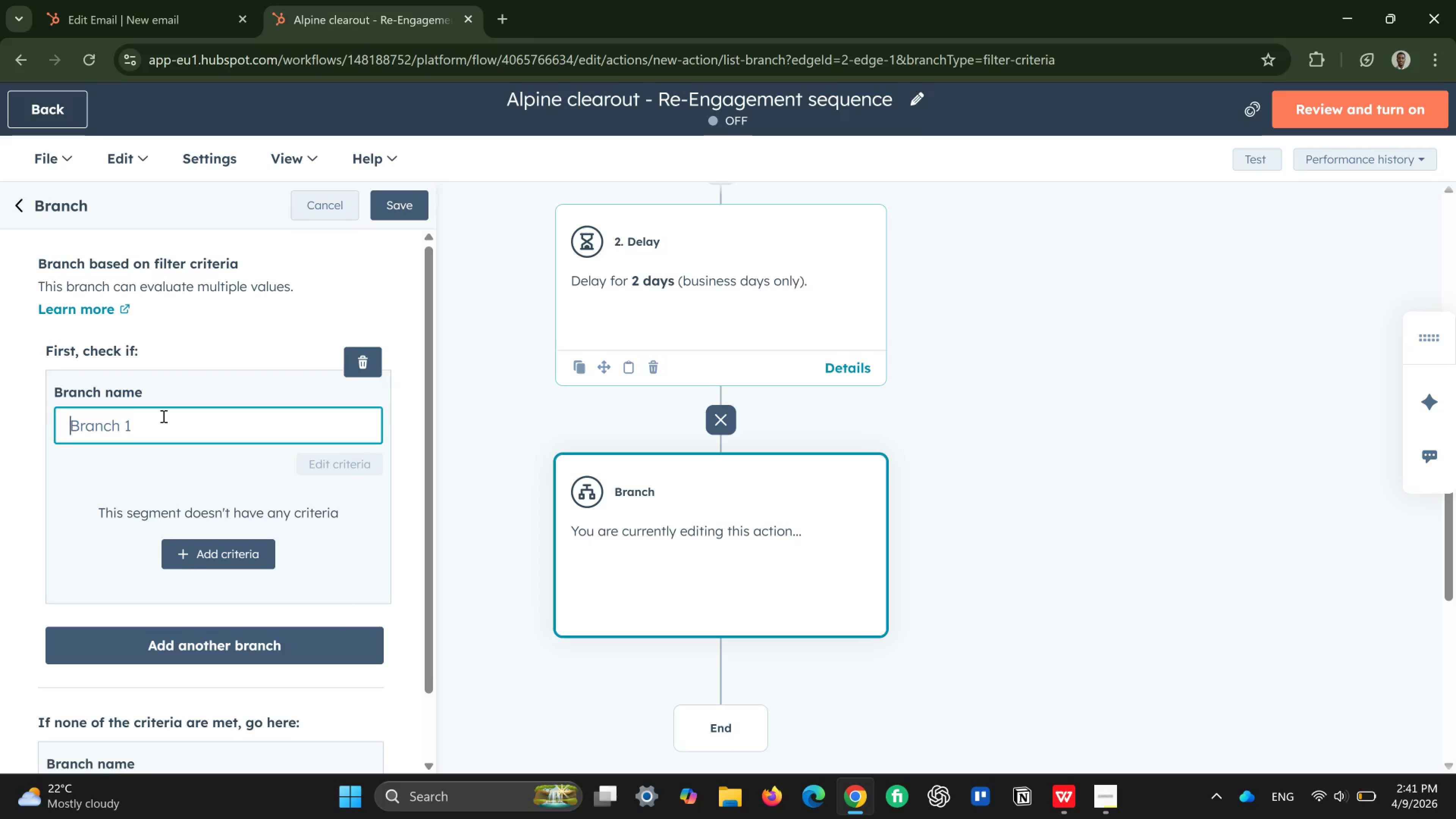 
type(branch 1)
 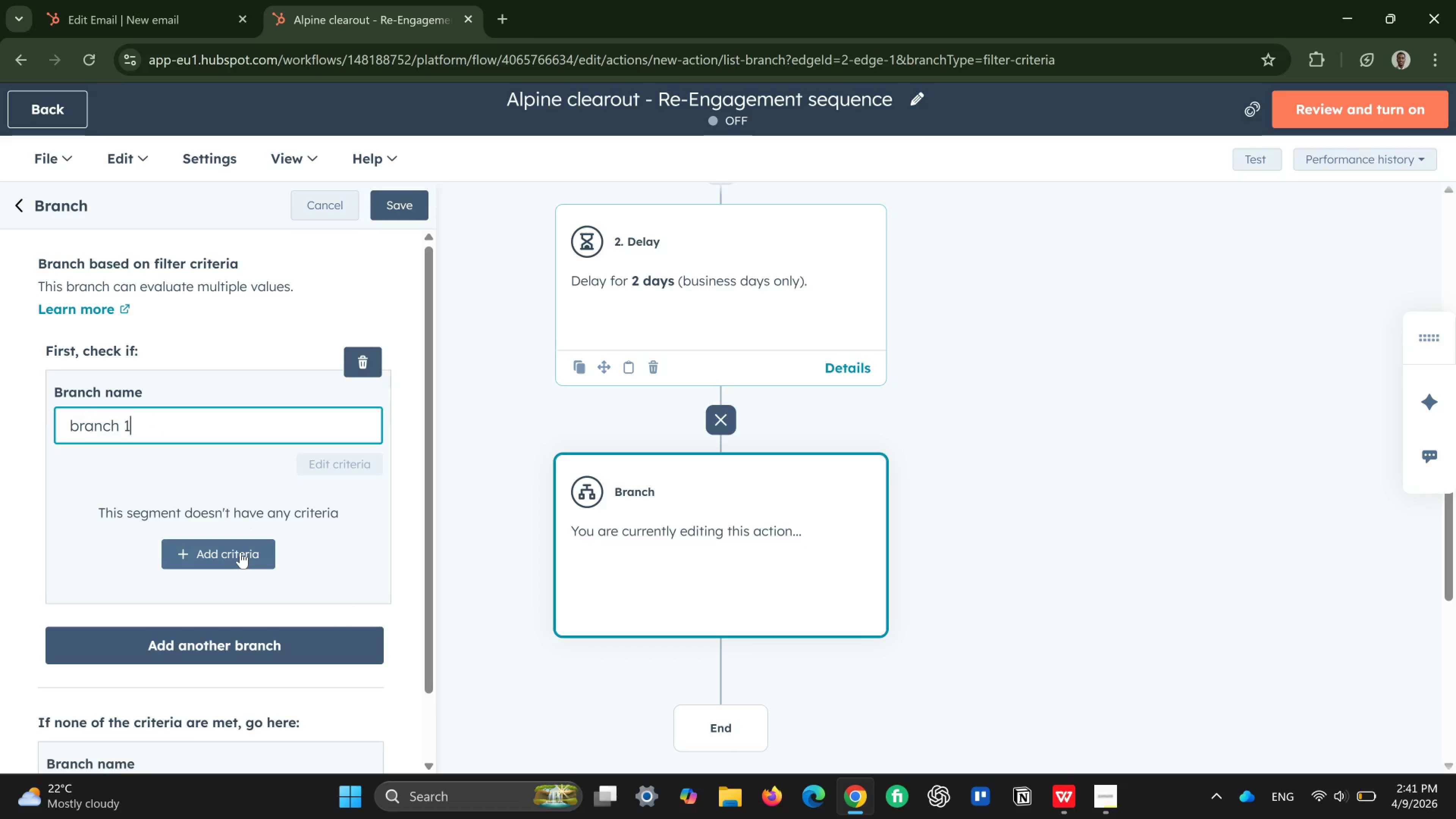 
scroll: coordinate [240, 552], scroll_direction: down, amount: 2.0
 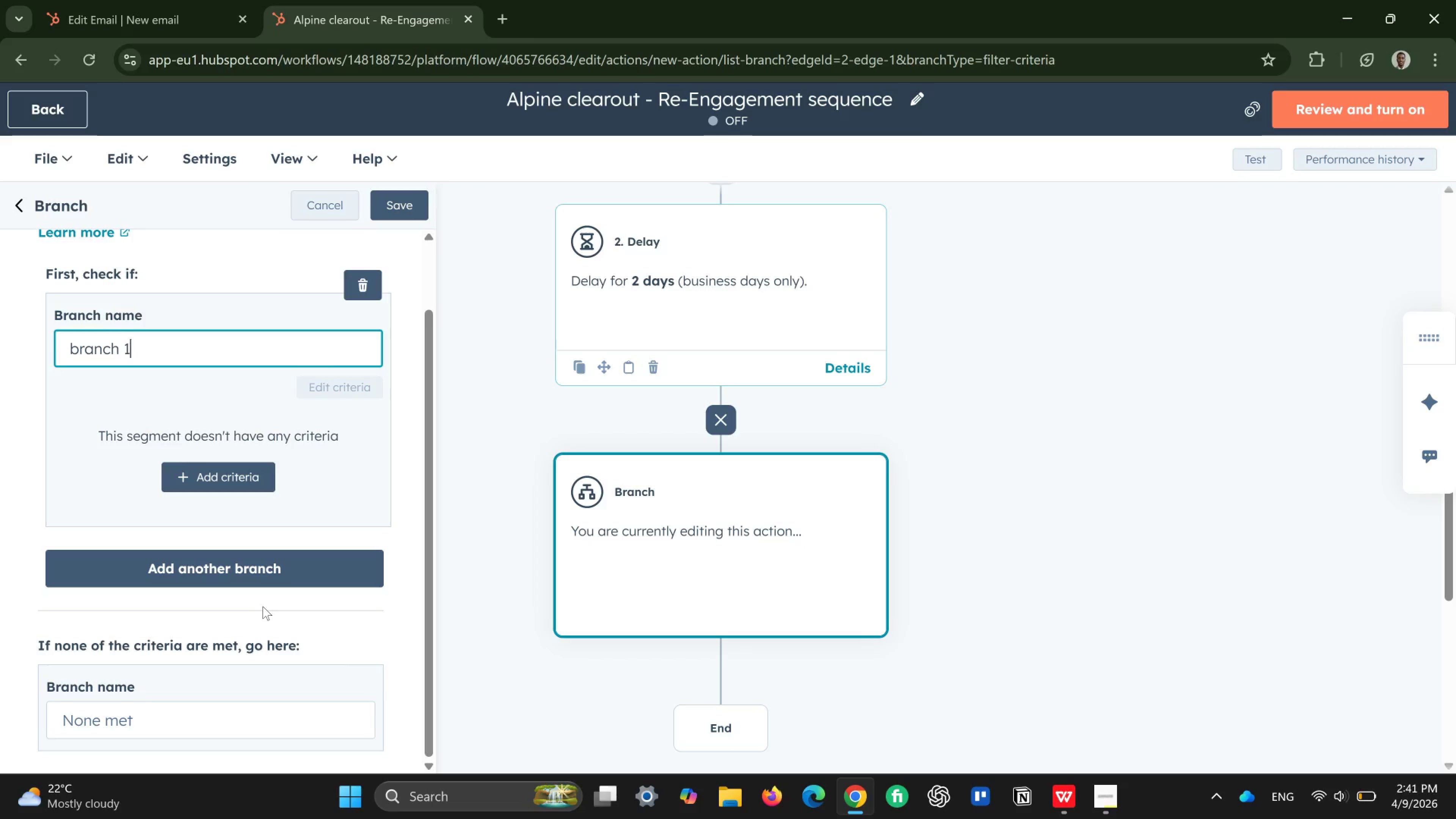 
scroll: coordinate [261, 601], scroll_direction: up, amount: 2.0
 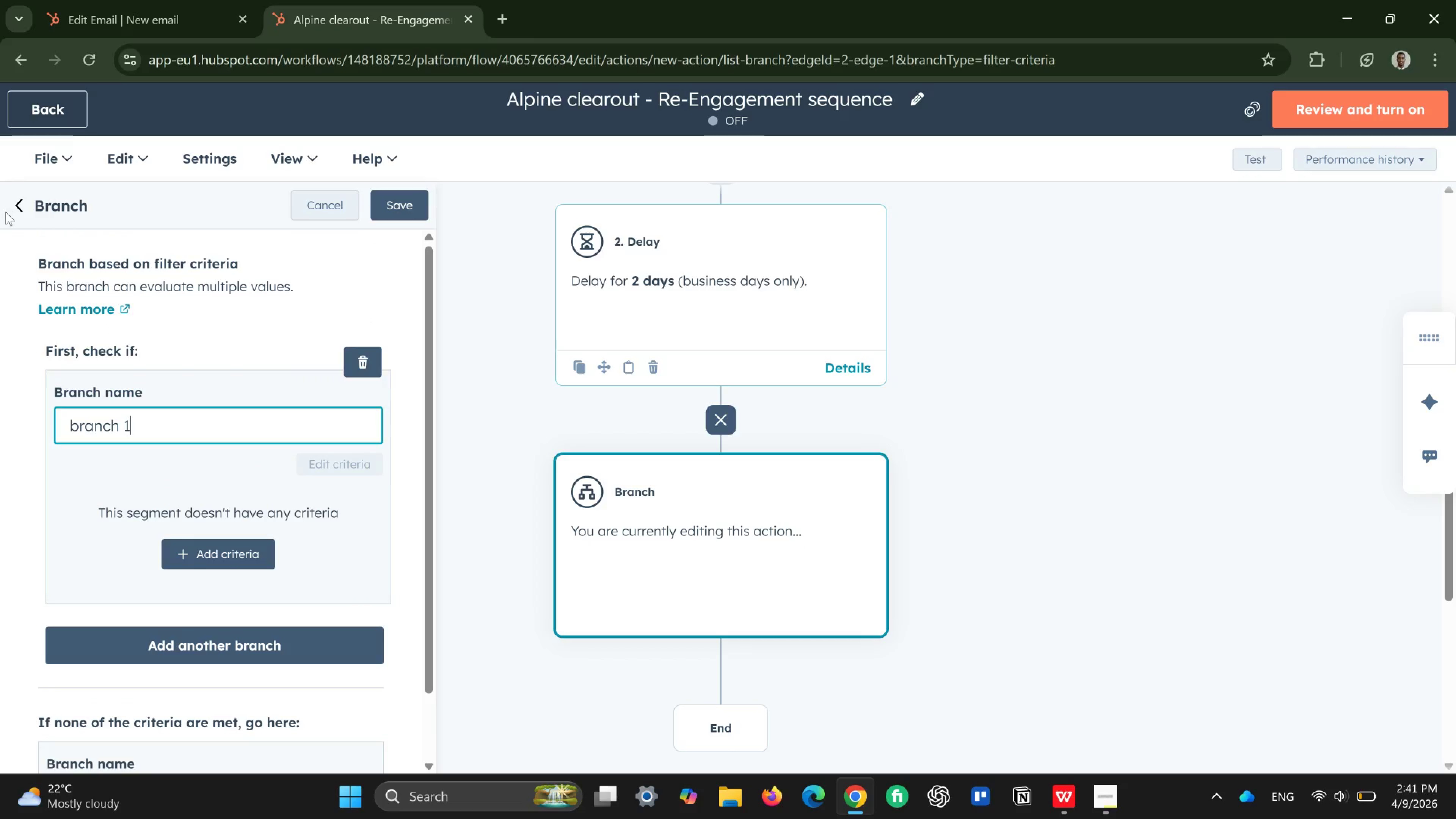 
left_click([18, 192])
 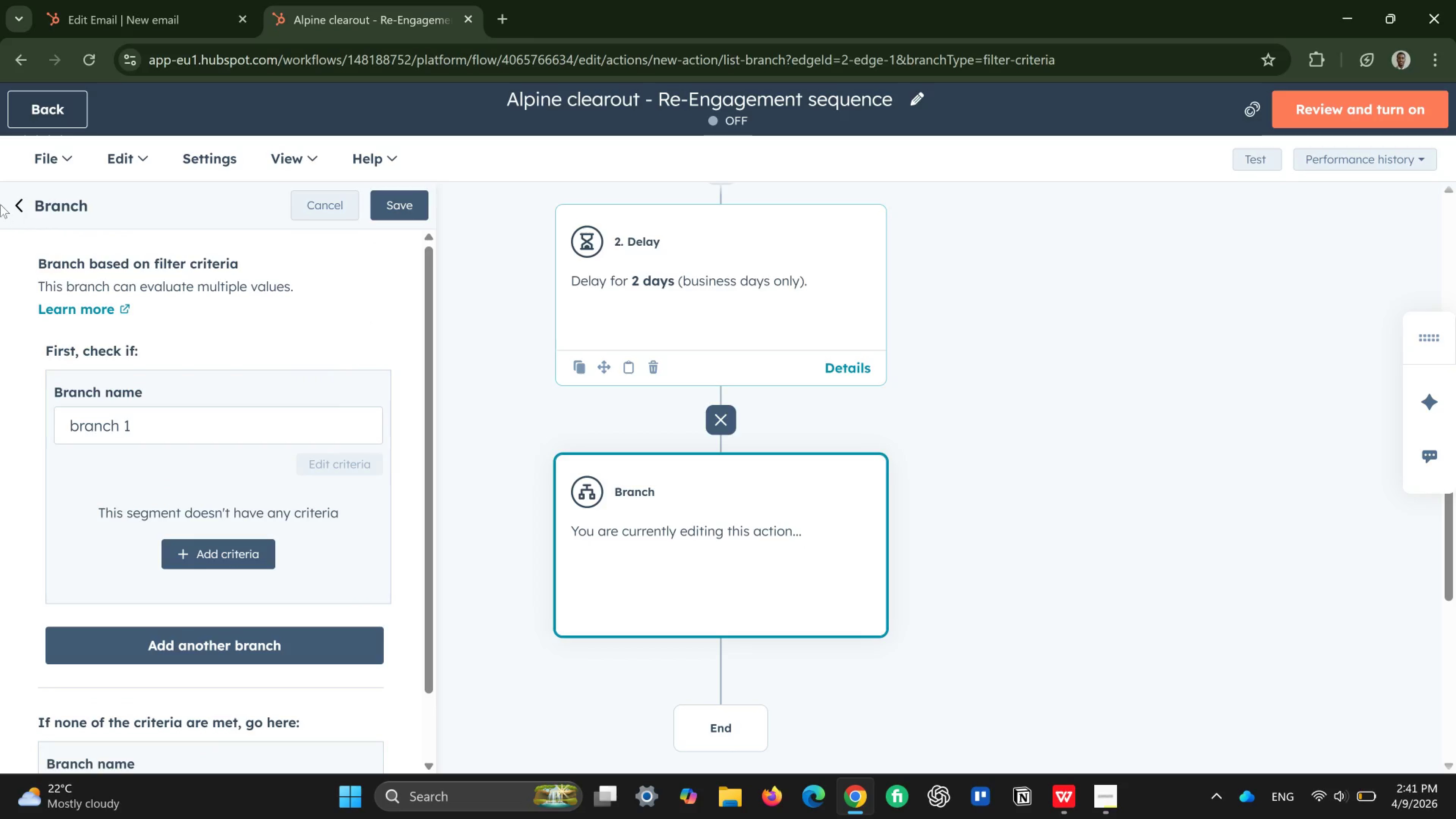 
left_click([25, 203])
 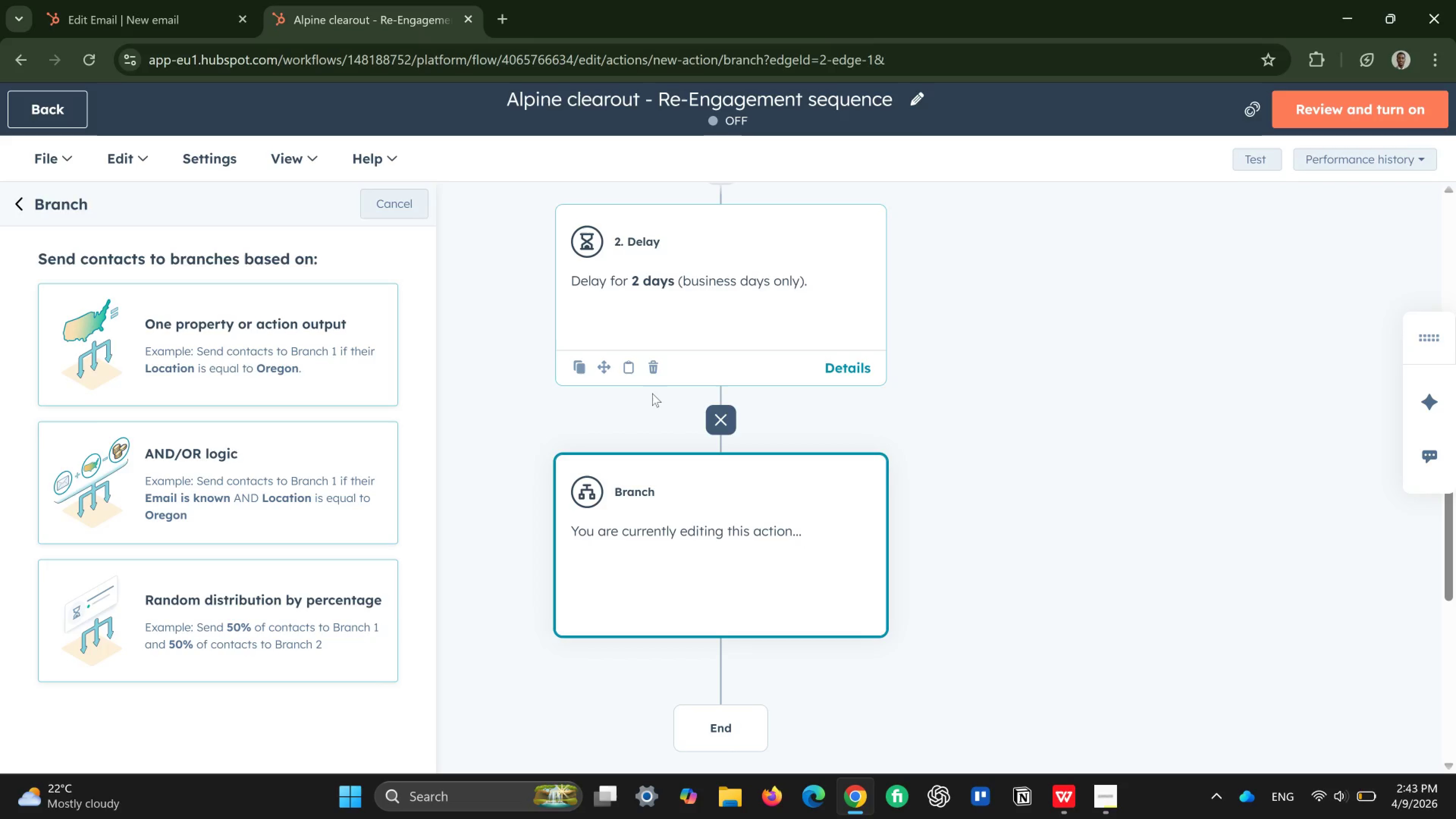 
wait(88.69)
 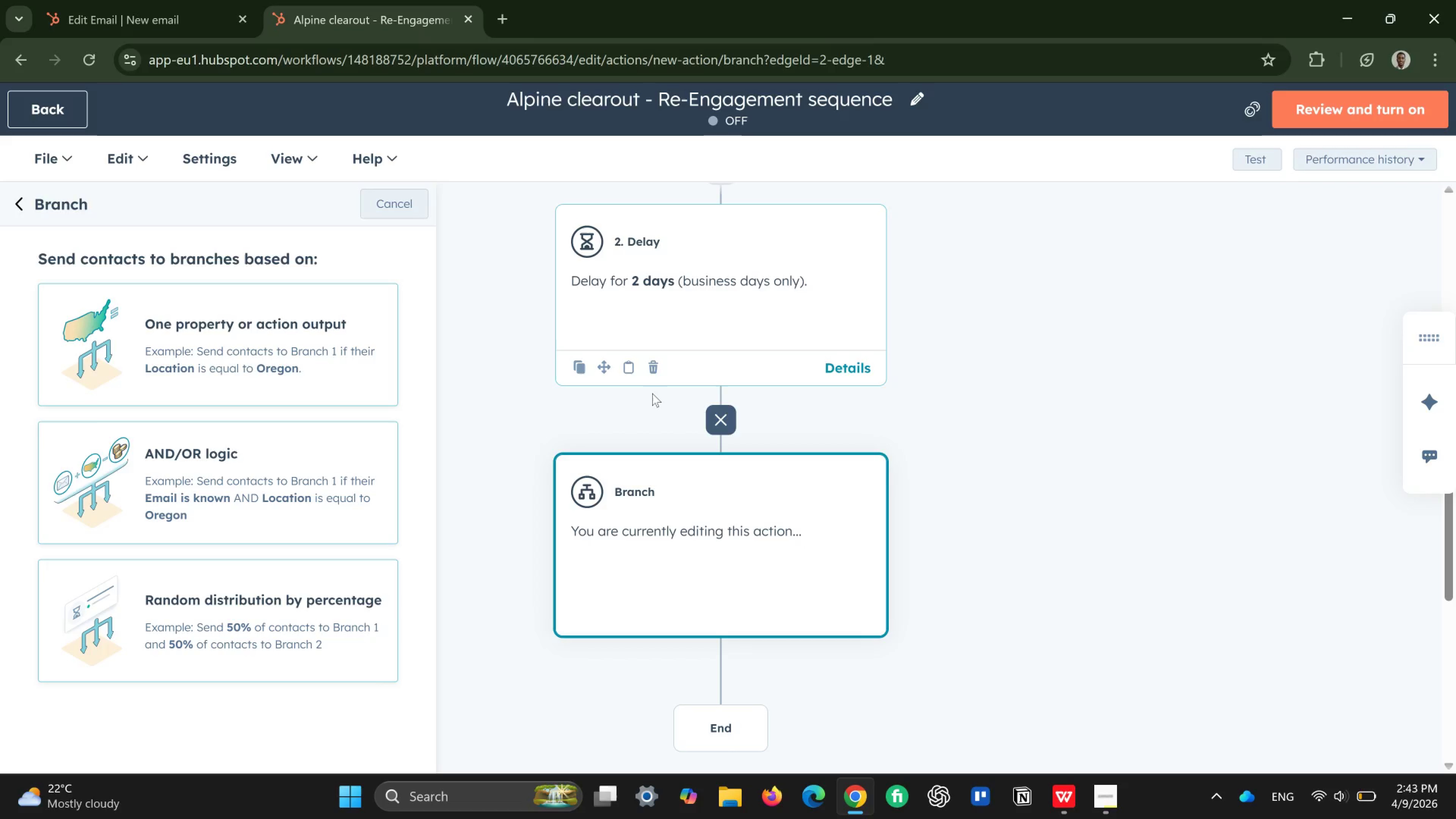 
left_click([152, 156])
 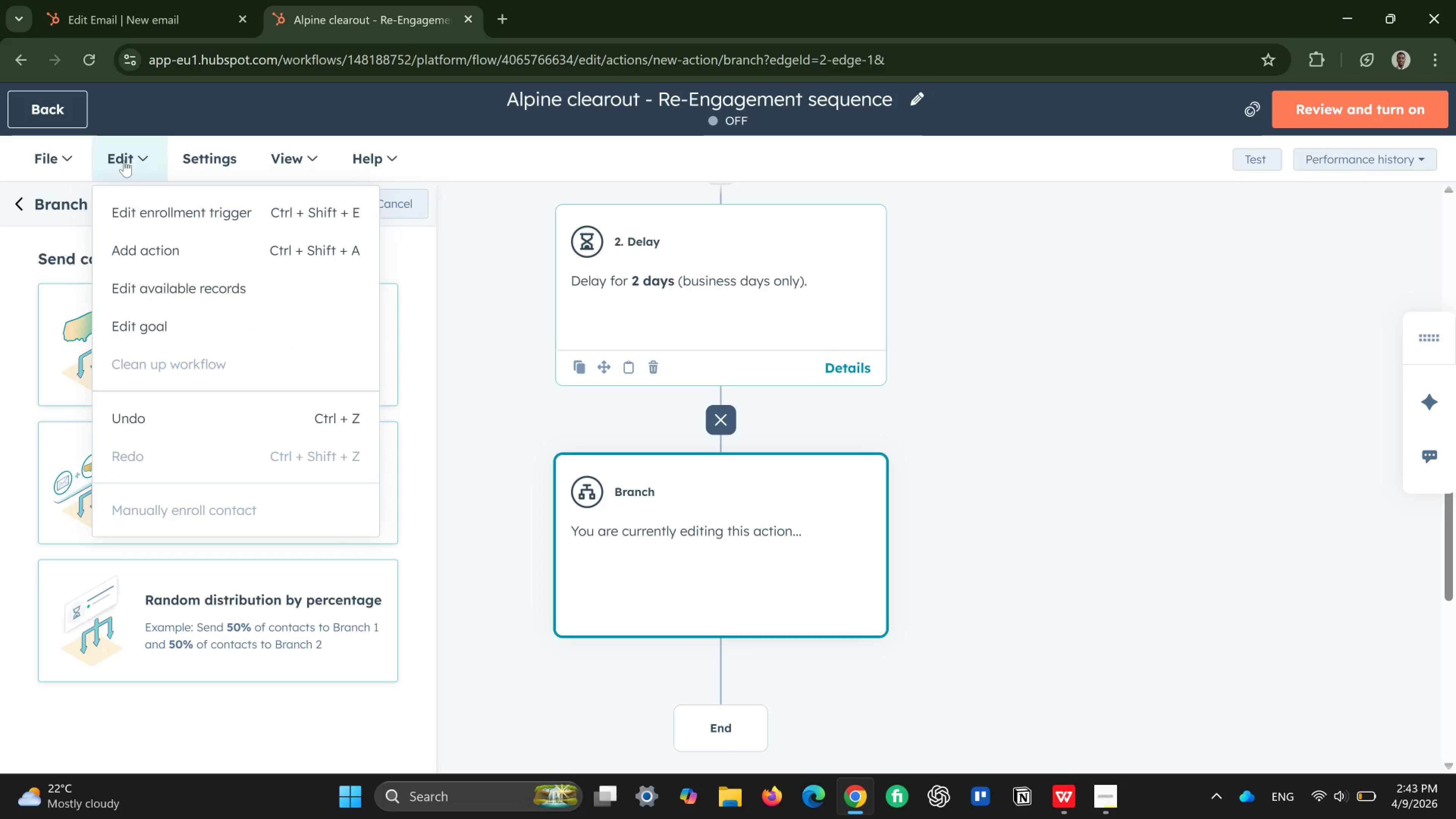 
left_click([78, 150])
 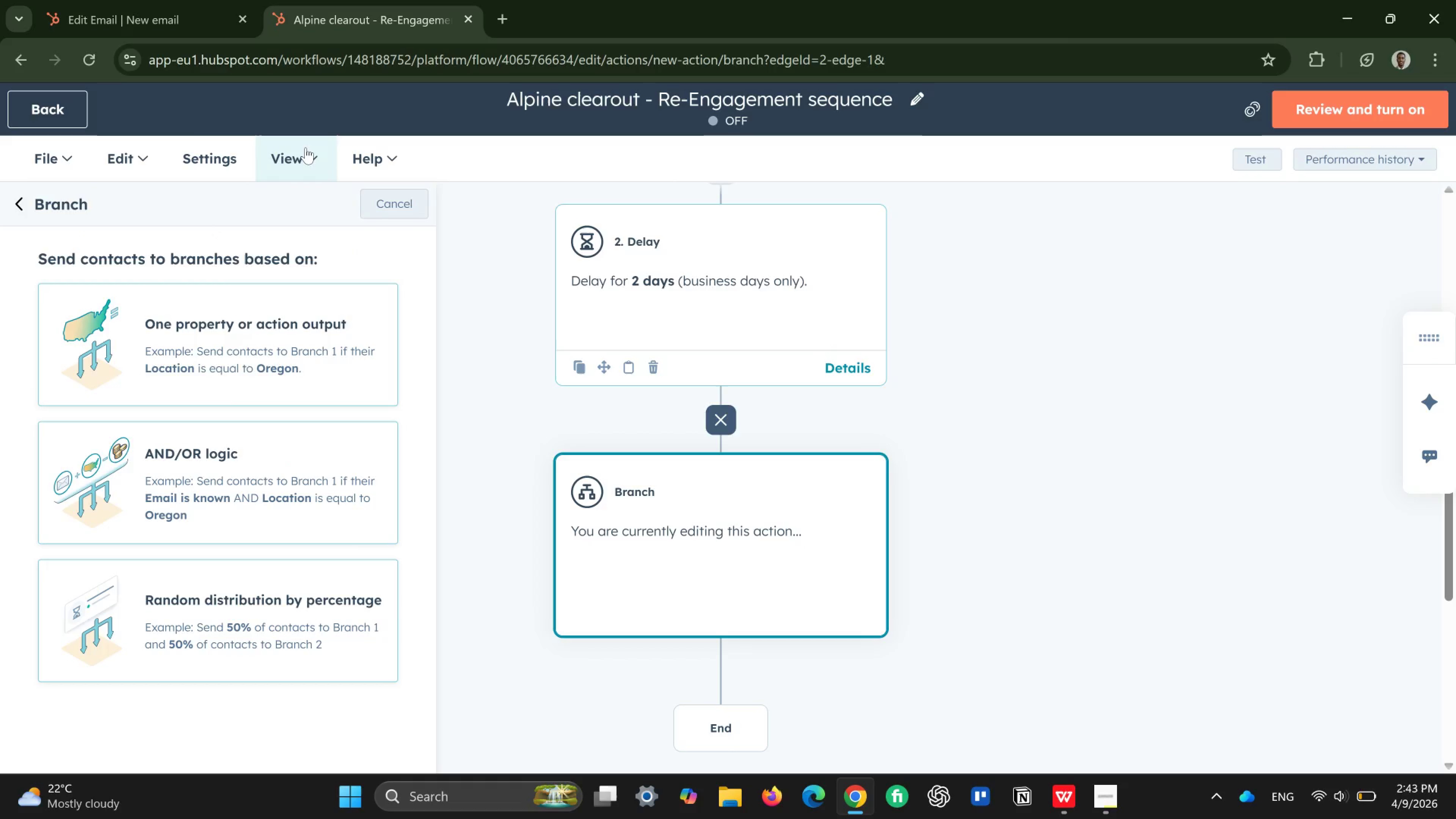 
left_click([306, 147])
 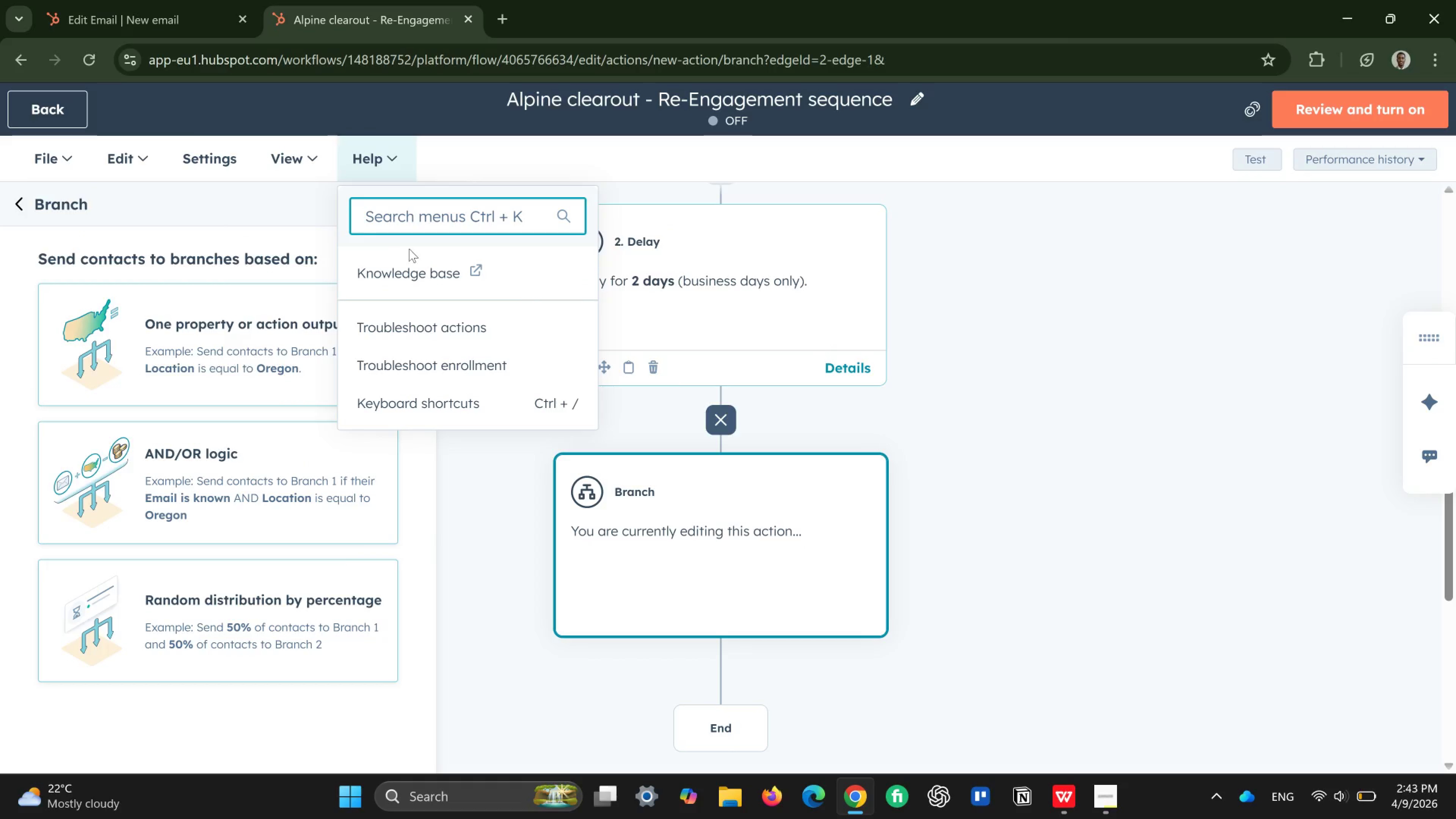 
left_click([300, 144])
 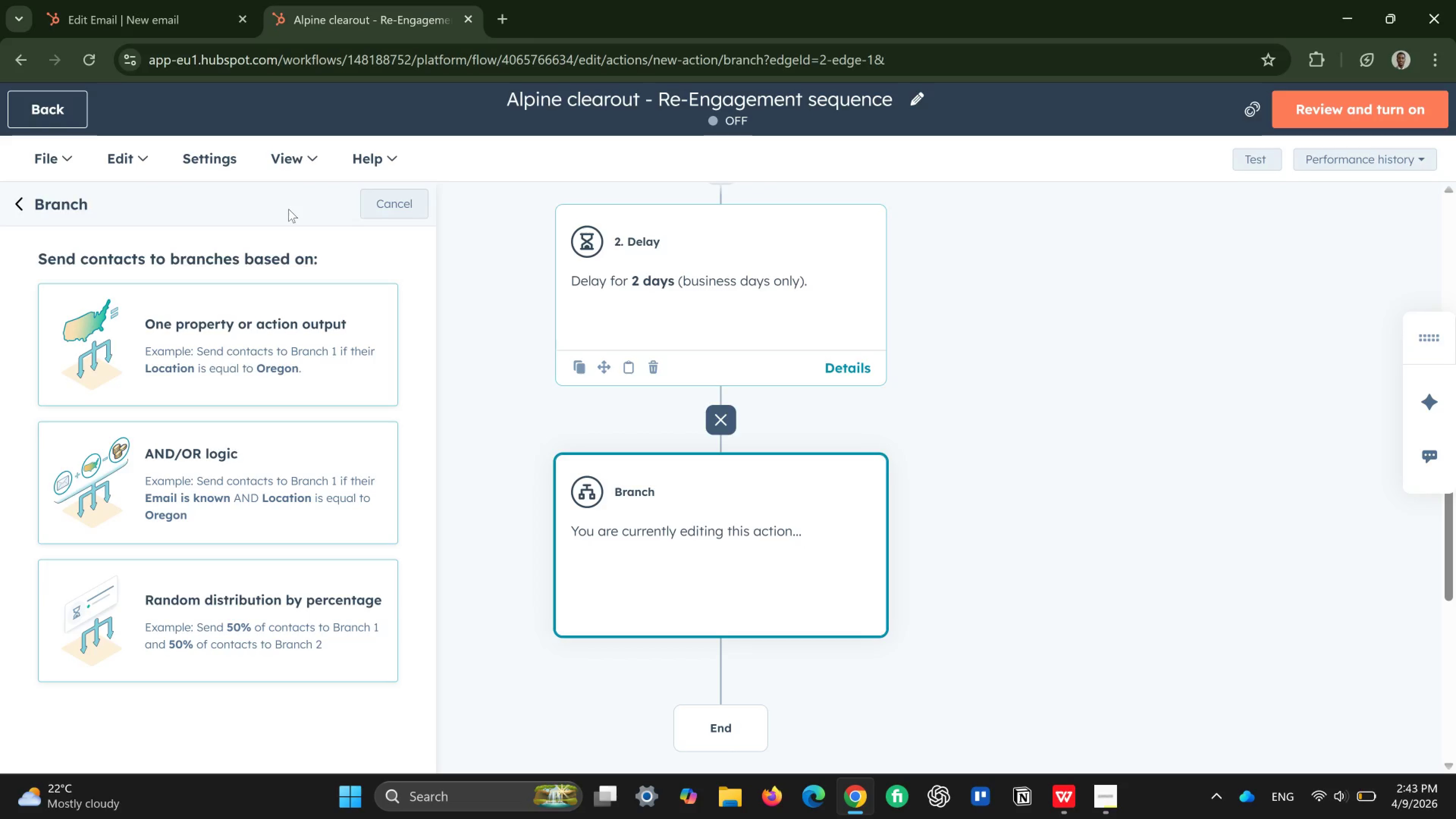 
left_click([287, 144])
 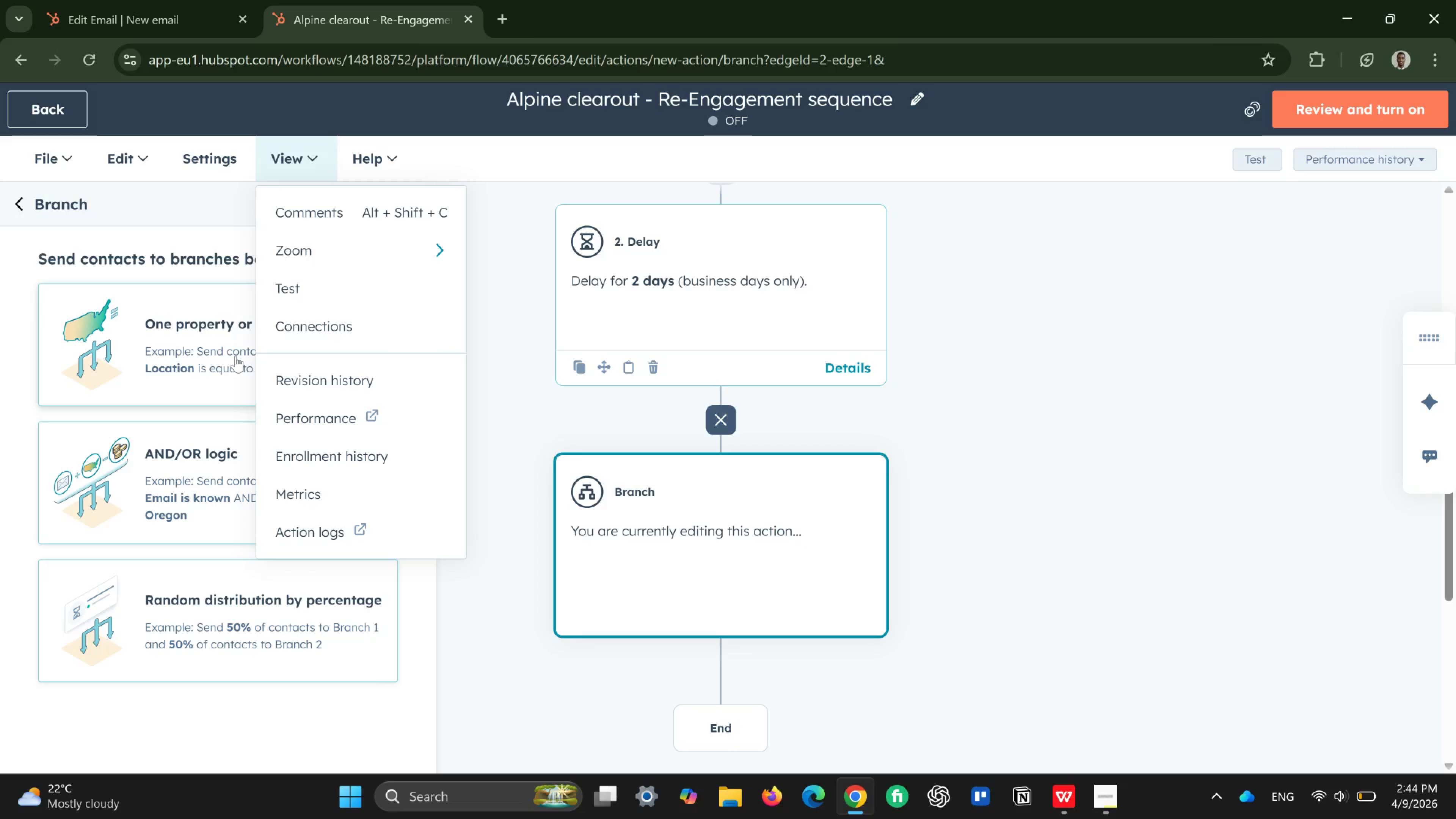 
wait(44.56)
 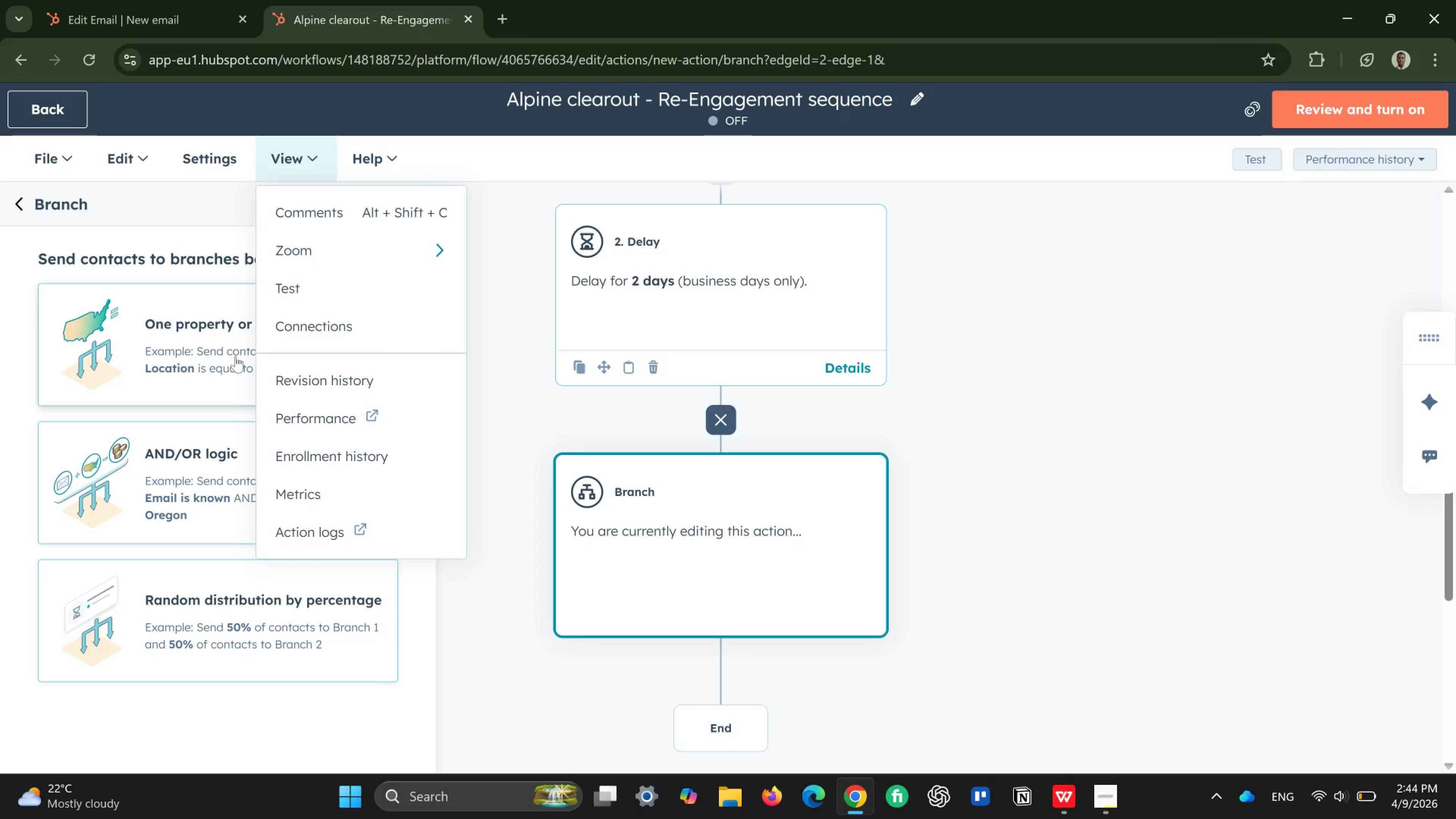 
left_click([519, 329])
 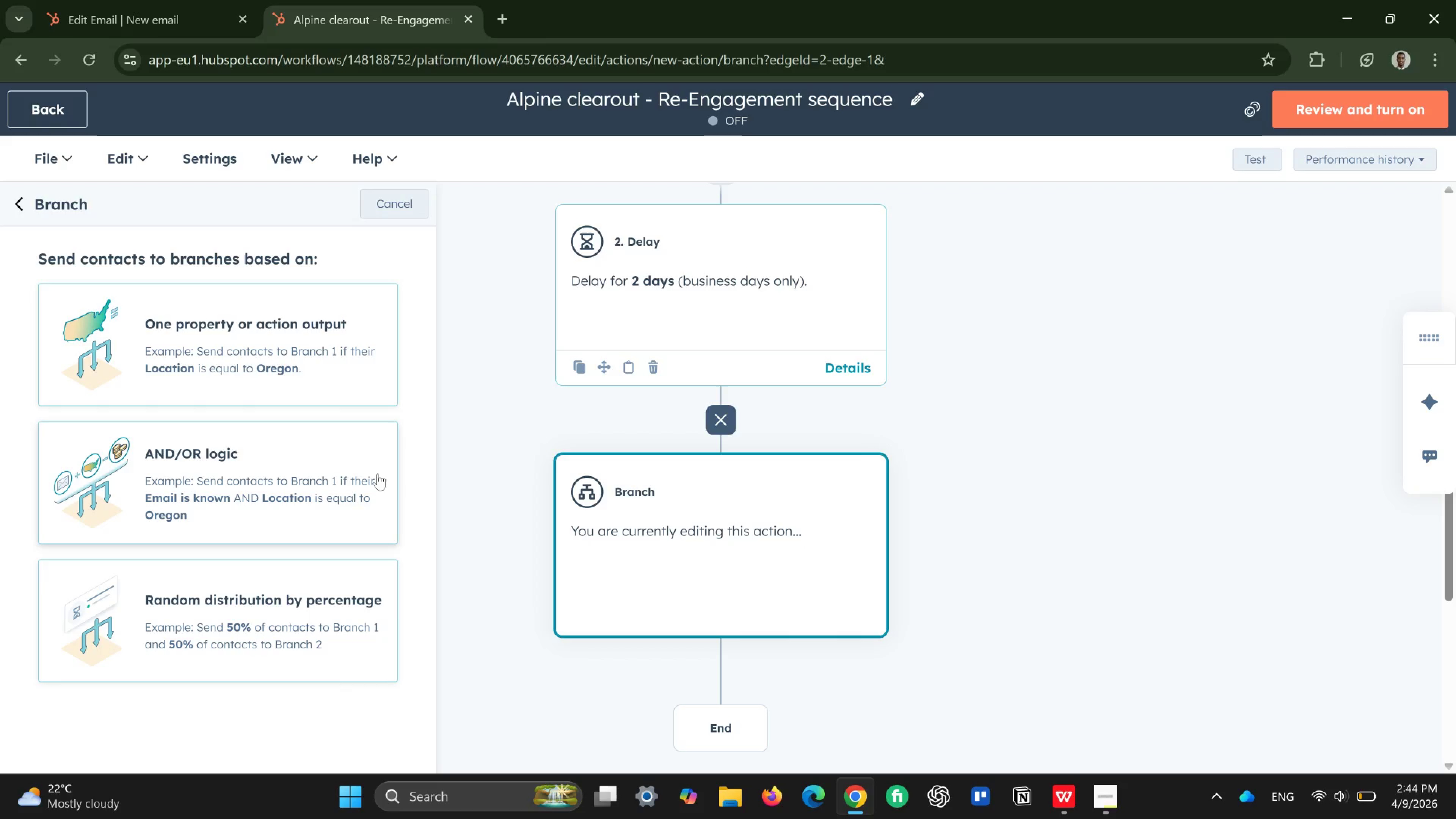 
wait(15.1)
 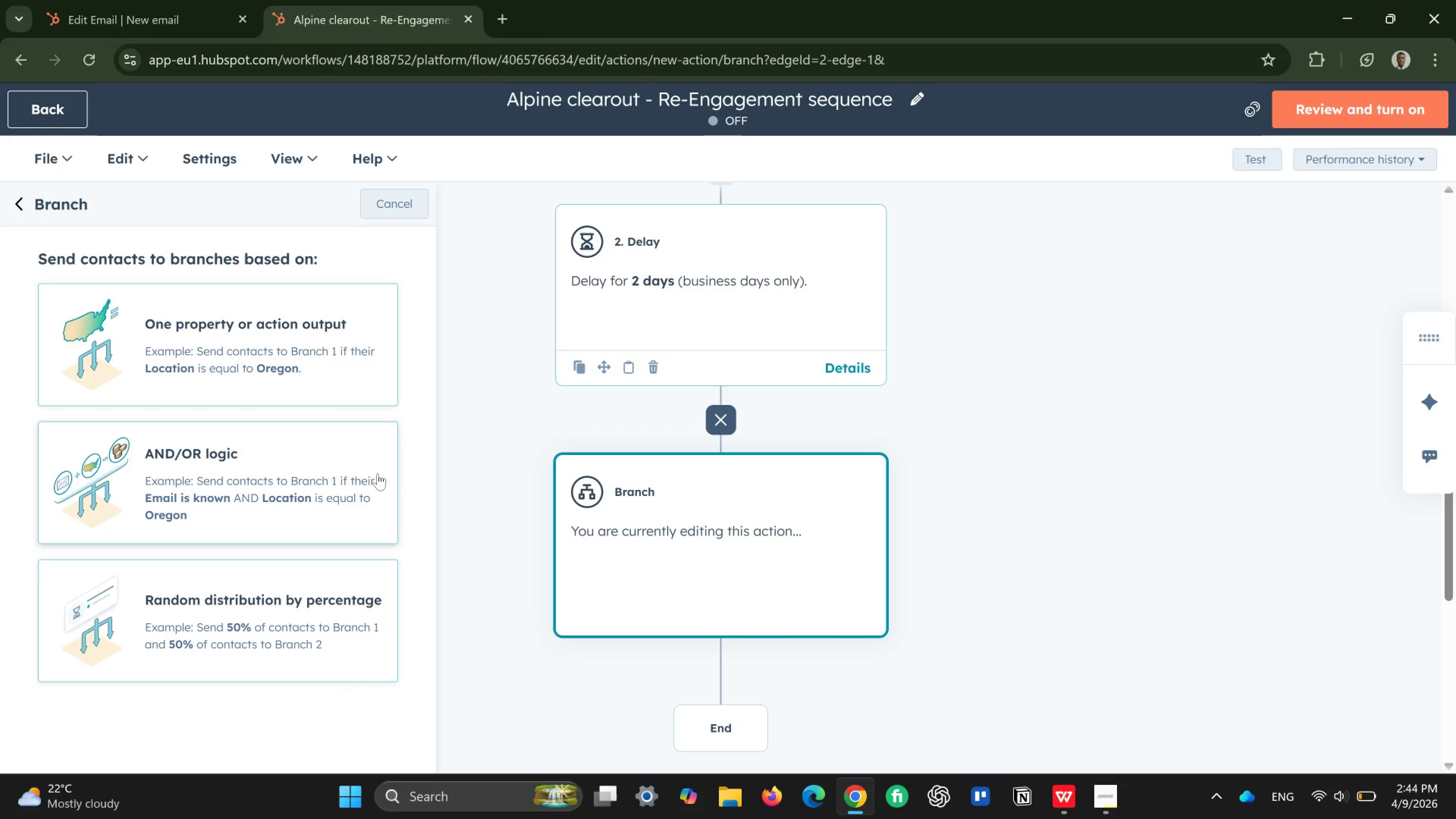 
left_click([322, 336])
 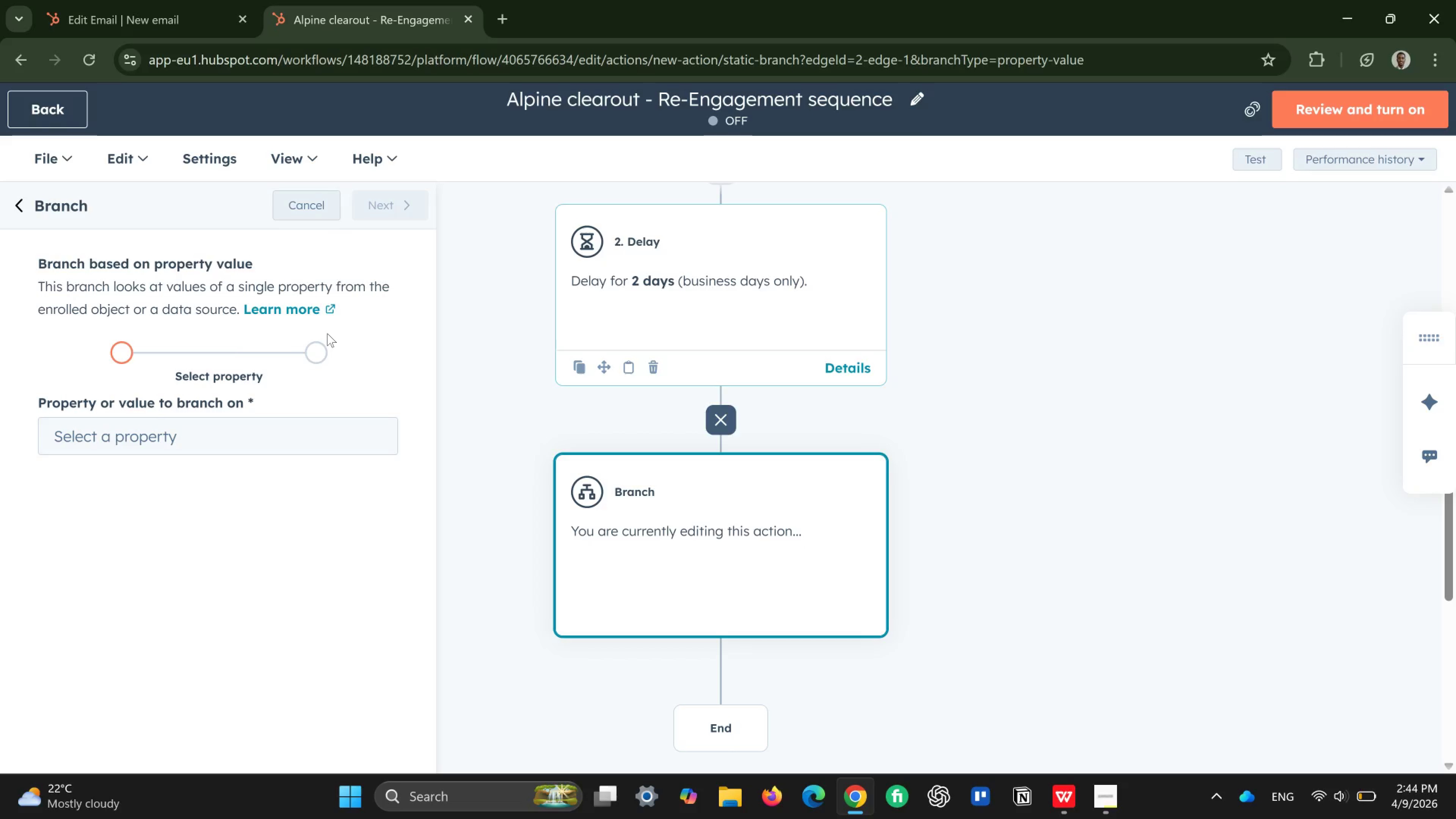 
wait(6.48)
 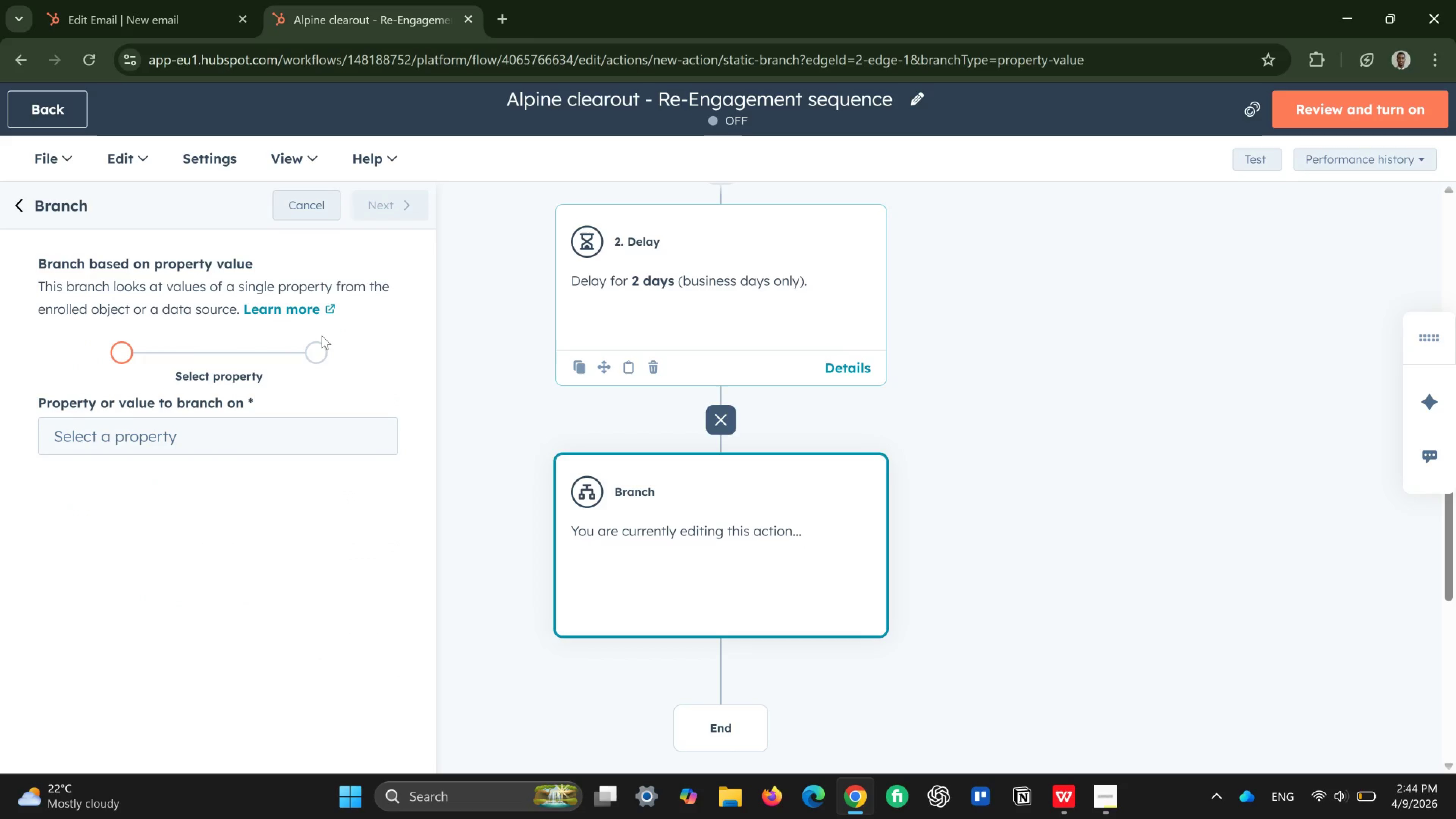 
left_click([259, 439])
 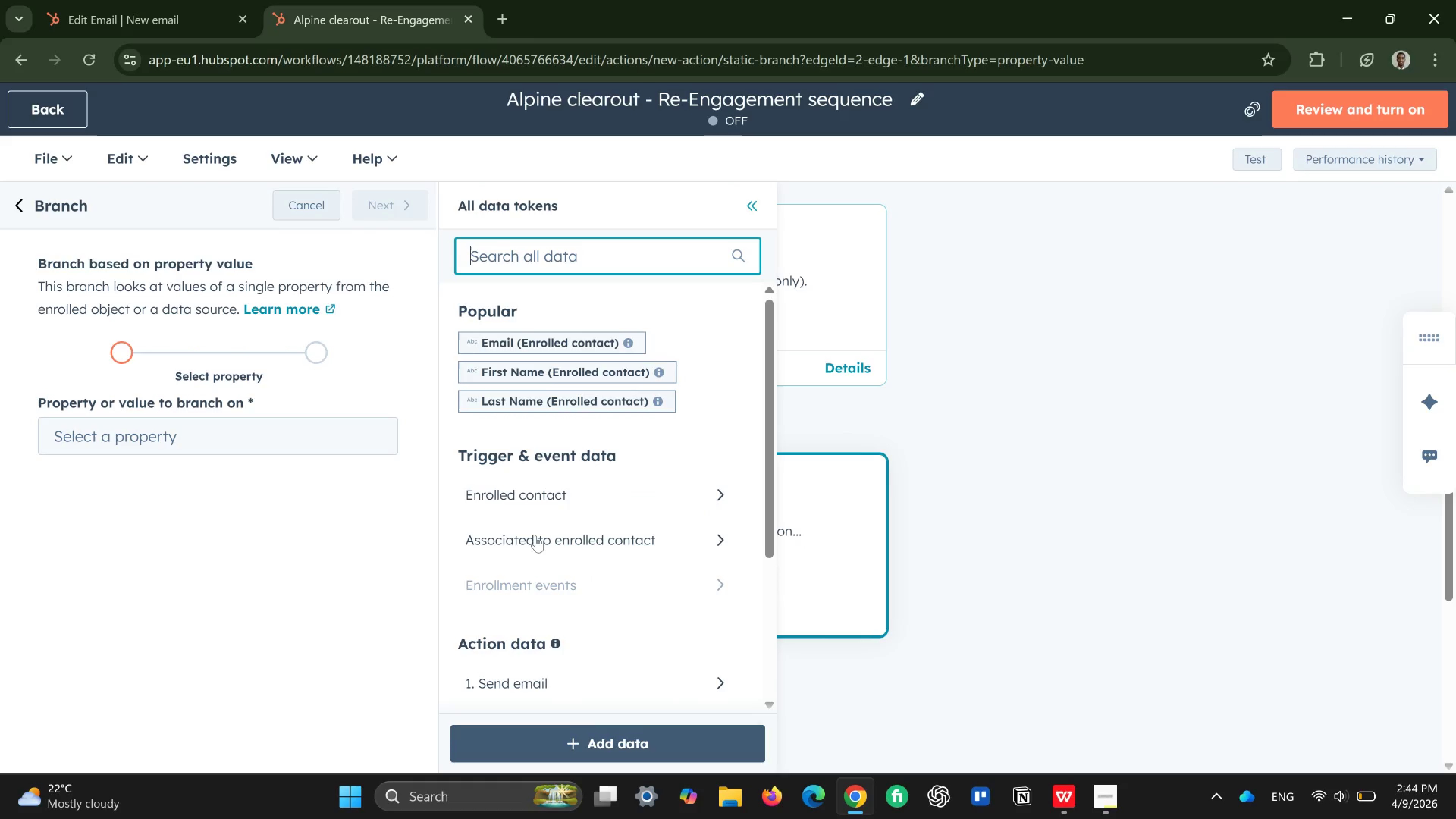 
wait(7.87)
 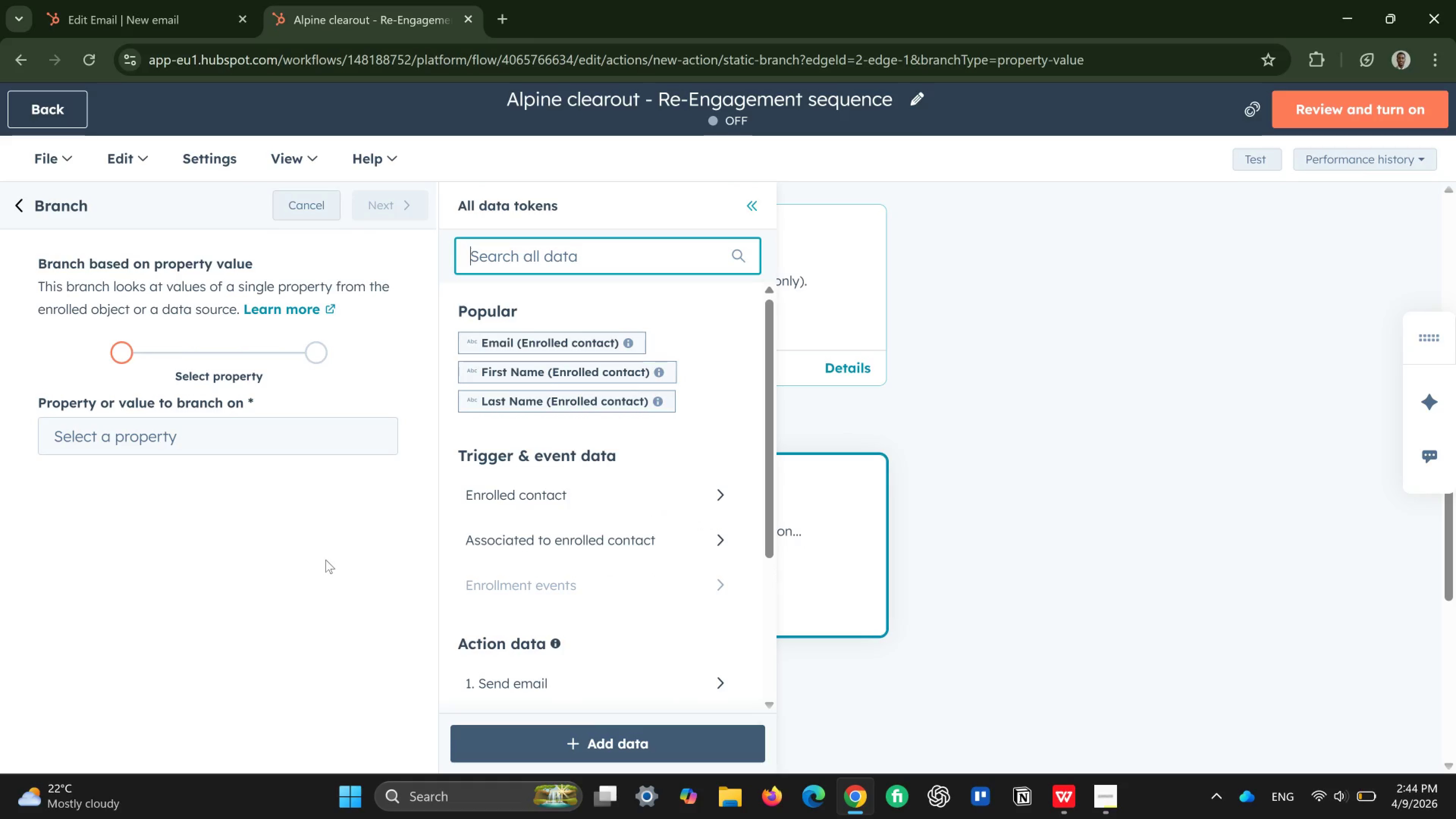 
scroll: coordinate [592, 661], scroll_direction: down, amount: 9.0
 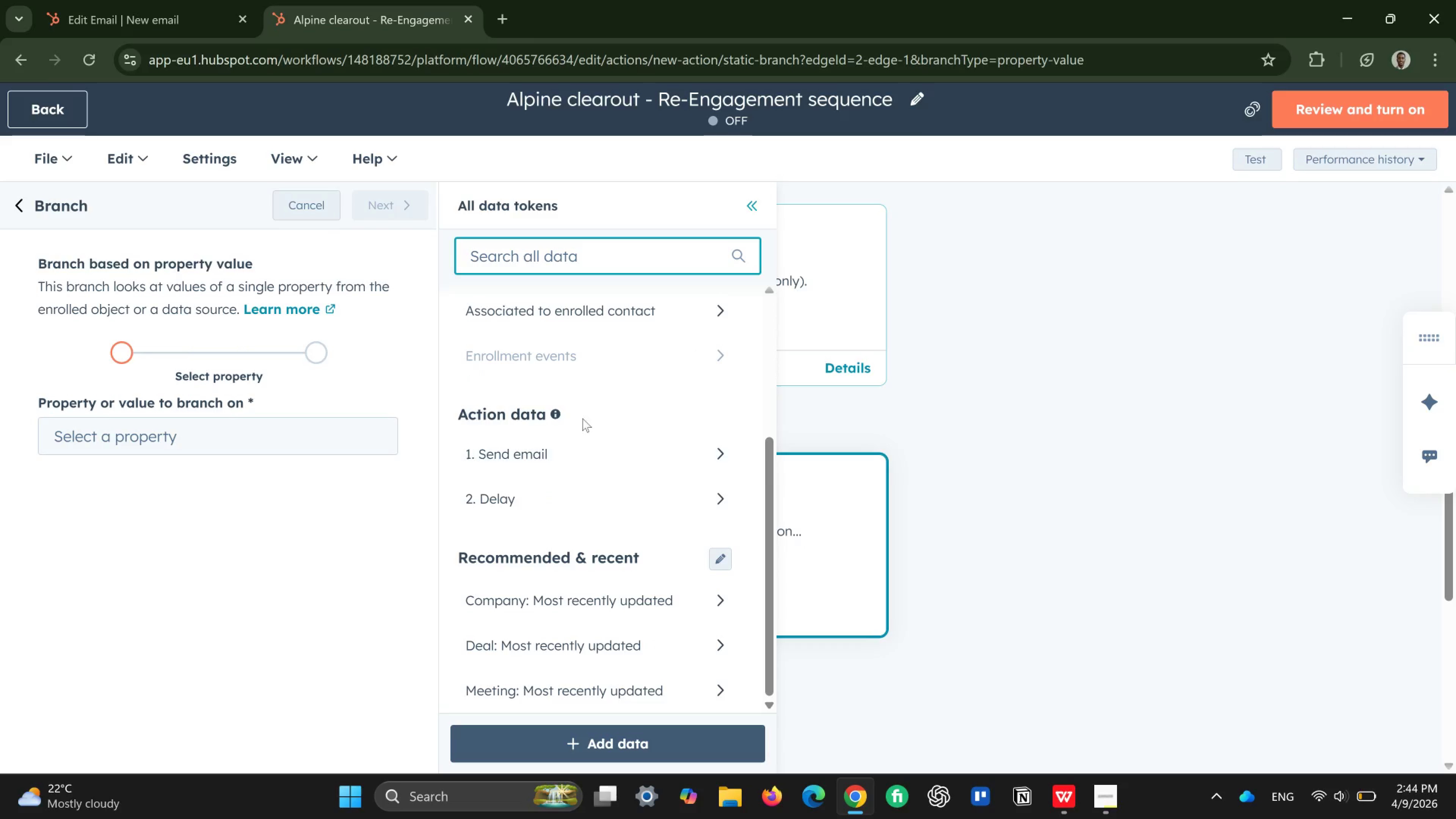 
scroll: coordinate [582, 418], scroll_direction: up, amount: 3.0
 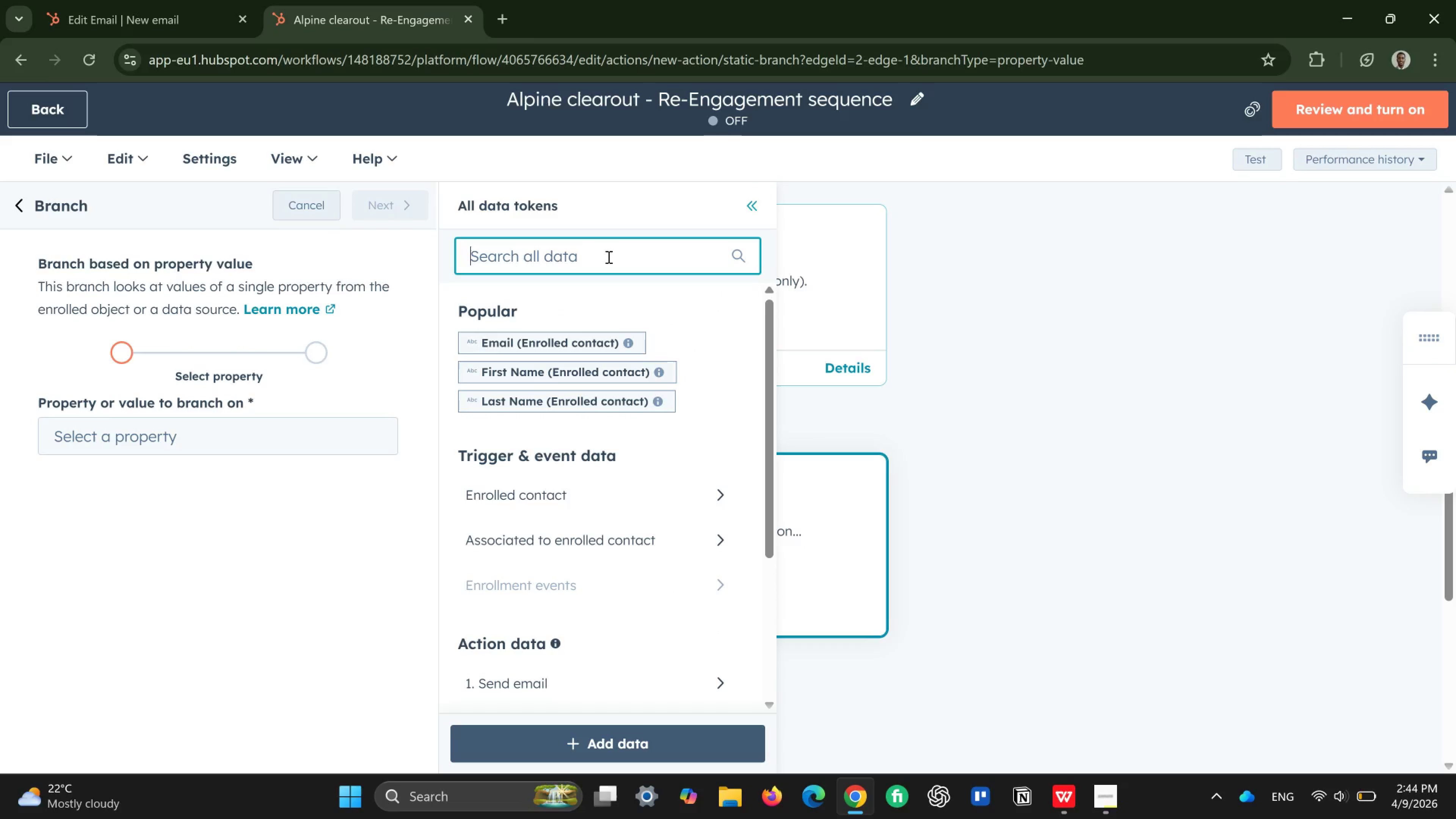 
type(emal)
key(Backspace)
type(il)
 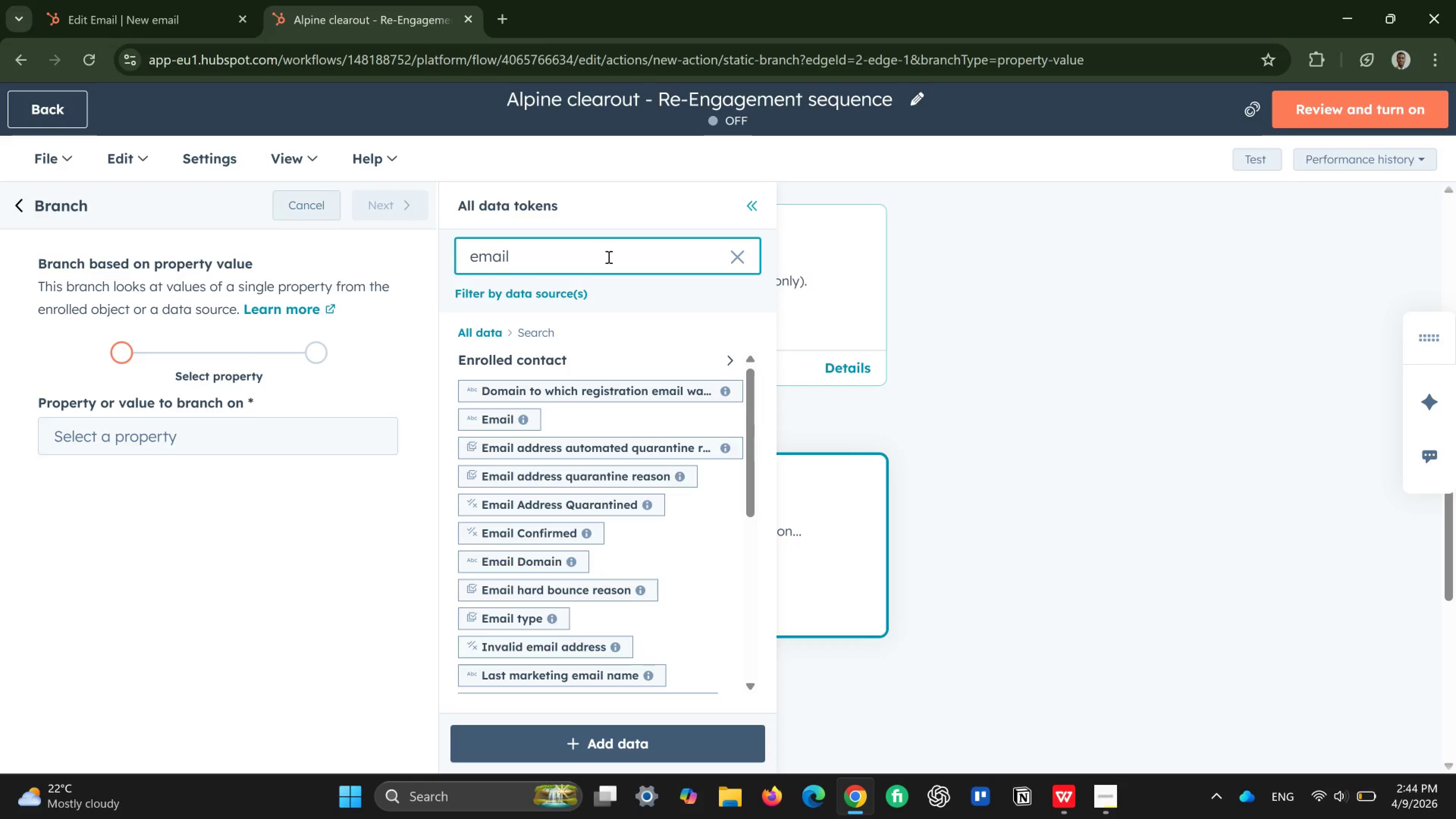 
wait(10.89)
 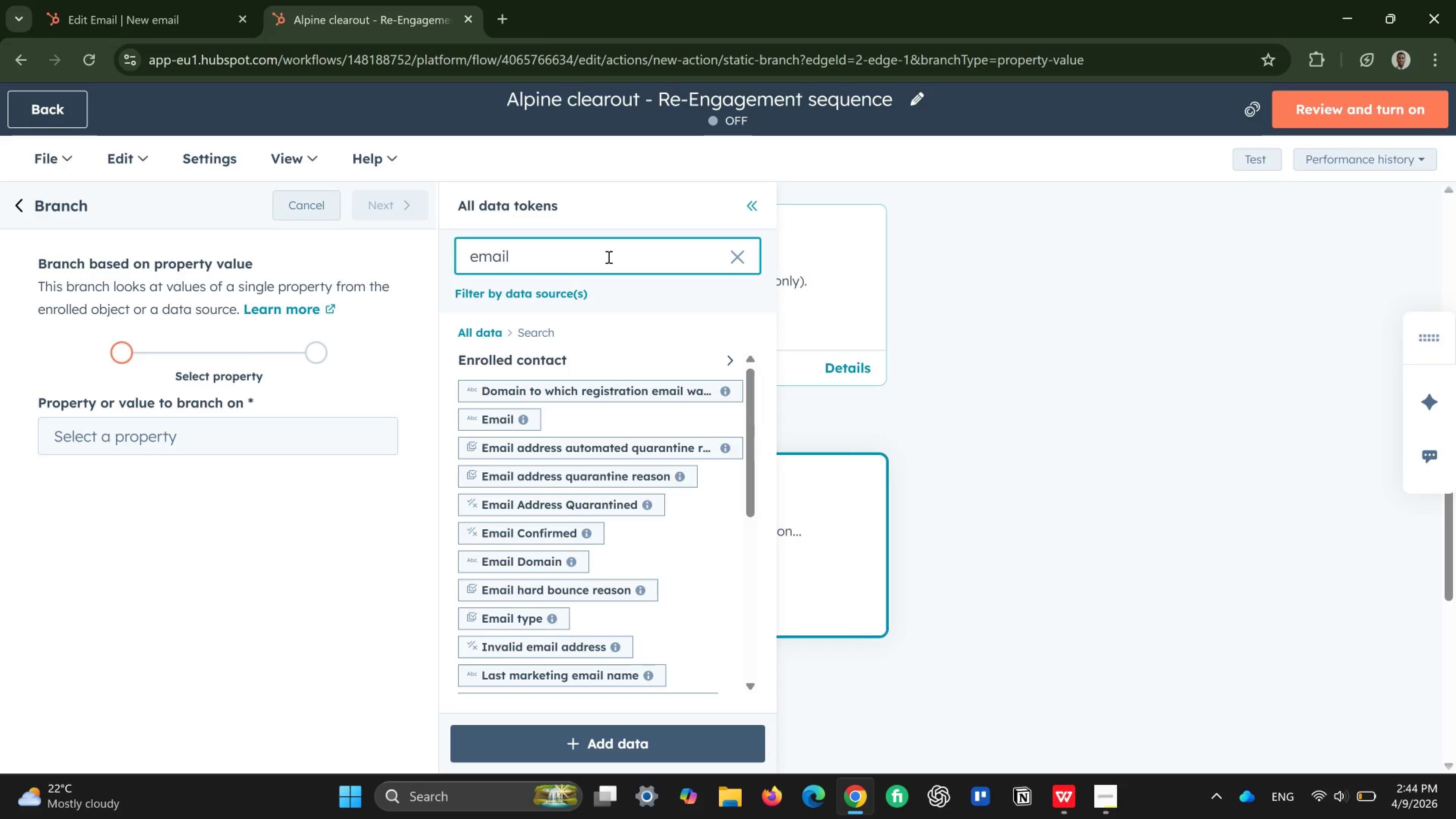 
mouse_move([535, 369])
 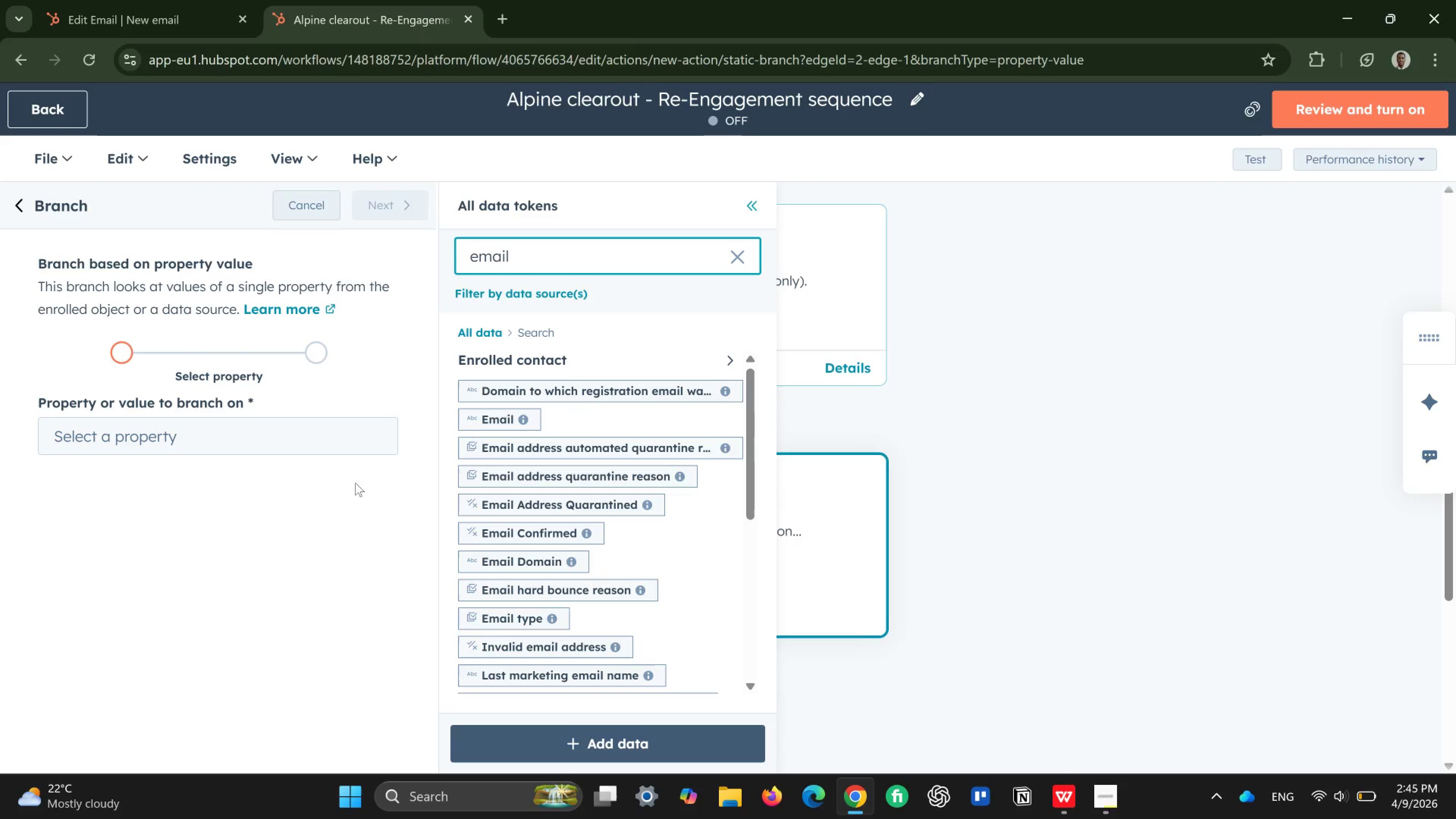 
left_click([346, 498])
 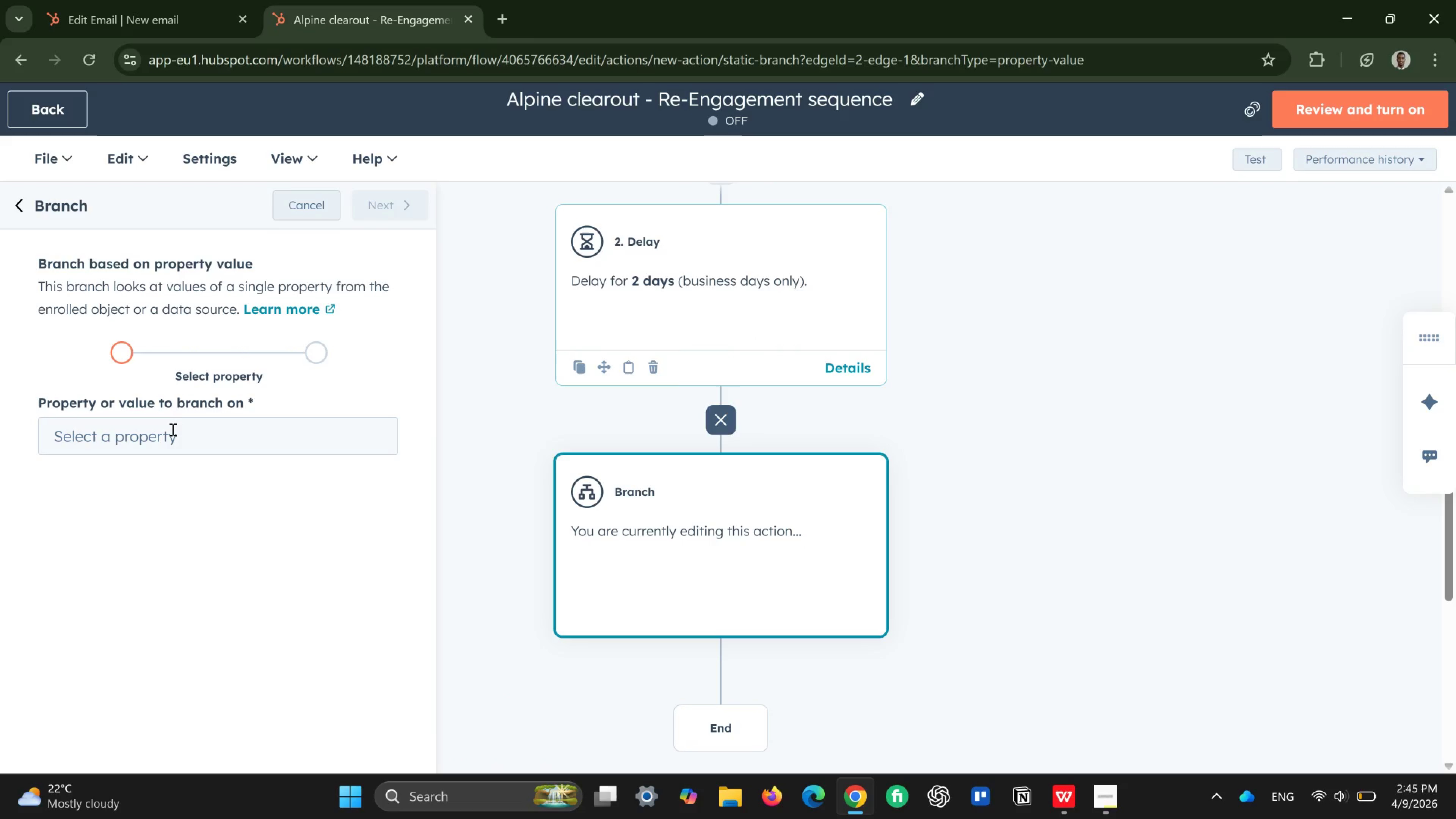 
wait(5.53)
 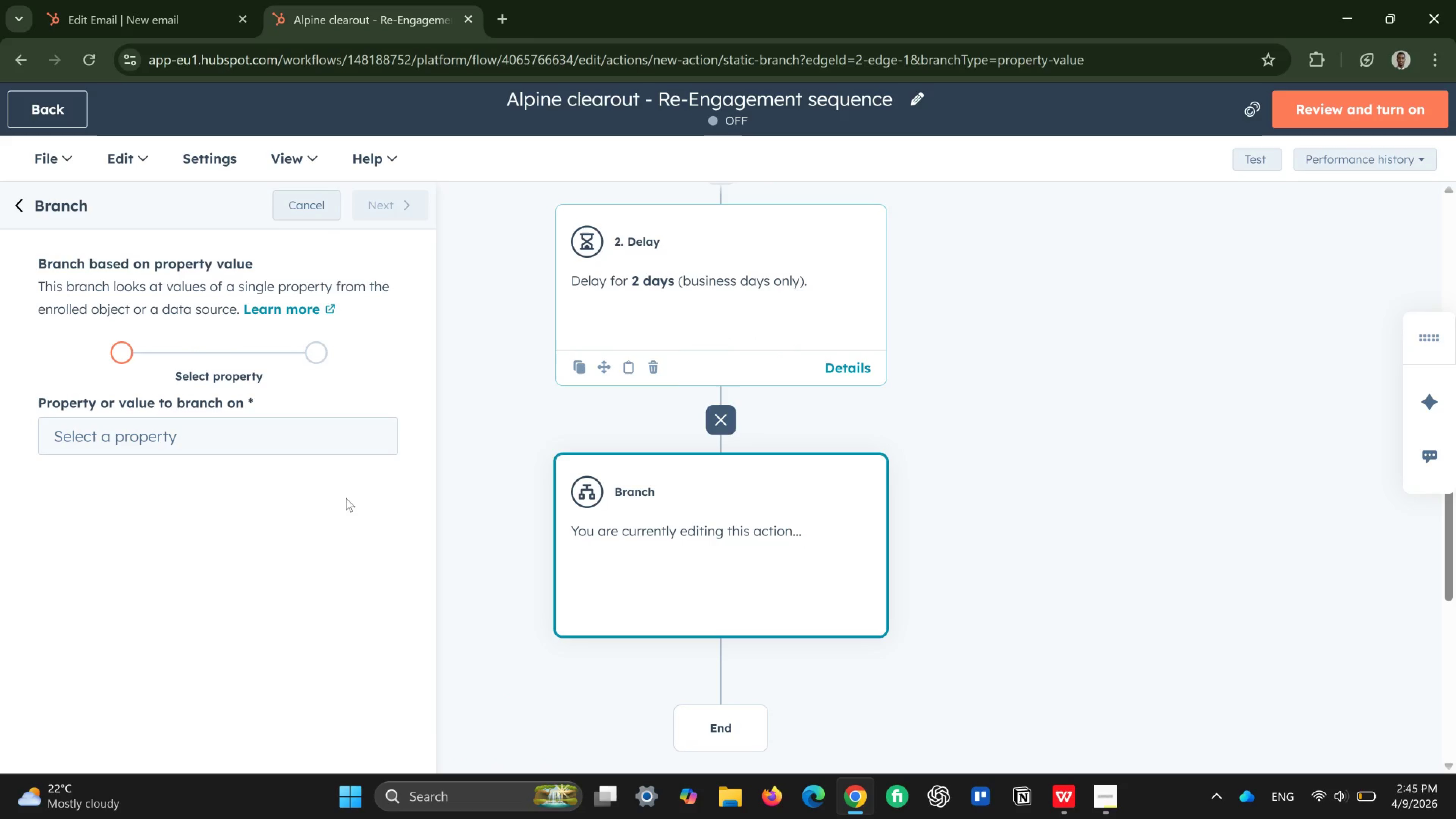 
left_click([253, 425])
 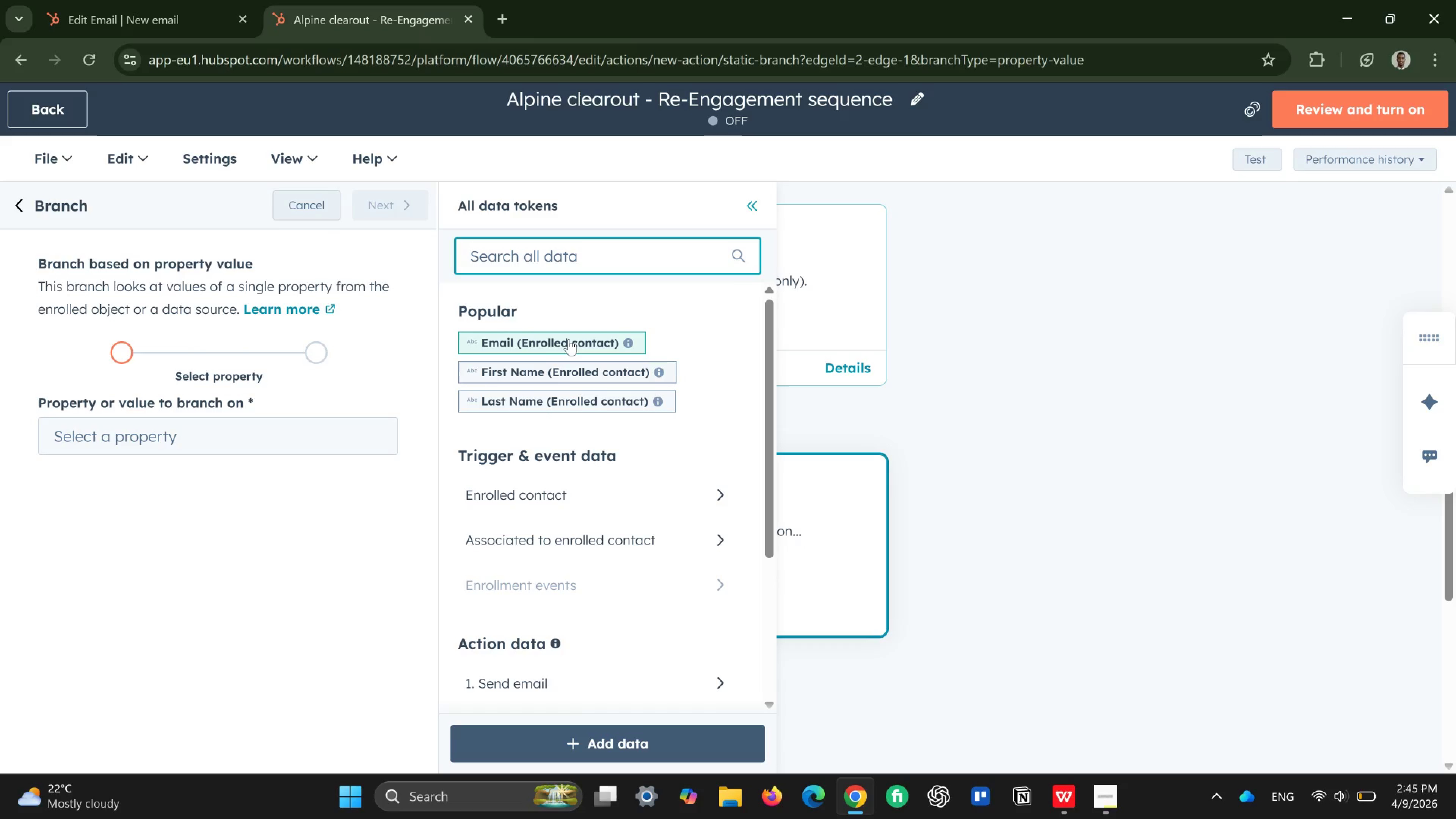 
wait(10.22)
 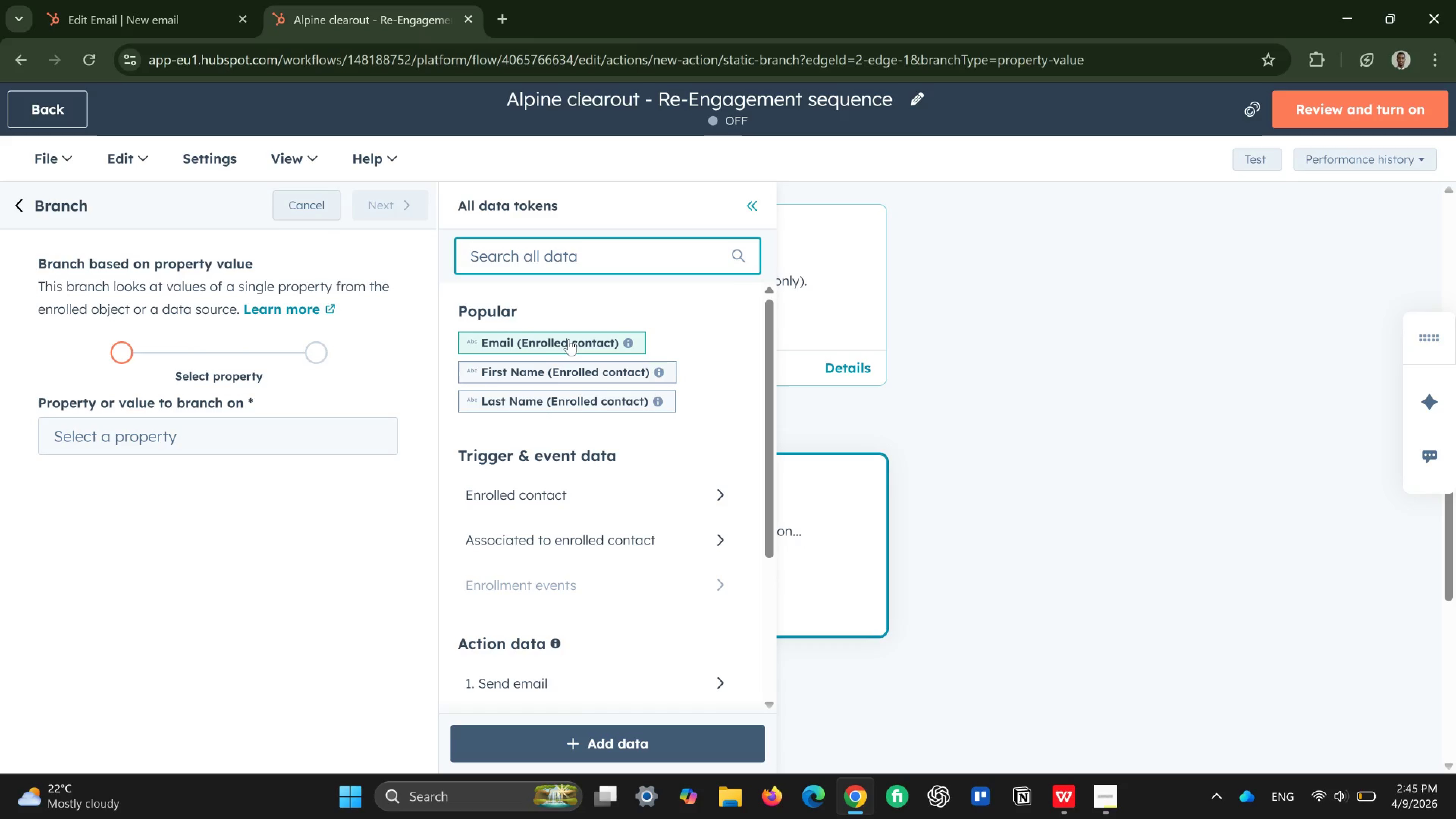 
left_click([626, 490])
 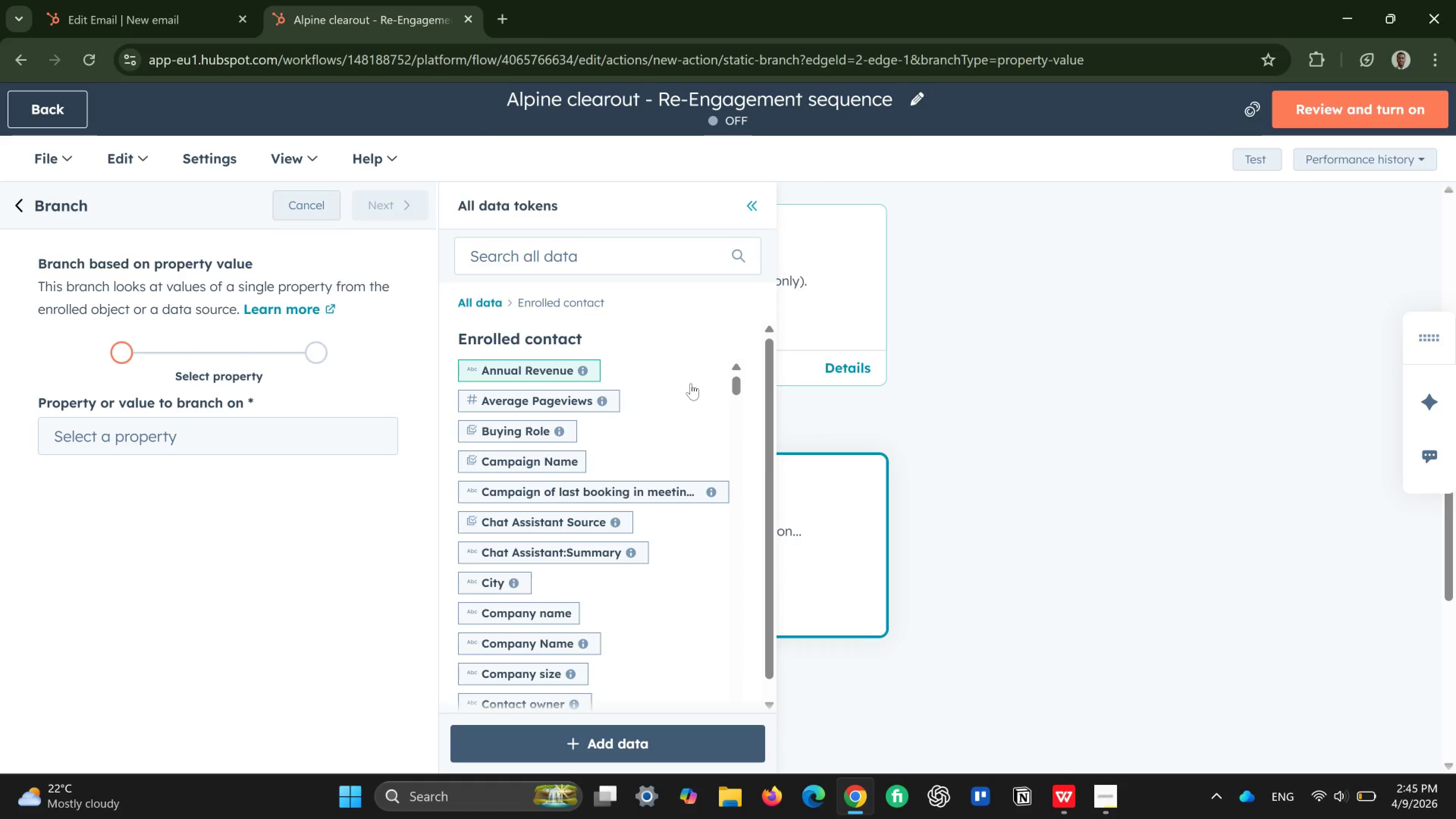 
wait(5.15)
 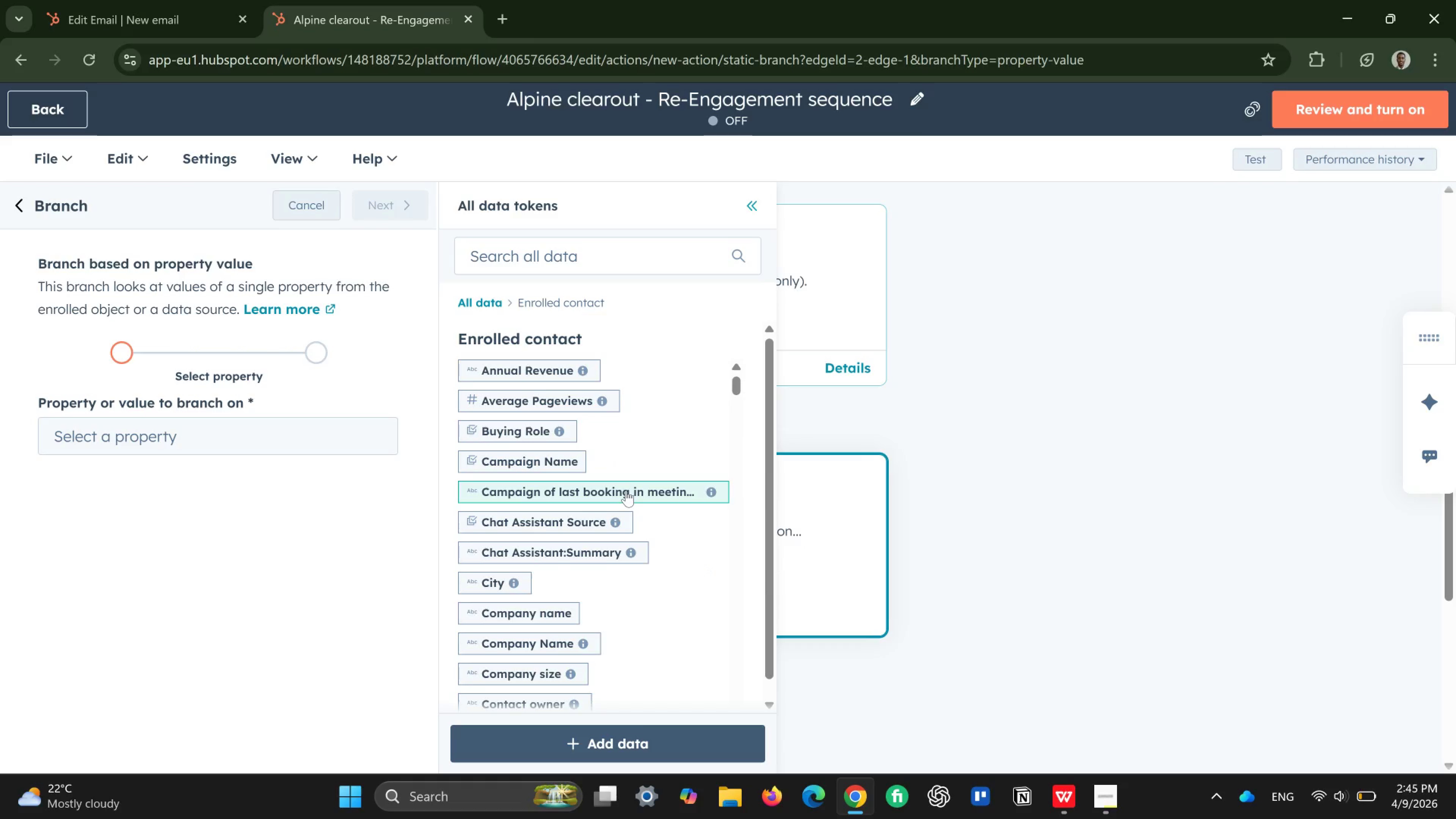 
left_click([635, 740])
 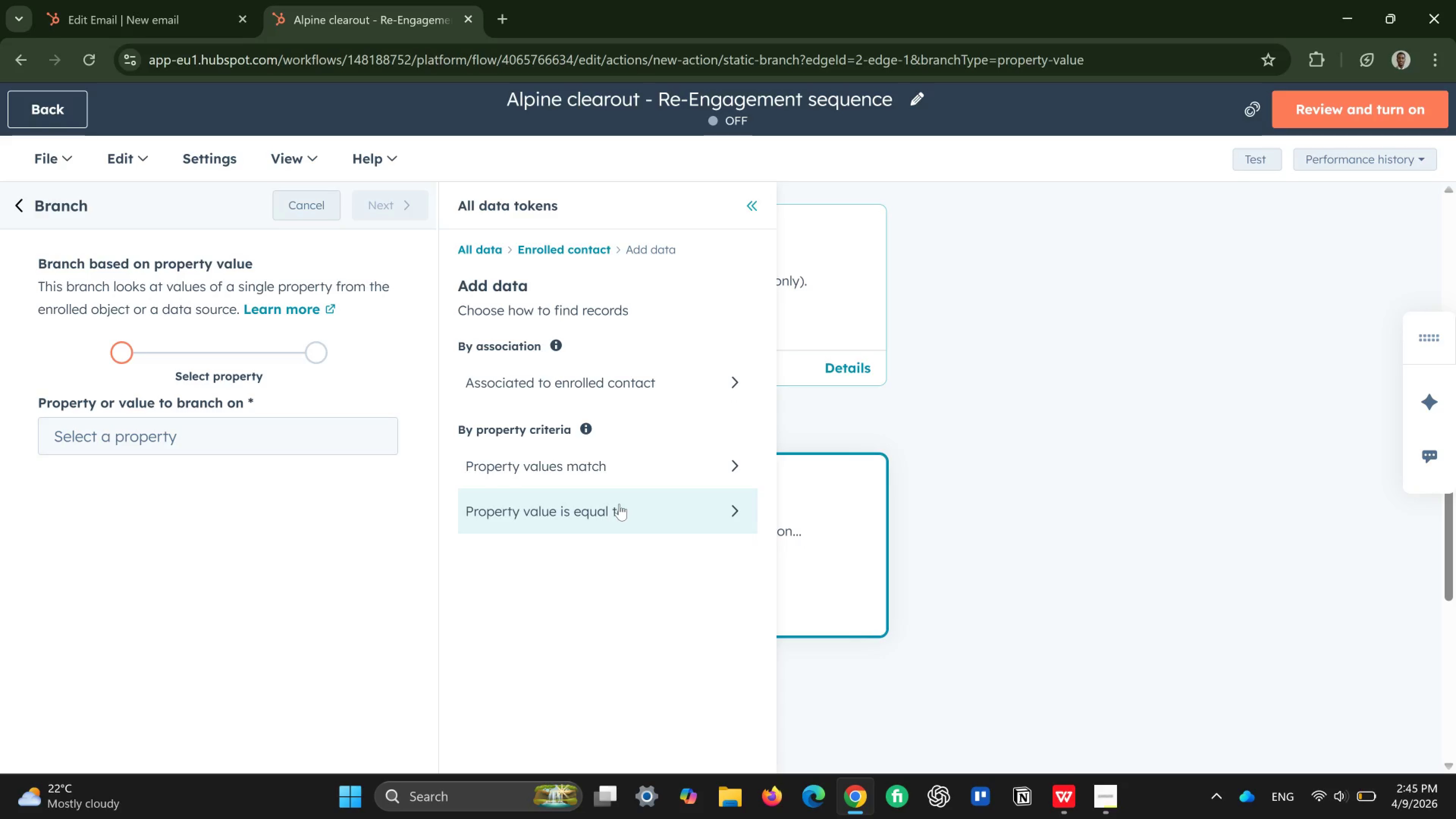 
wait(15.2)
 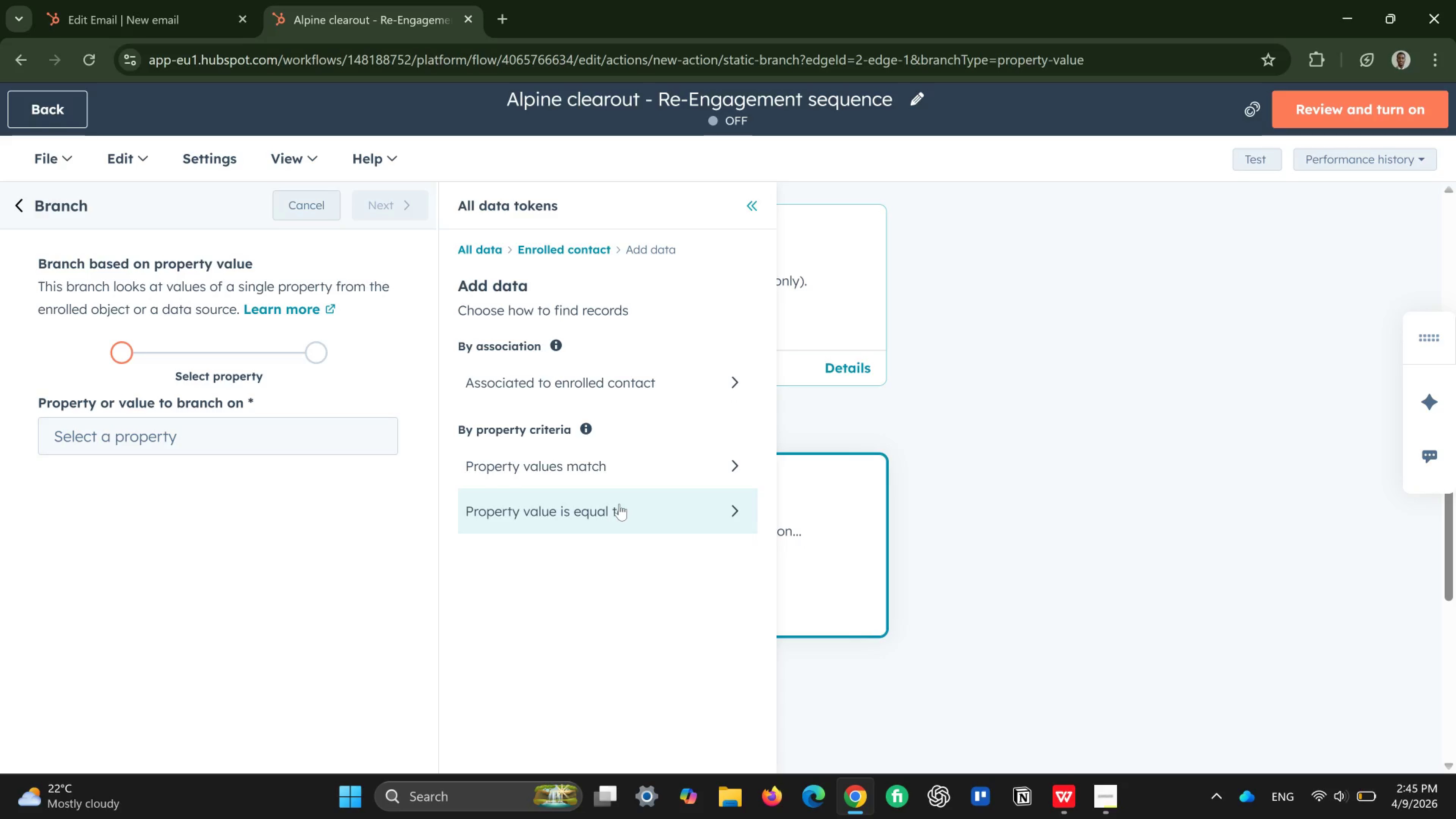 
left_click([339, 489])
 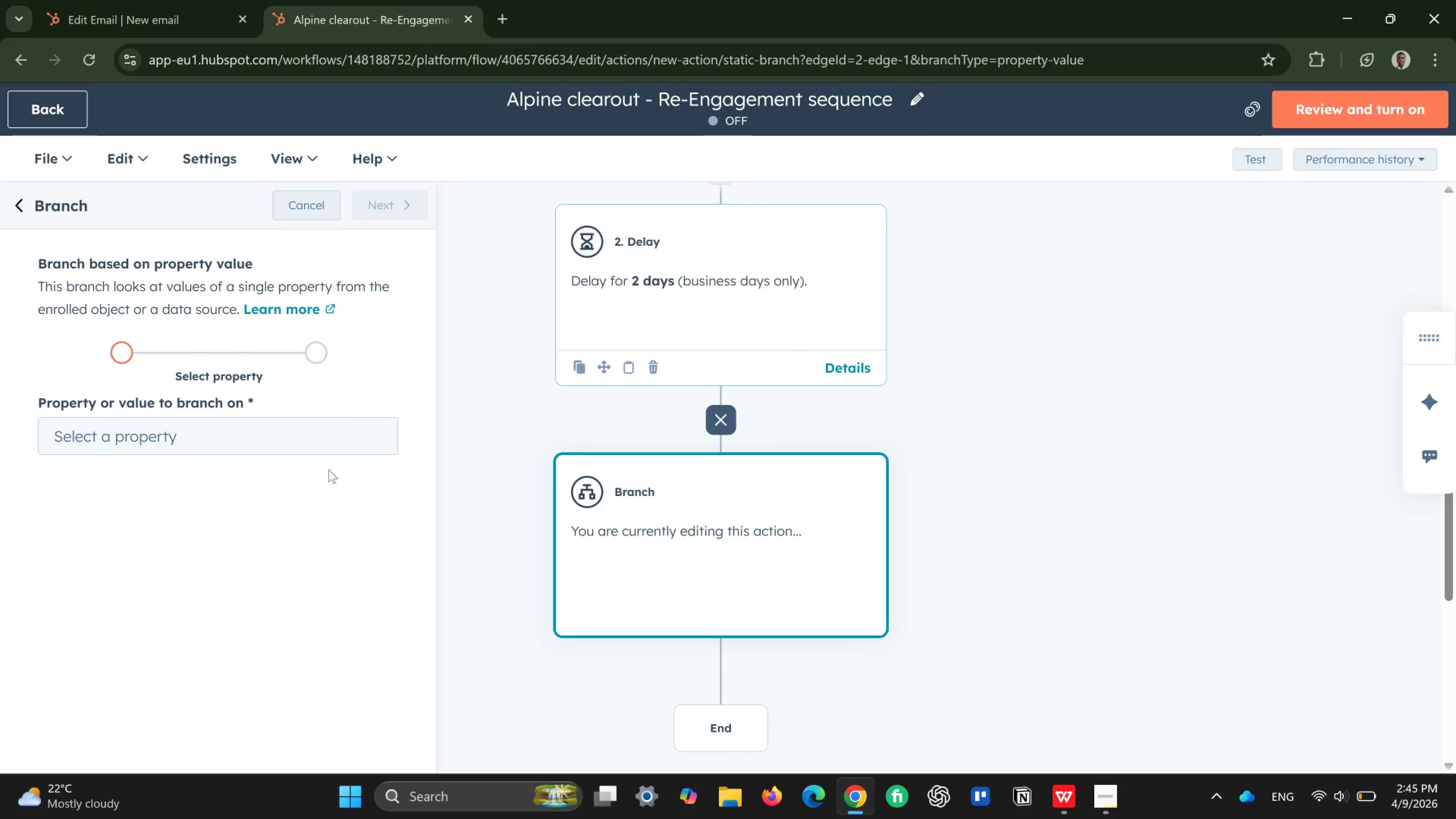 
left_click([324, 439])
 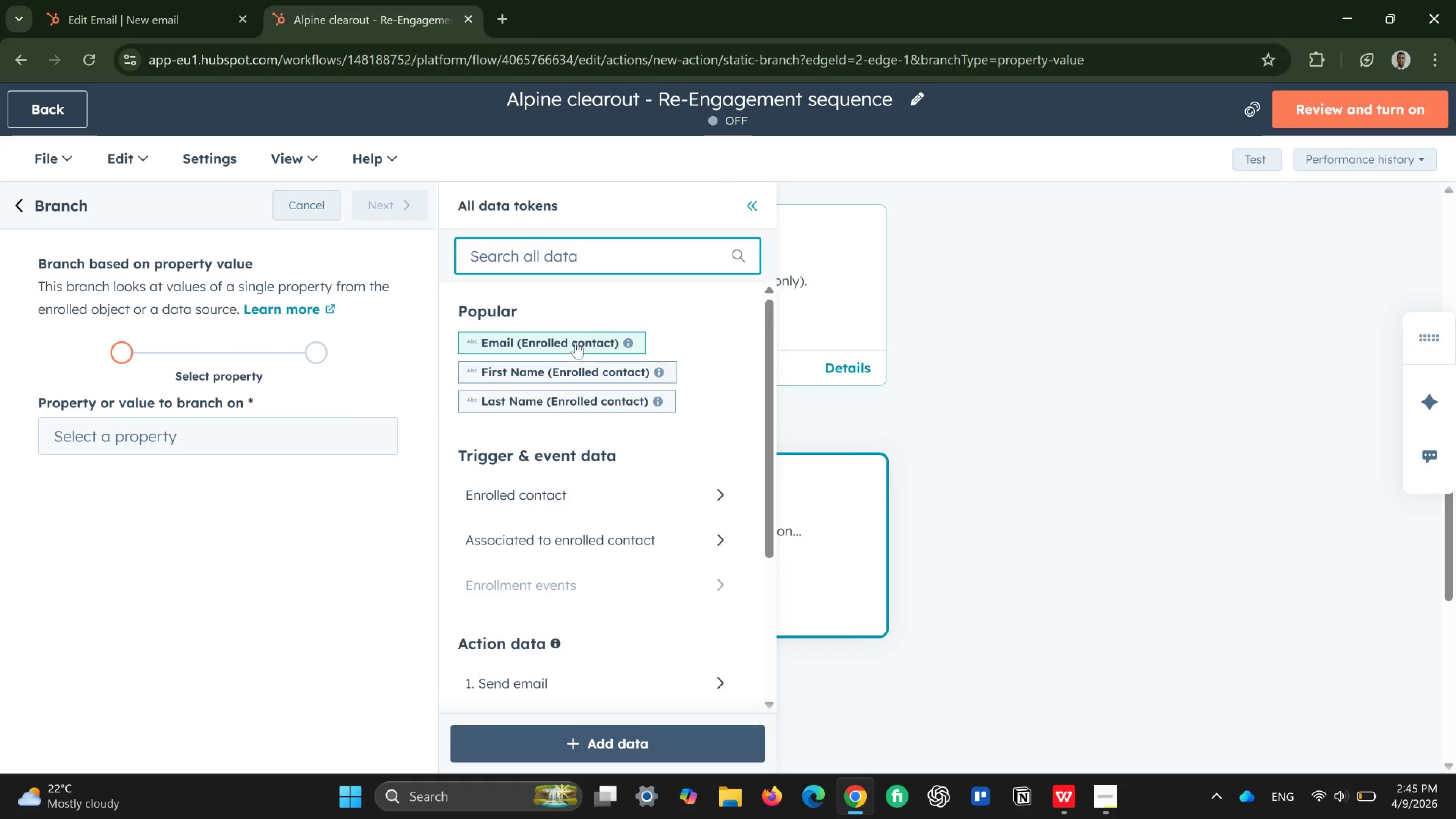 
left_click([576, 338])
 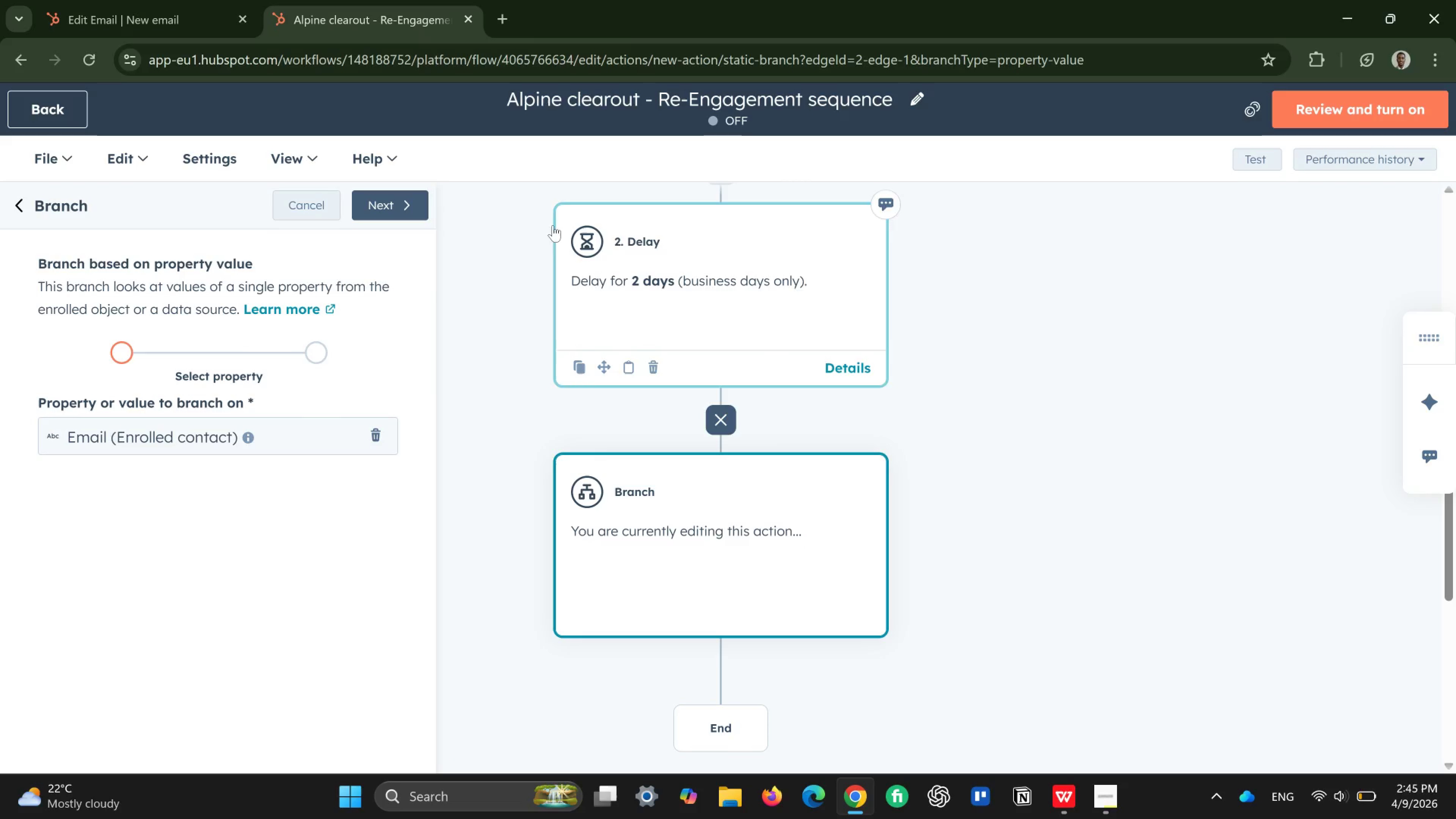 
wait(5.4)
 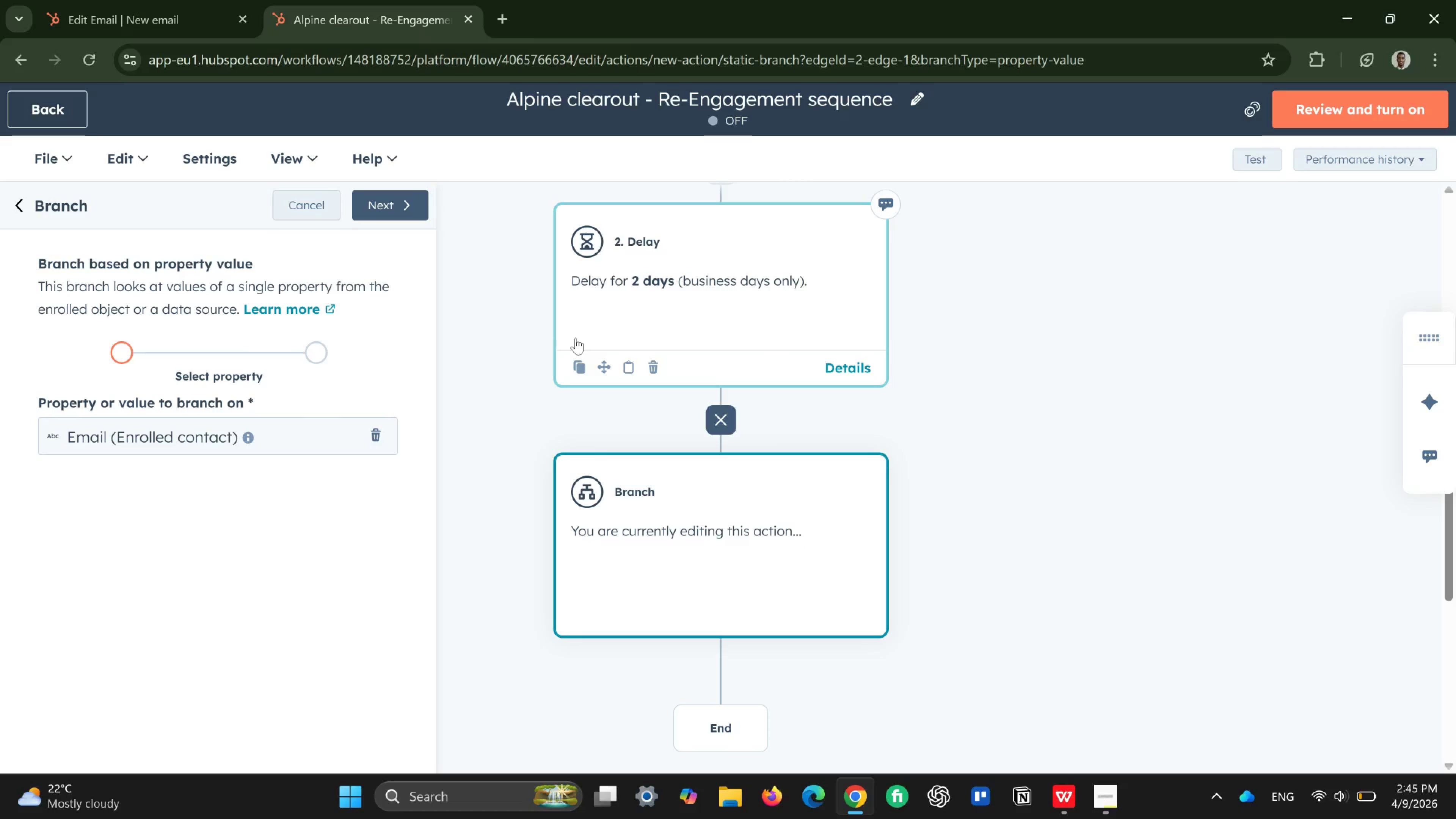 
left_click([409, 208])
 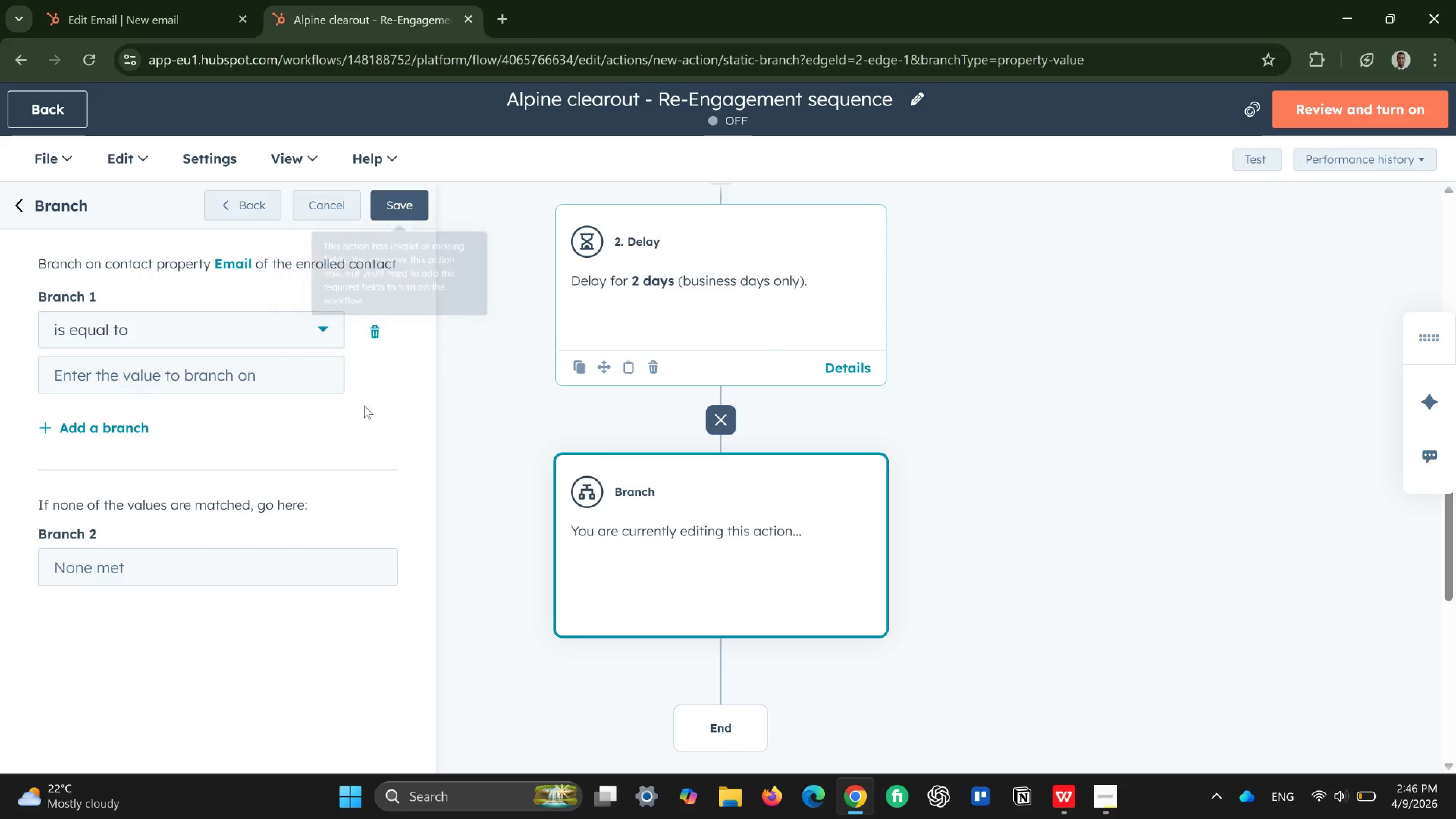 
wait(8.98)
 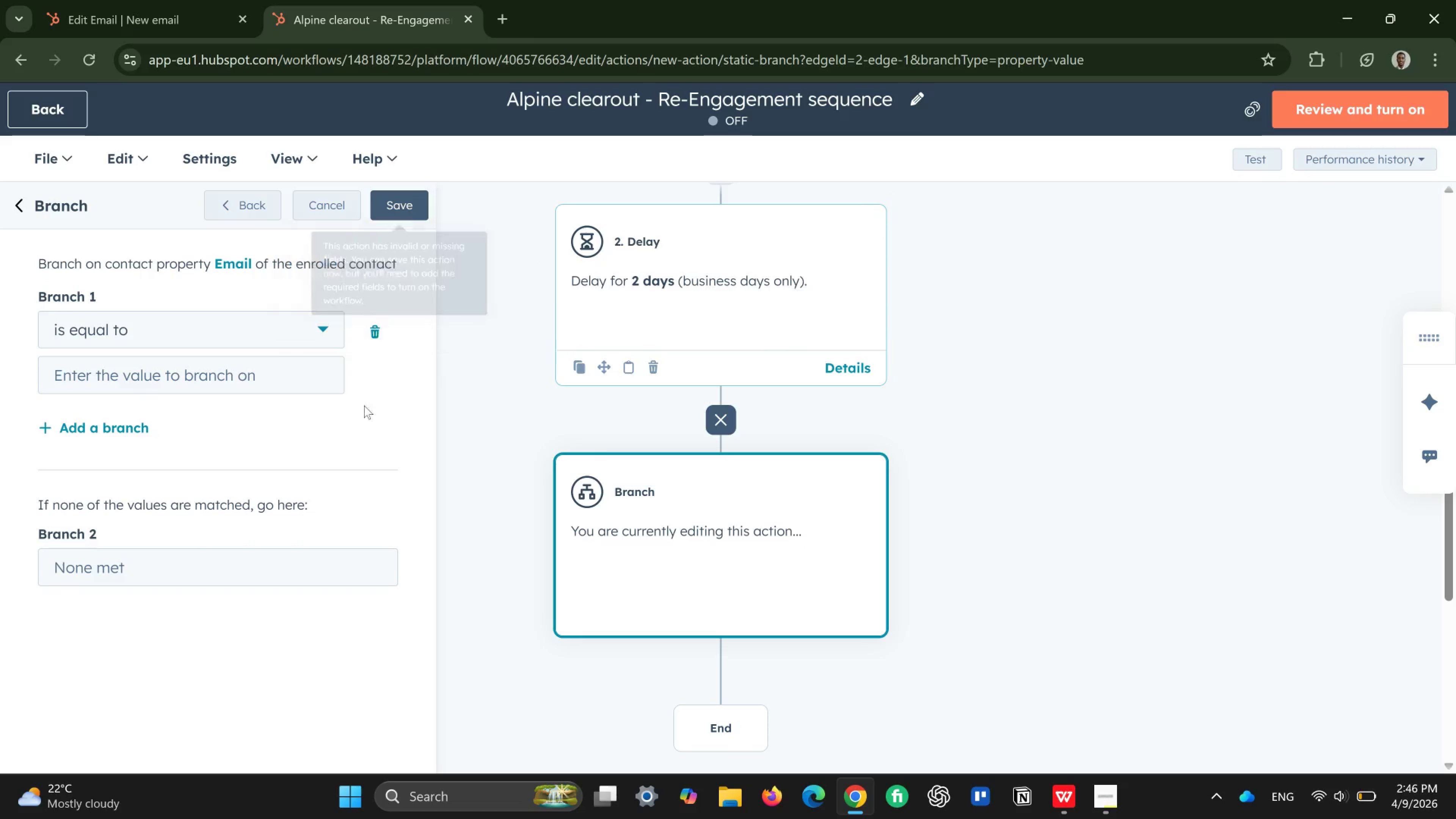 
left_click([283, 374])
 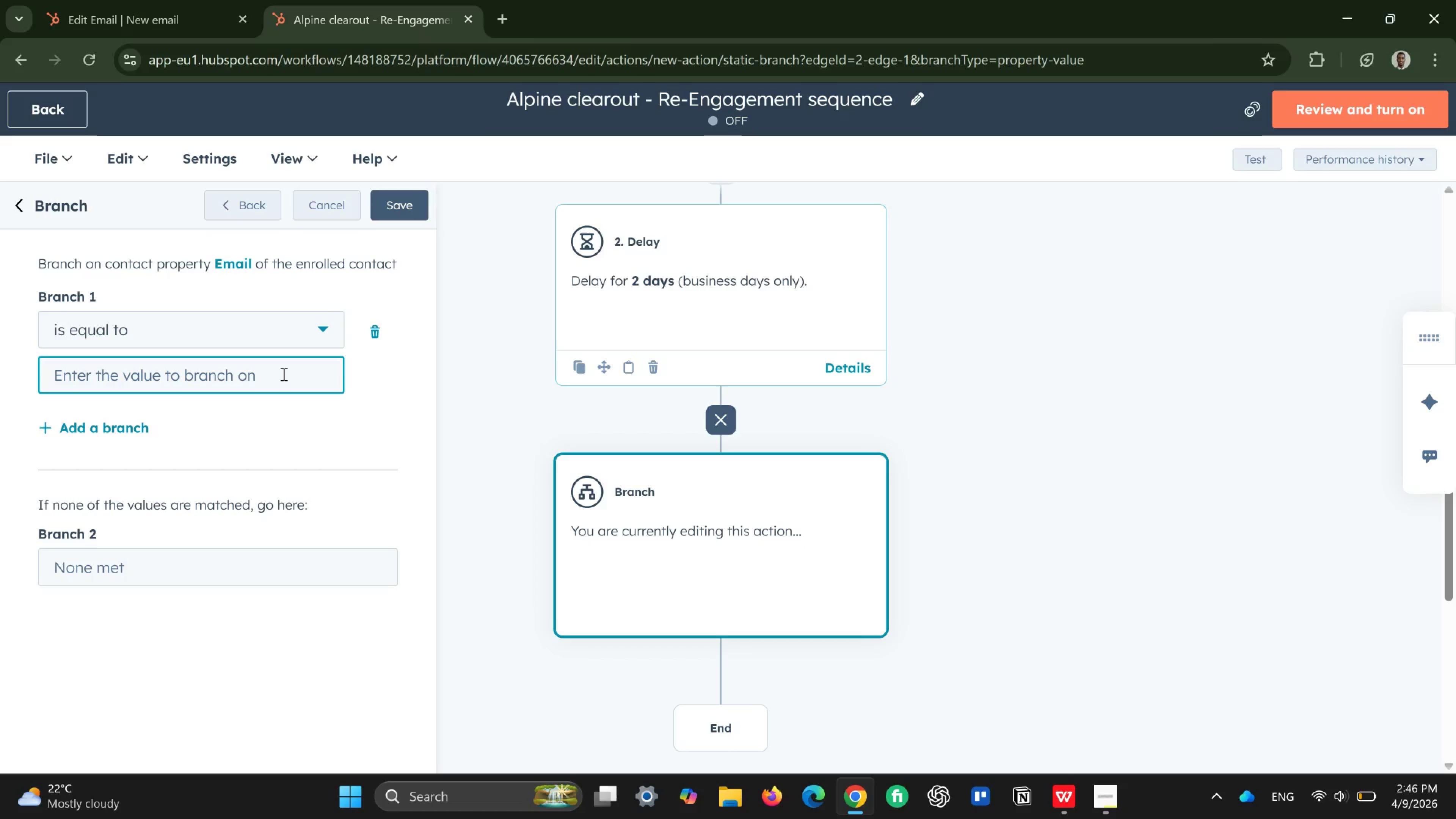 
wait(12.24)
 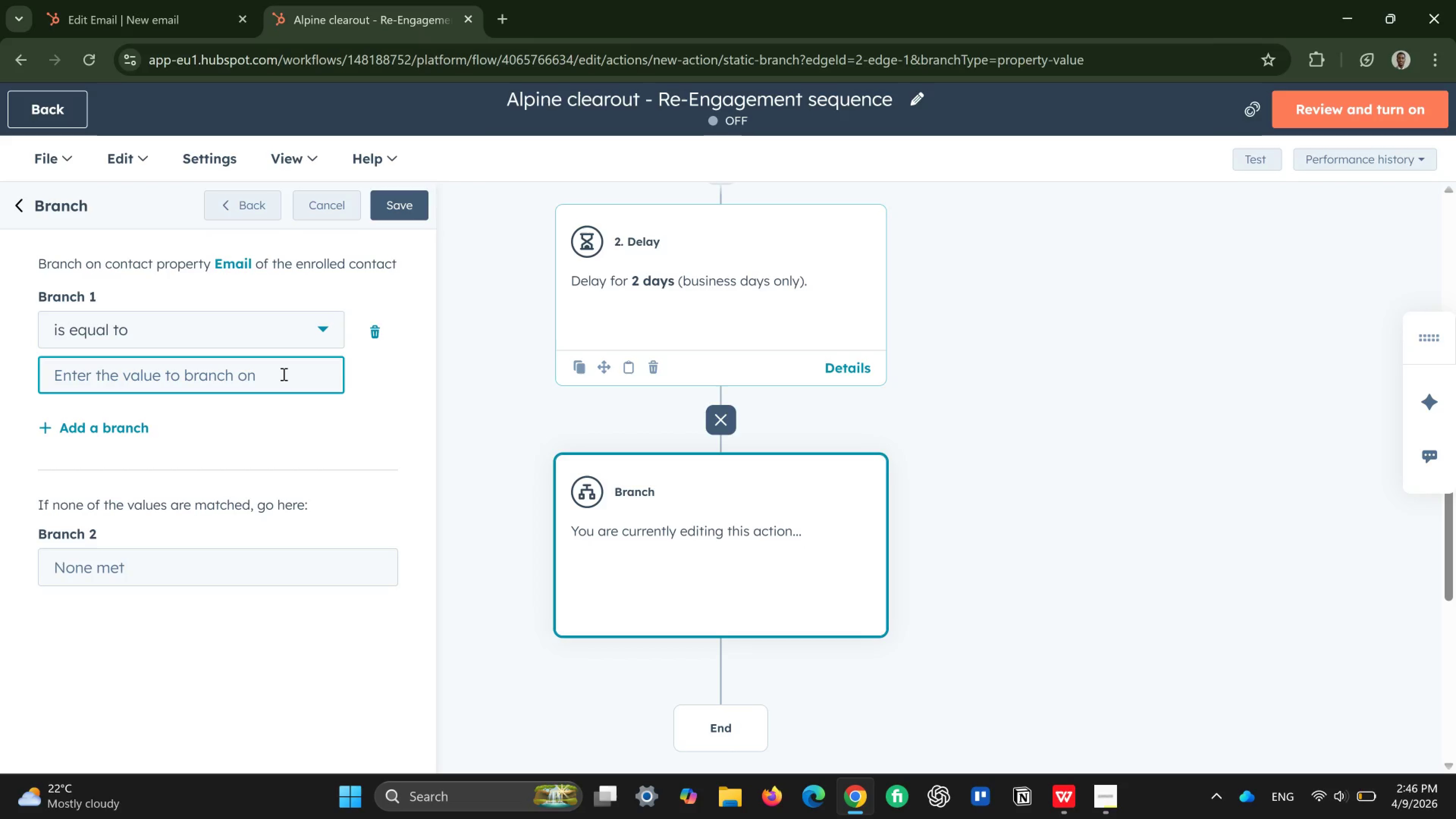 
left_click([328, 322])
 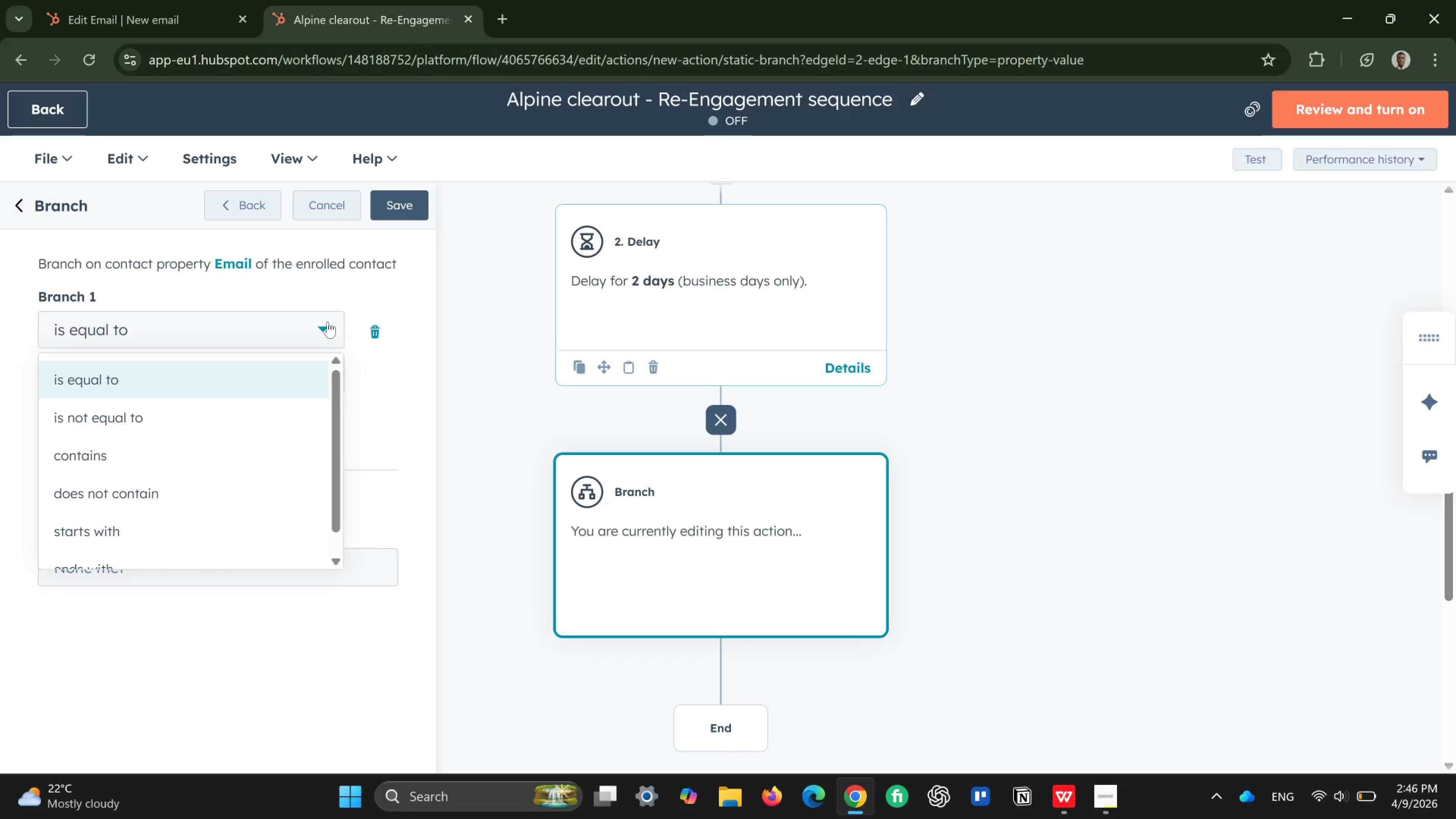 
left_click([328, 322])
 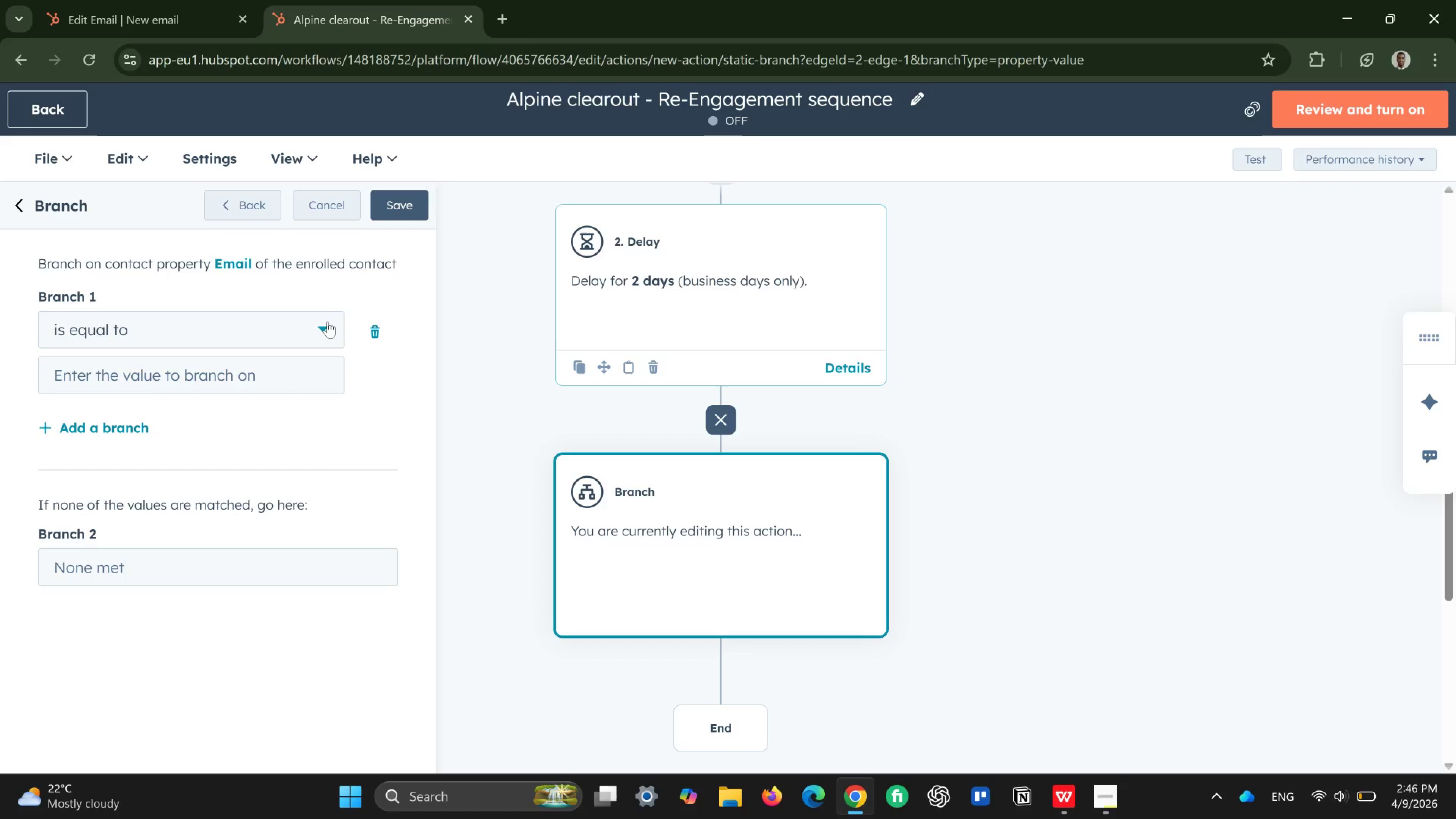 
wait(26.87)
 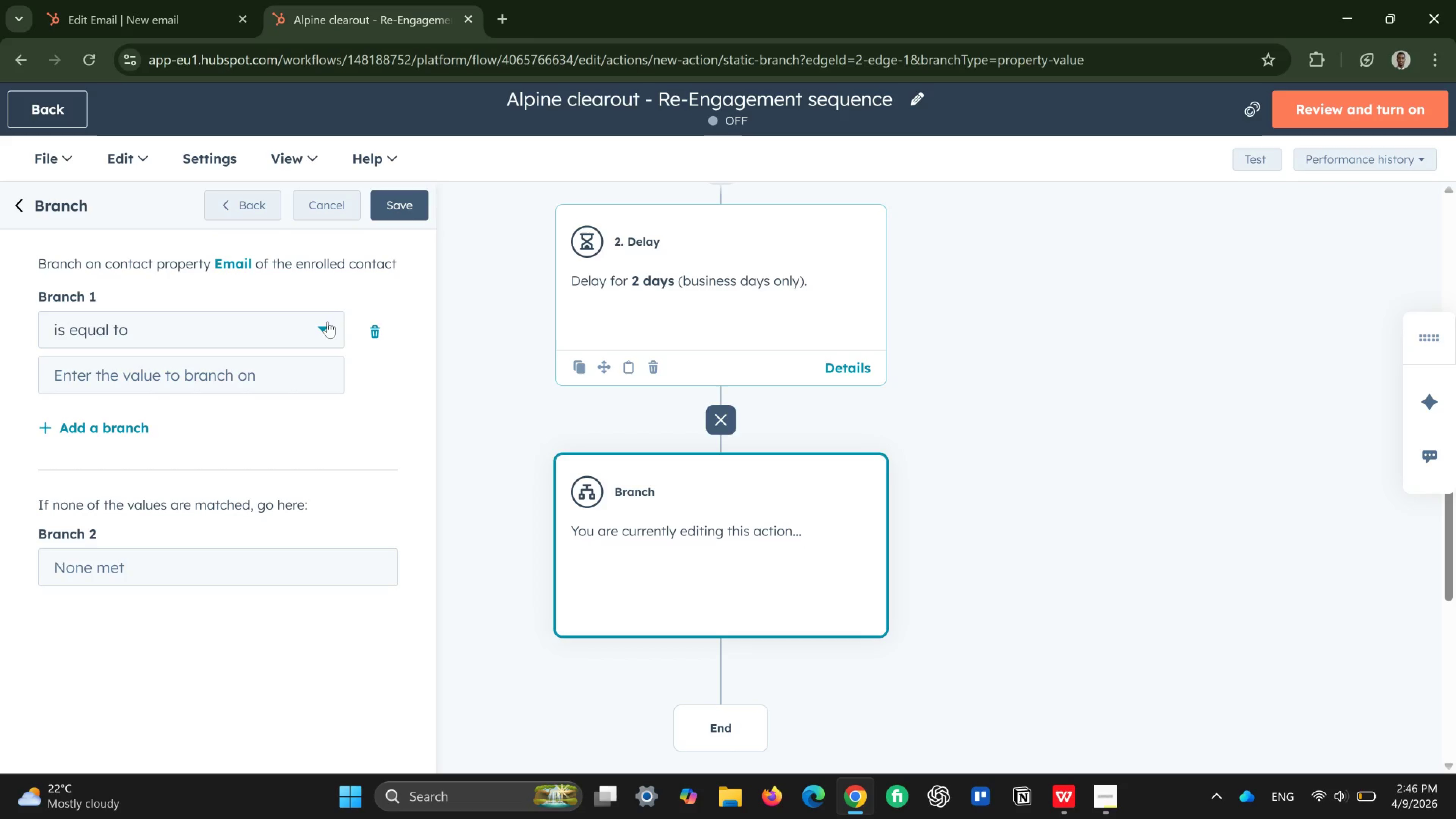 
left_click([32, 204])
 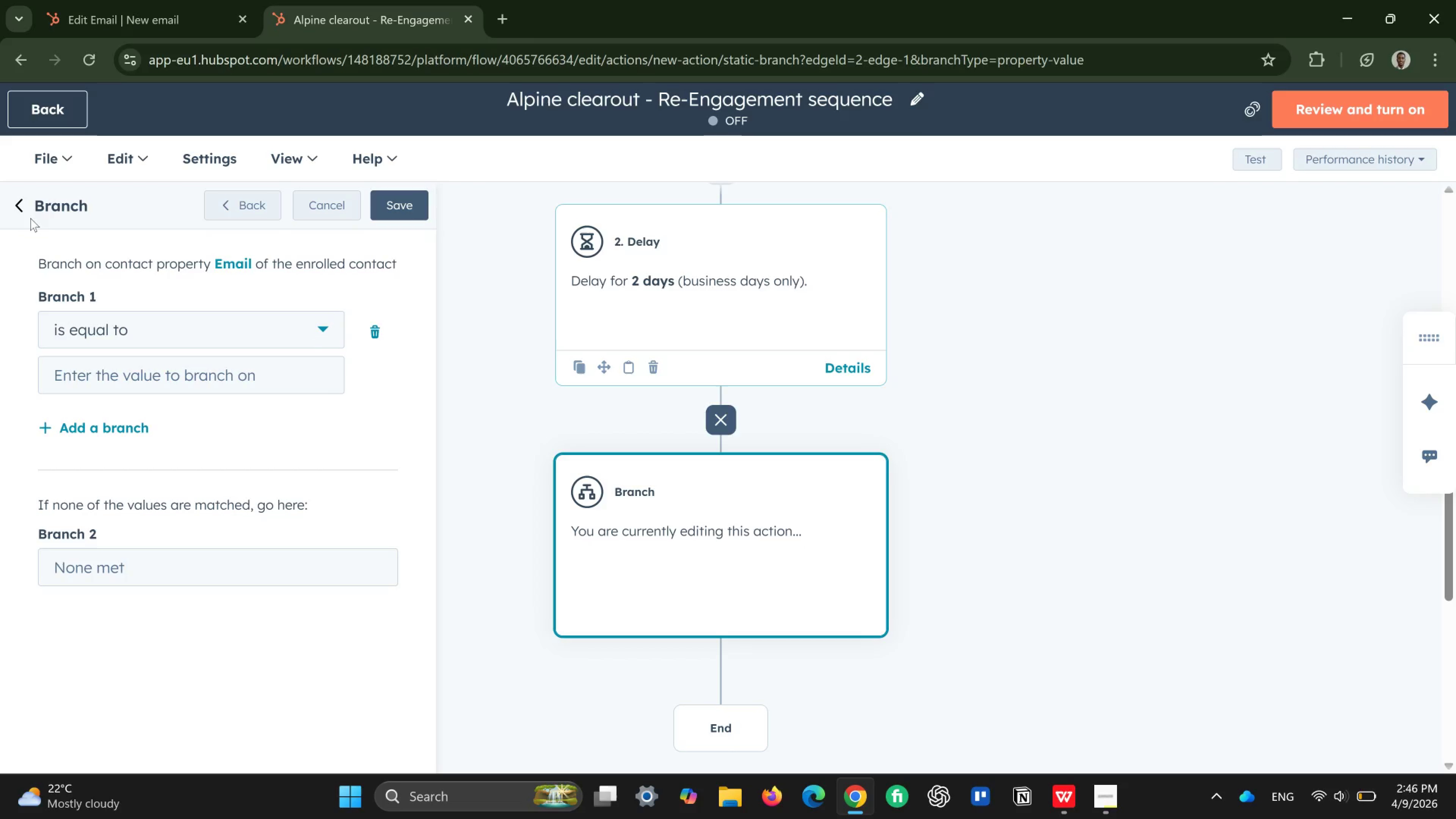 
left_click([27, 202])
 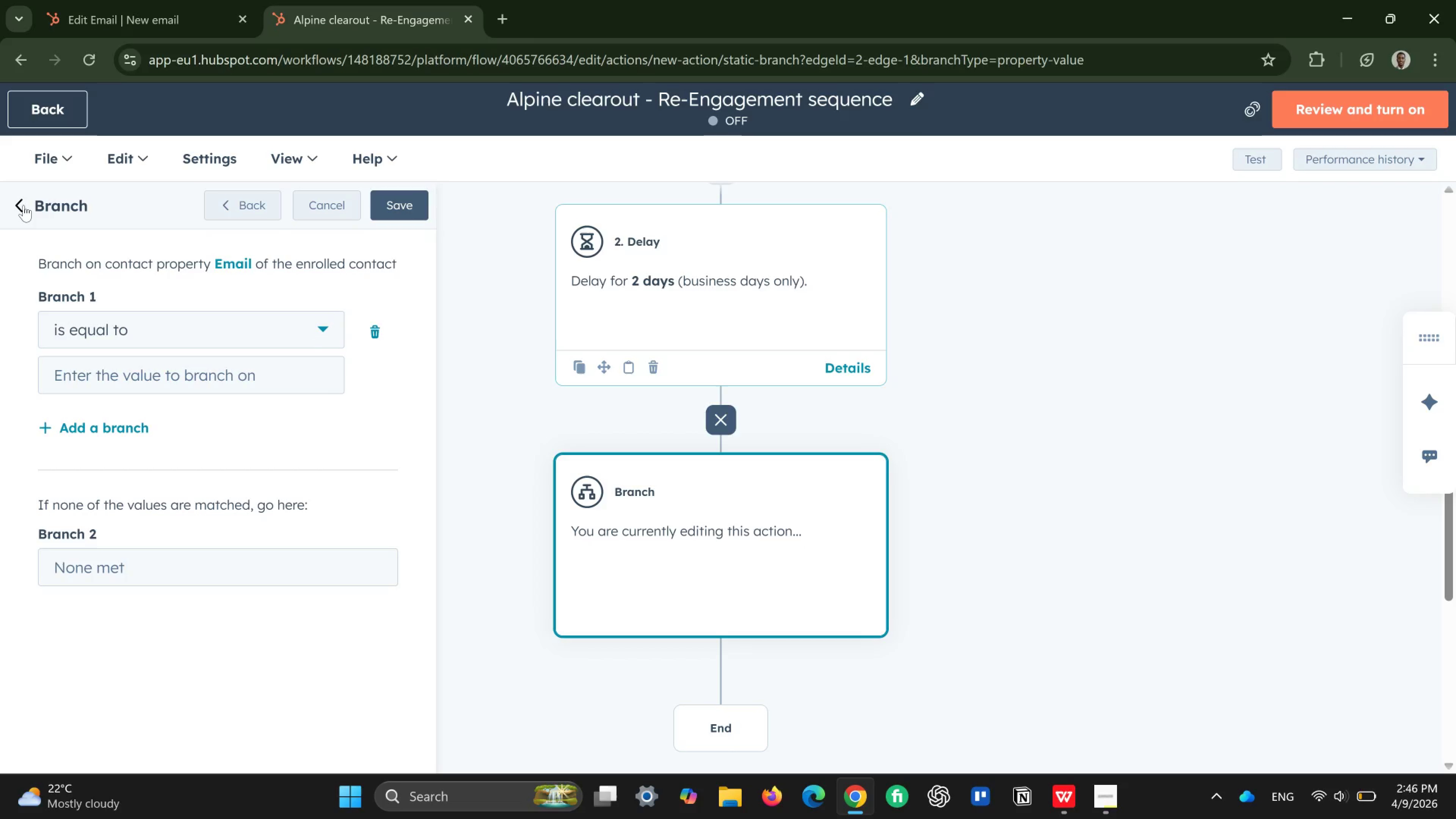 
left_click([24, 205])
 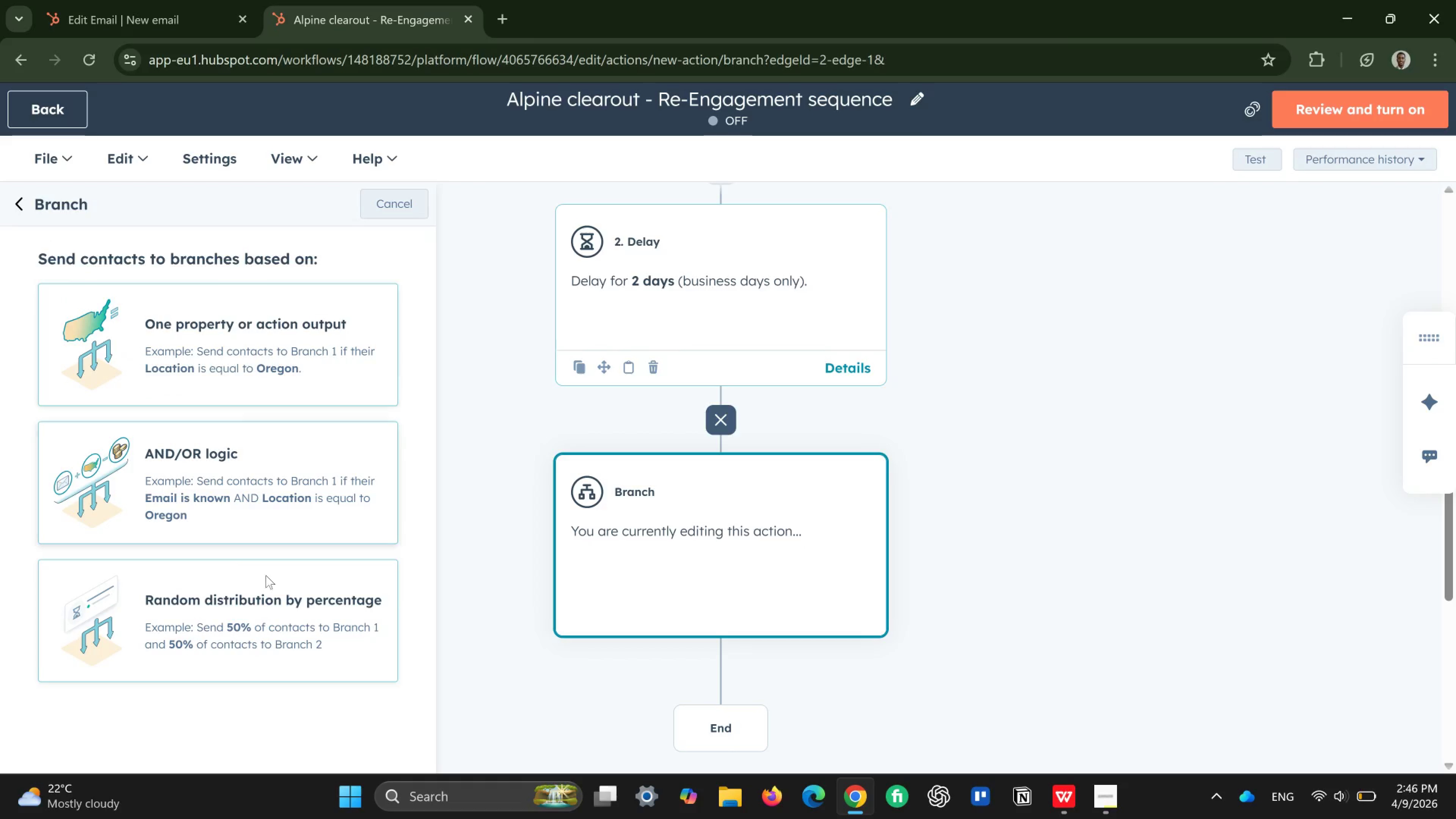 
left_click([245, 491])
 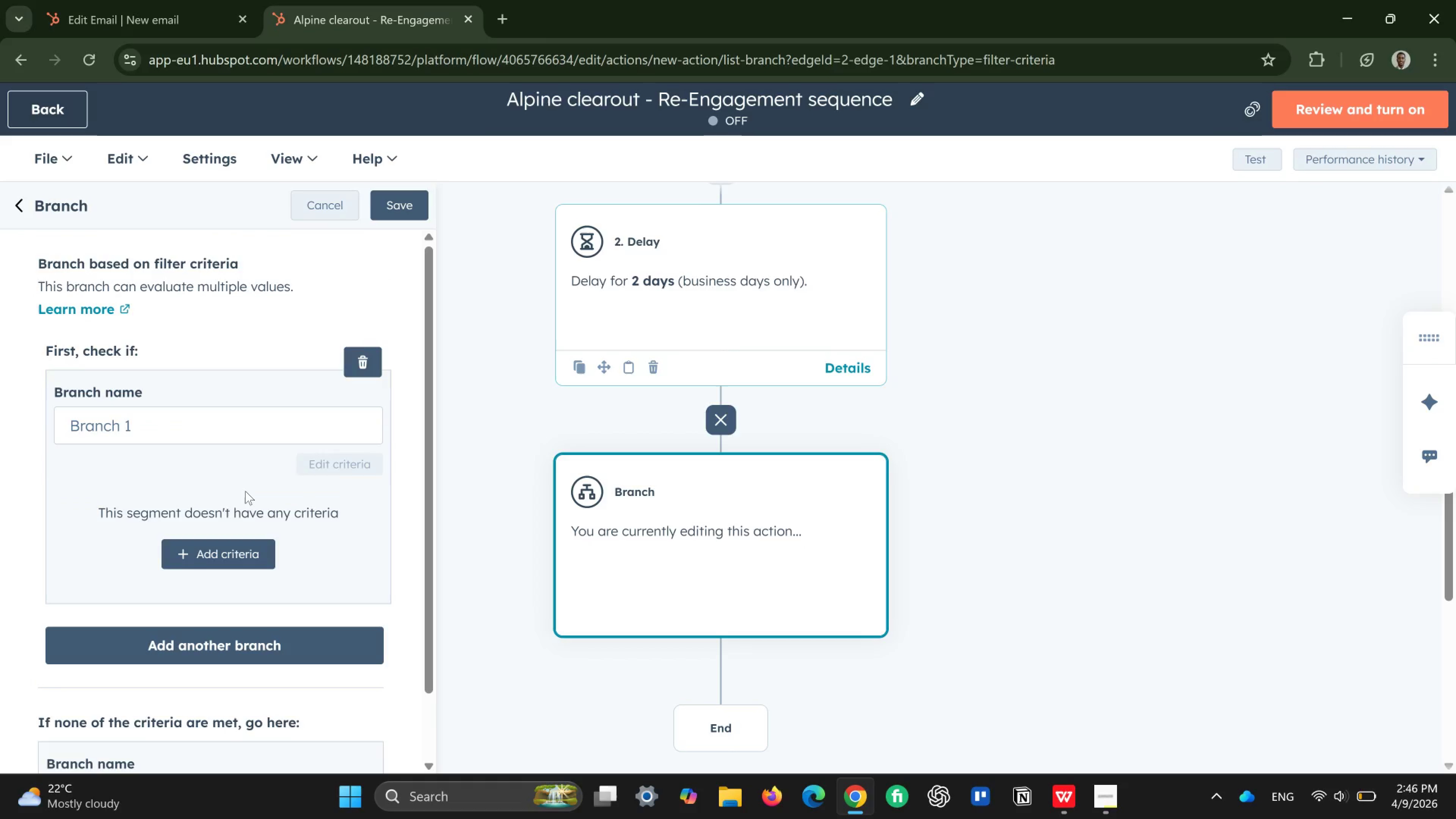 
wait(8.39)
 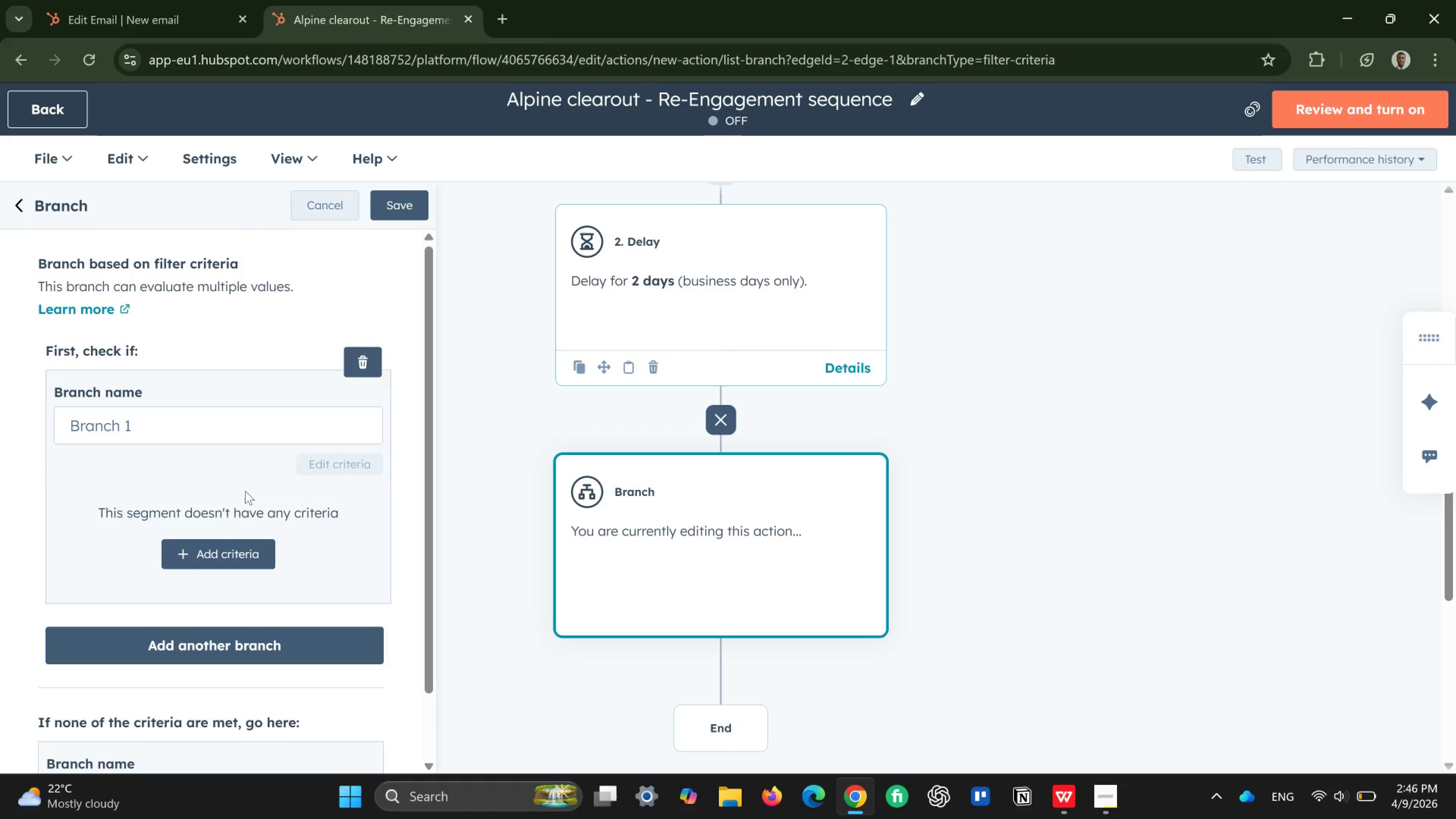 
scroll: coordinate [238, 555], scroll_direction: down, amount: 1.0
 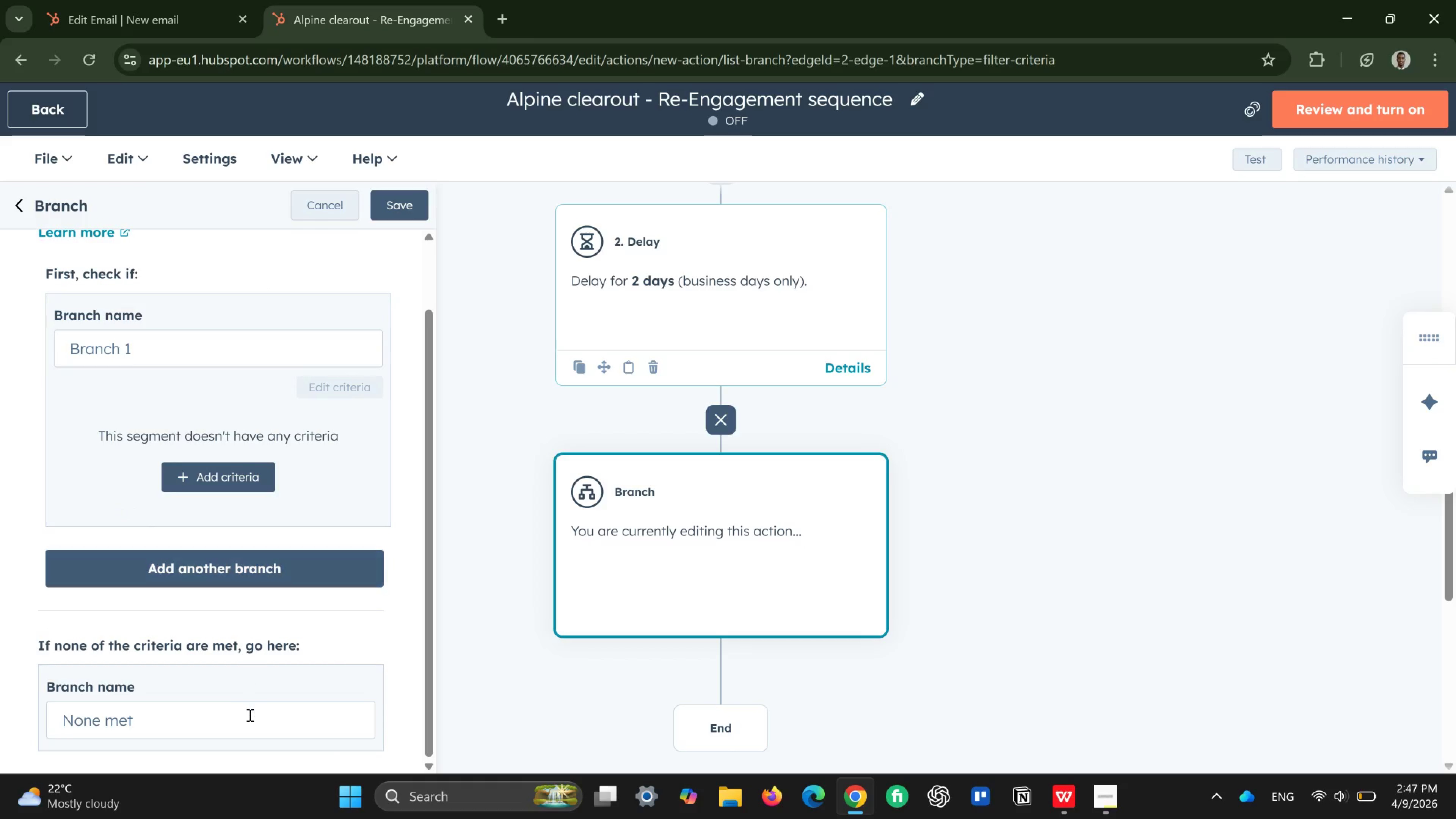 
left_click([249, 715])
 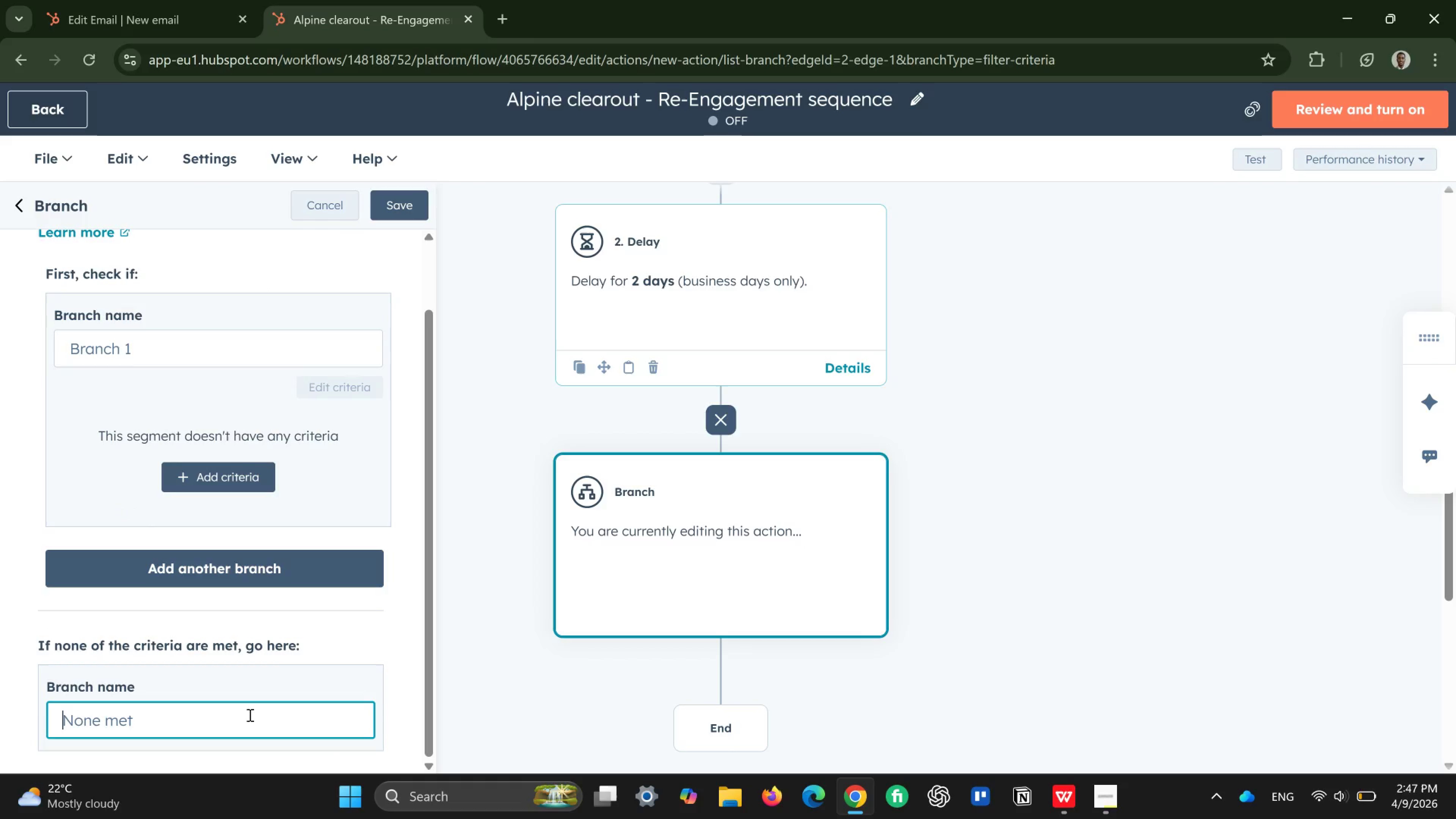 
scroll: coordinate [229, 350], scroll_direction: down, amount: 3.0
 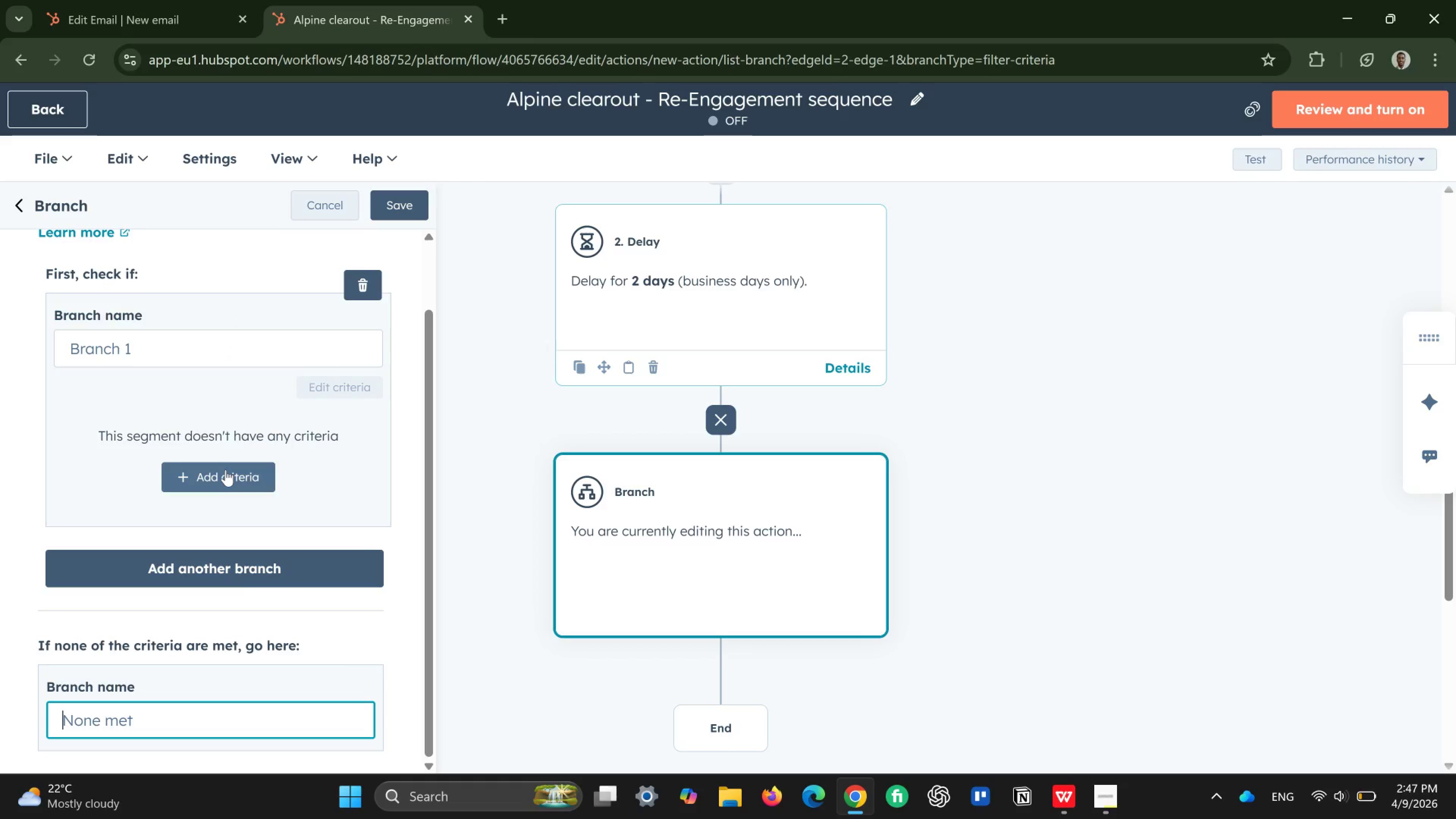 
left_click([226, 470])
 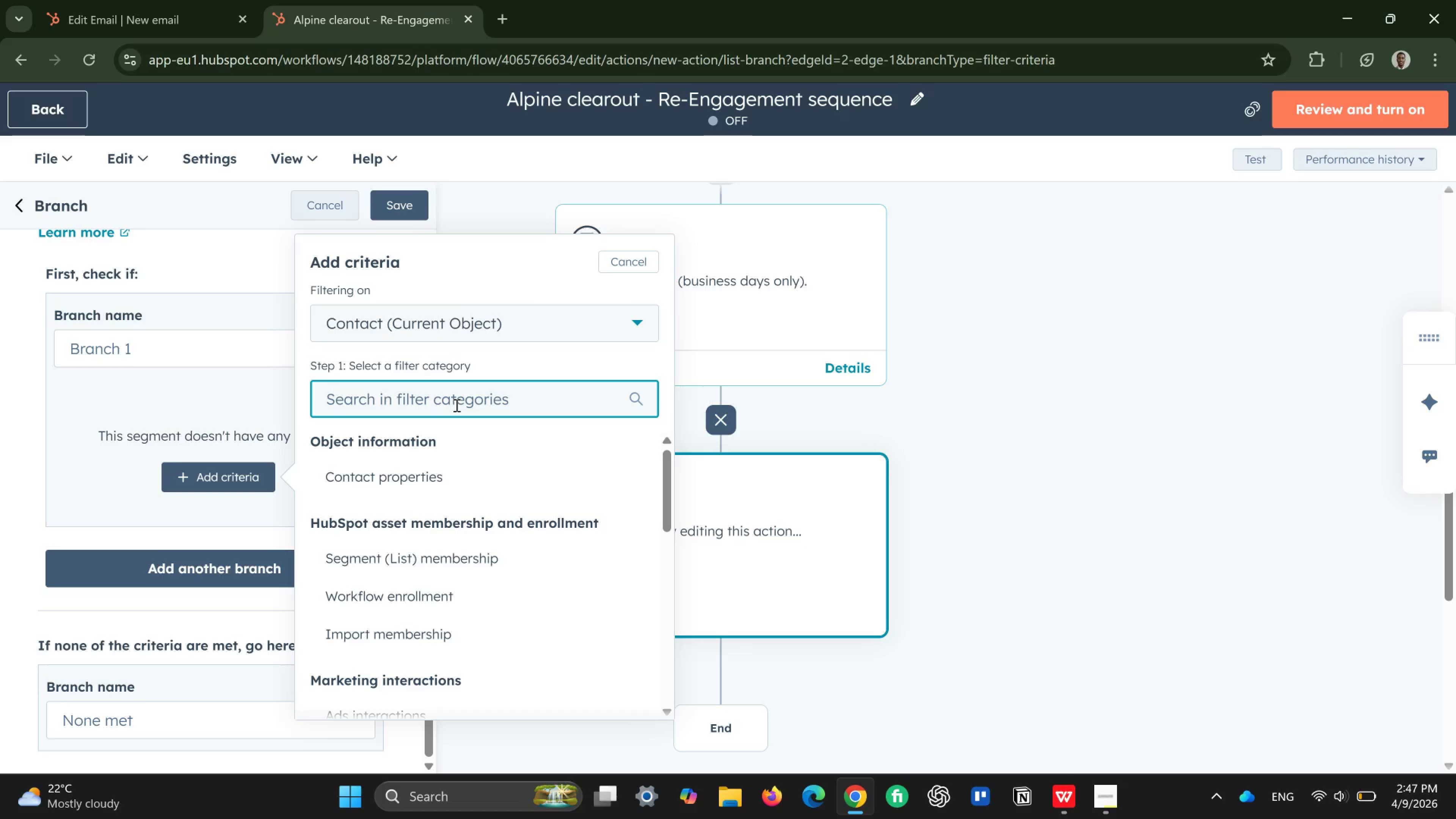 
wait(13.38)
 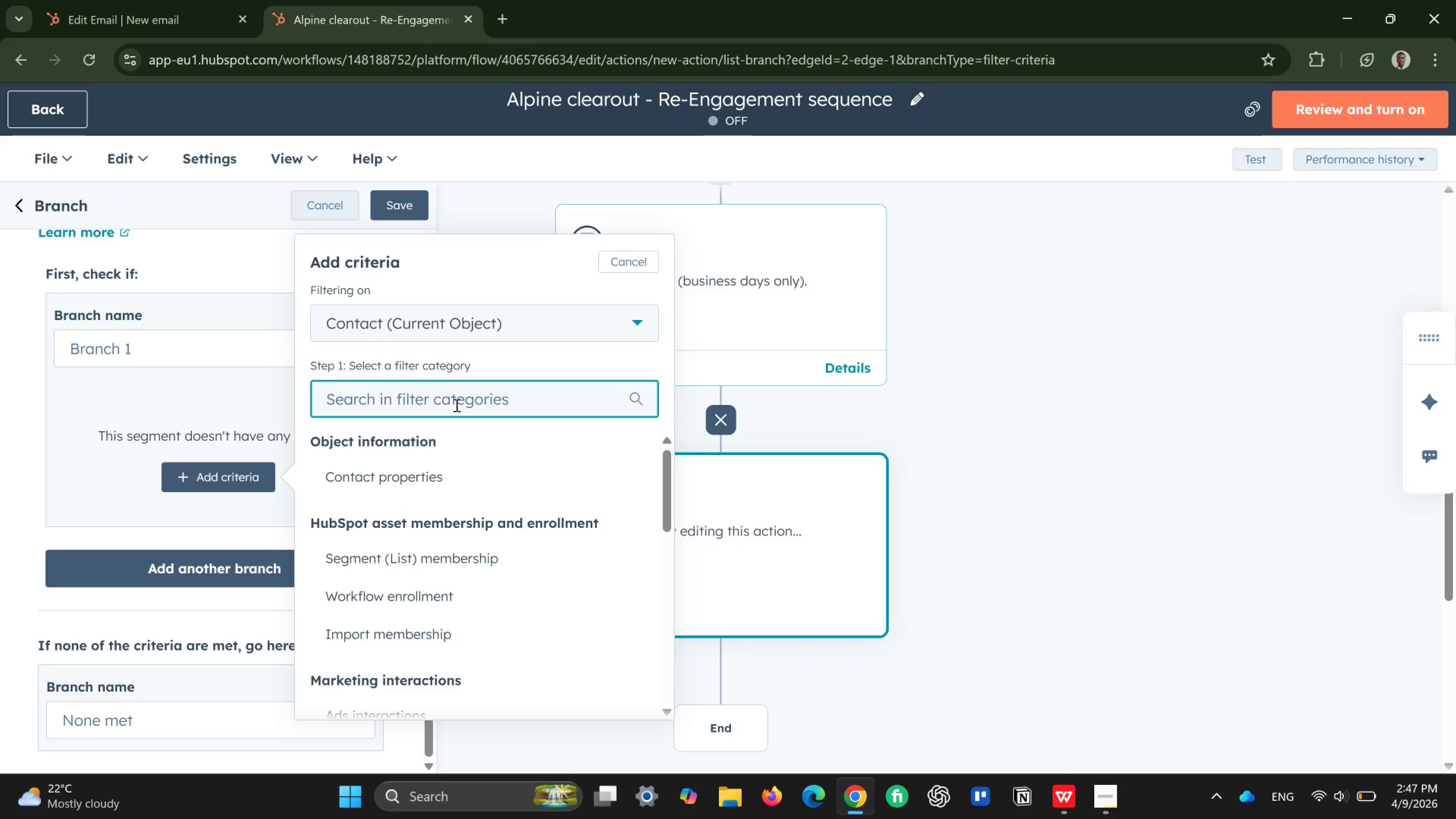 
left_click([510, 565])
 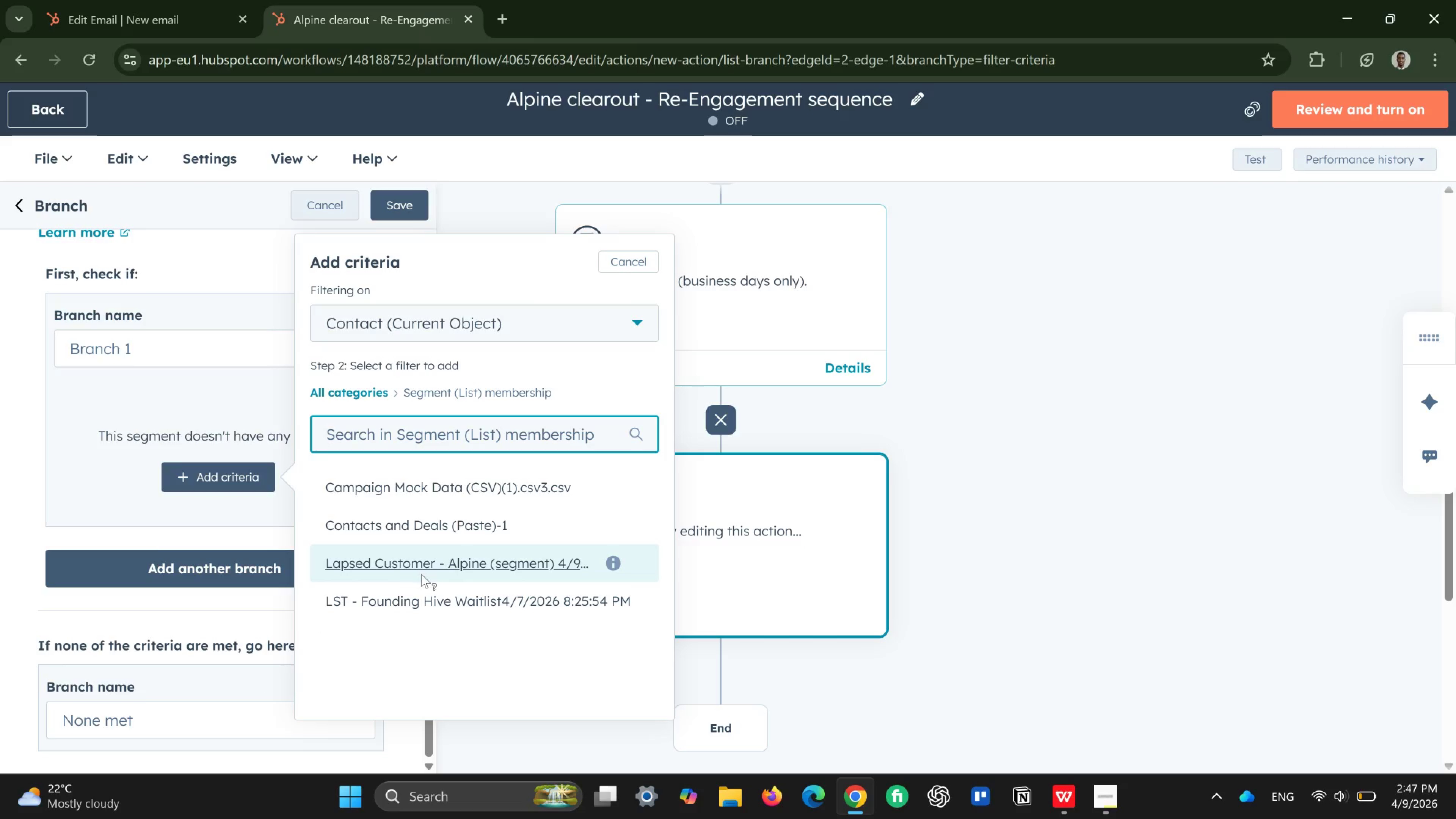 
left_click([421, 574])
 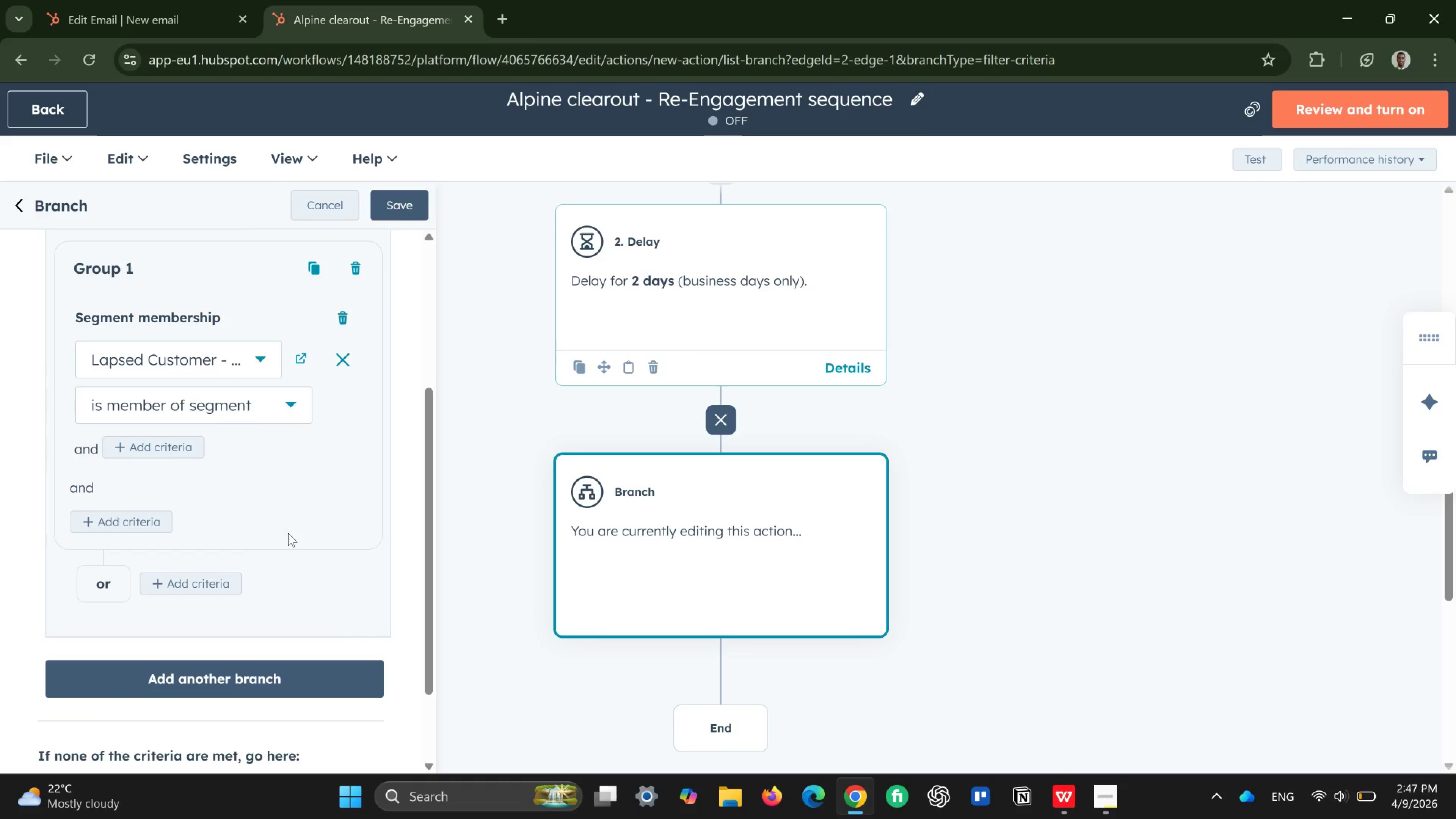 
wait(6.14)
 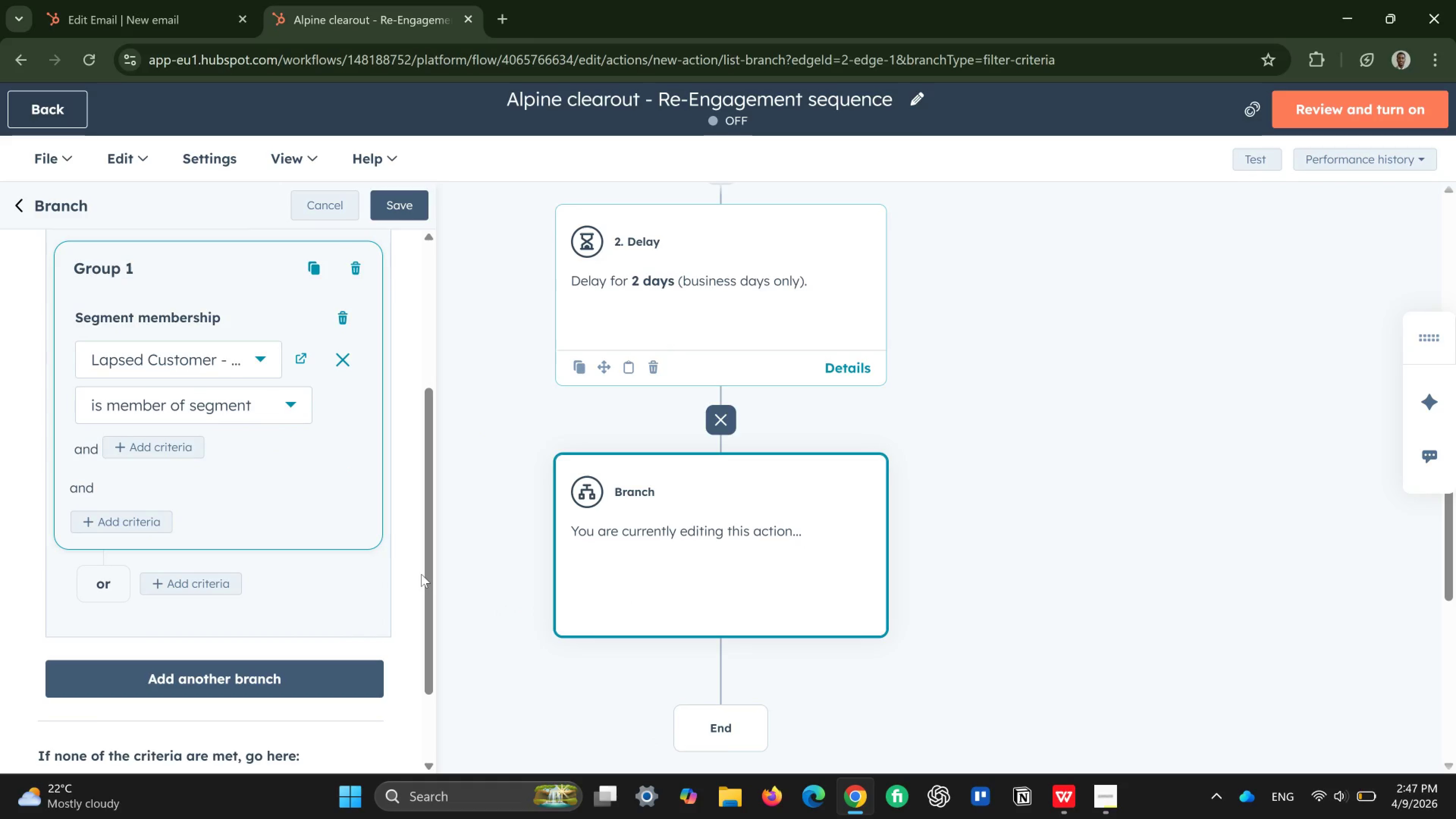 
scroll: coordinate [272, 490], scroll_direction: down, amount: 2.0
 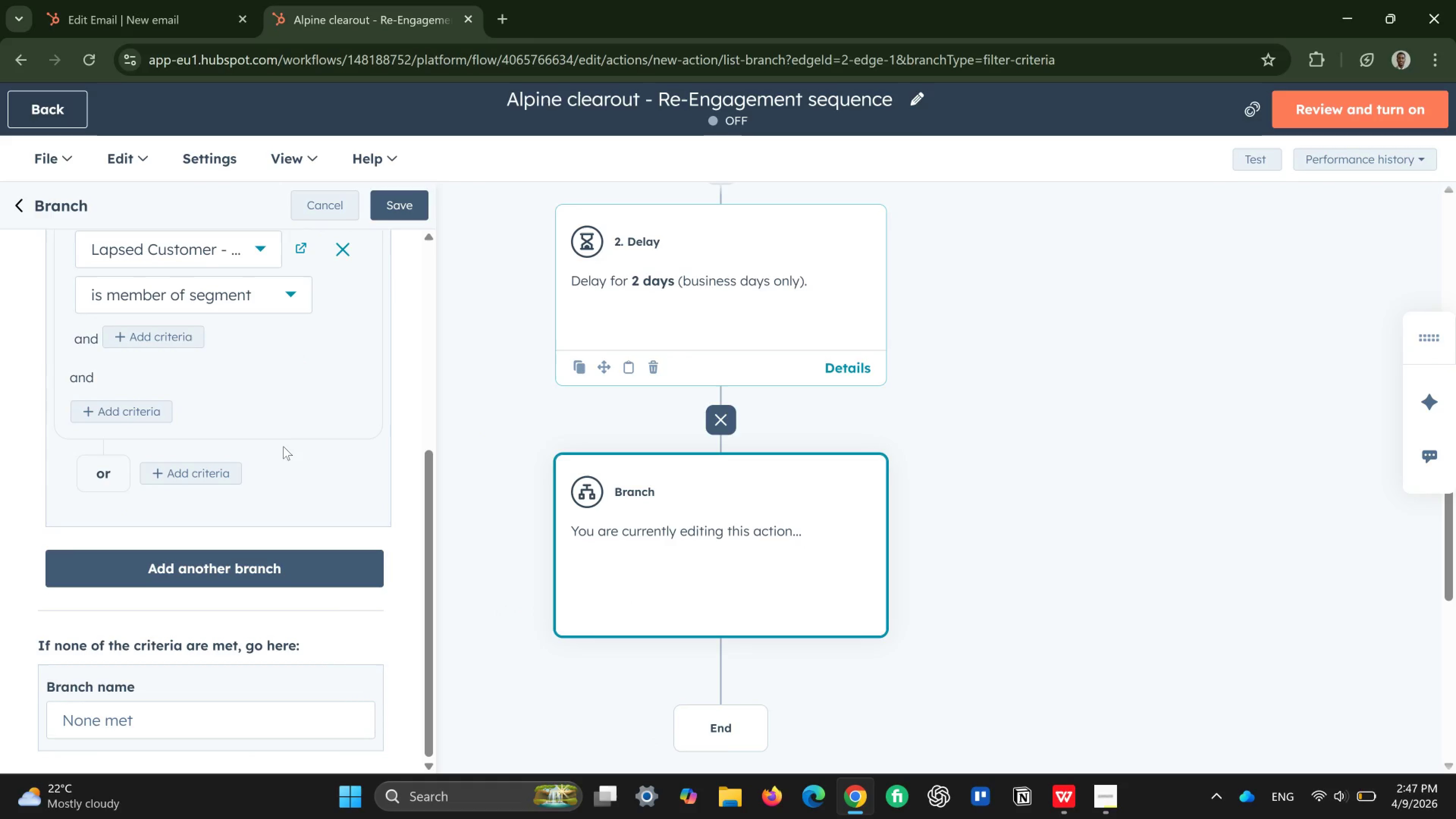 
scroll: coordinate [284, 443], scroll_direction: up, amount: 4.0
 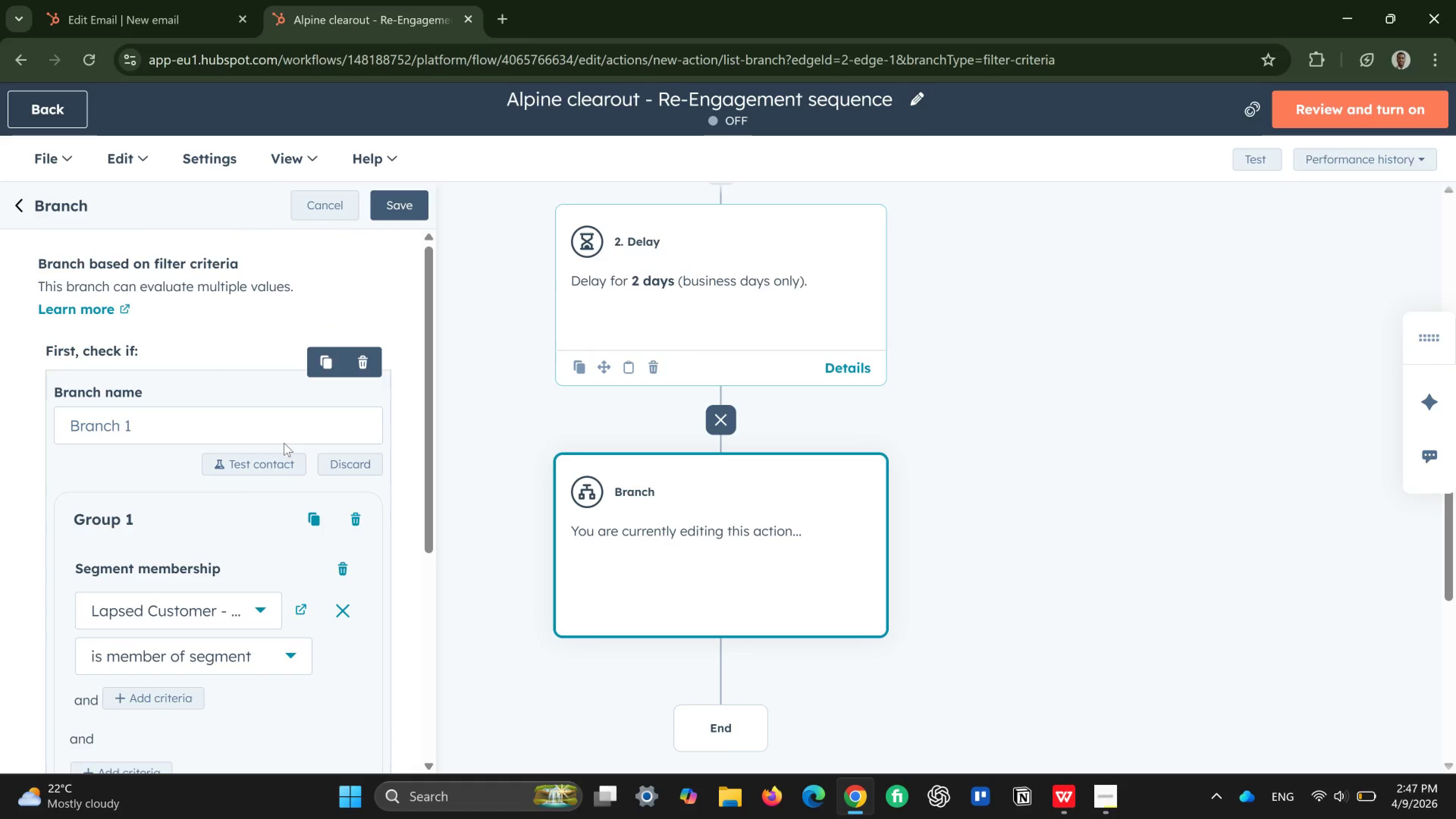 
scroll: coordinate [284, 443], scroll_direction: none, amount: 0.0
 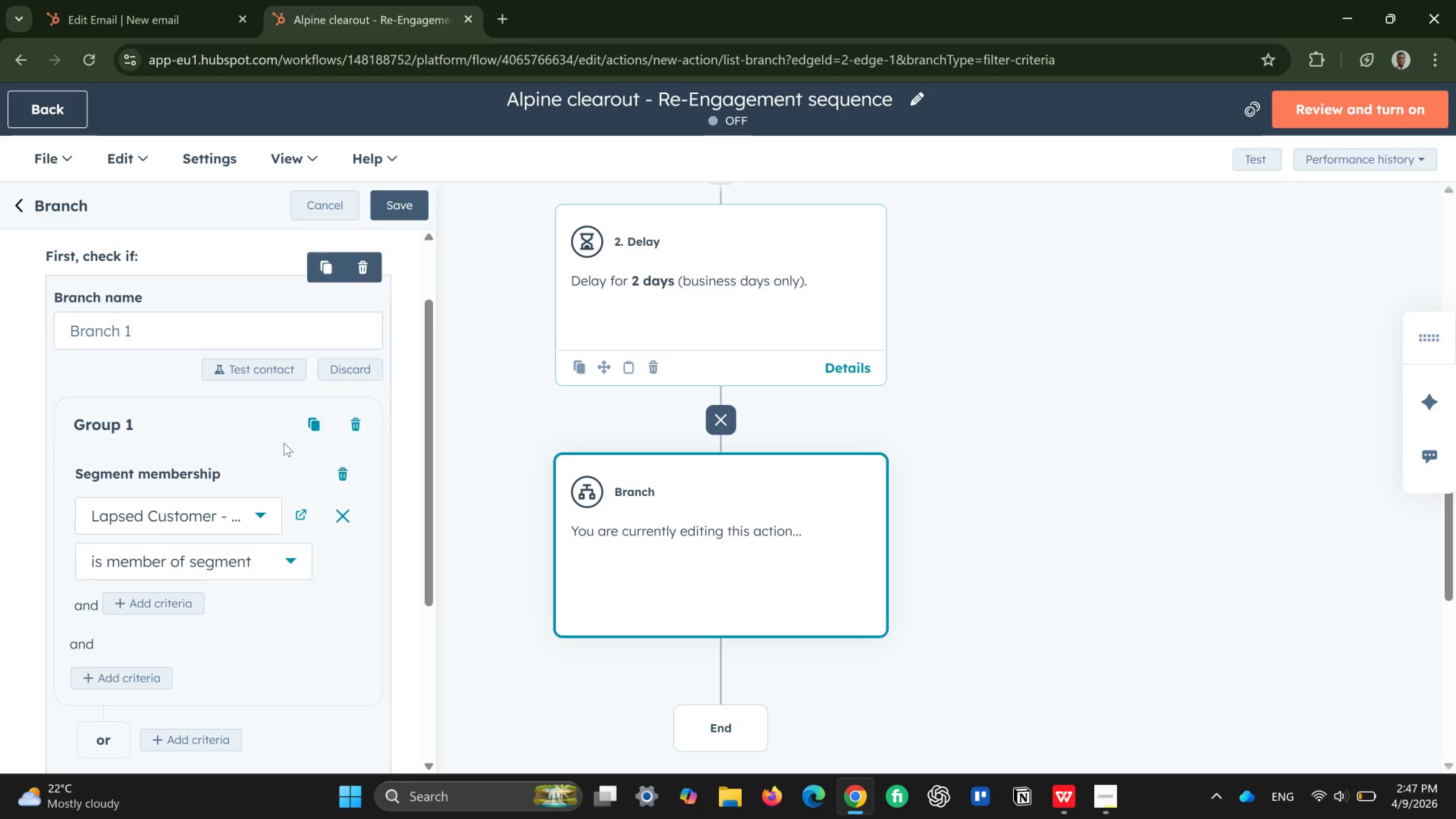 
scroll: coordinate [284, 443], scroll_direction: down, amount: 2.0
 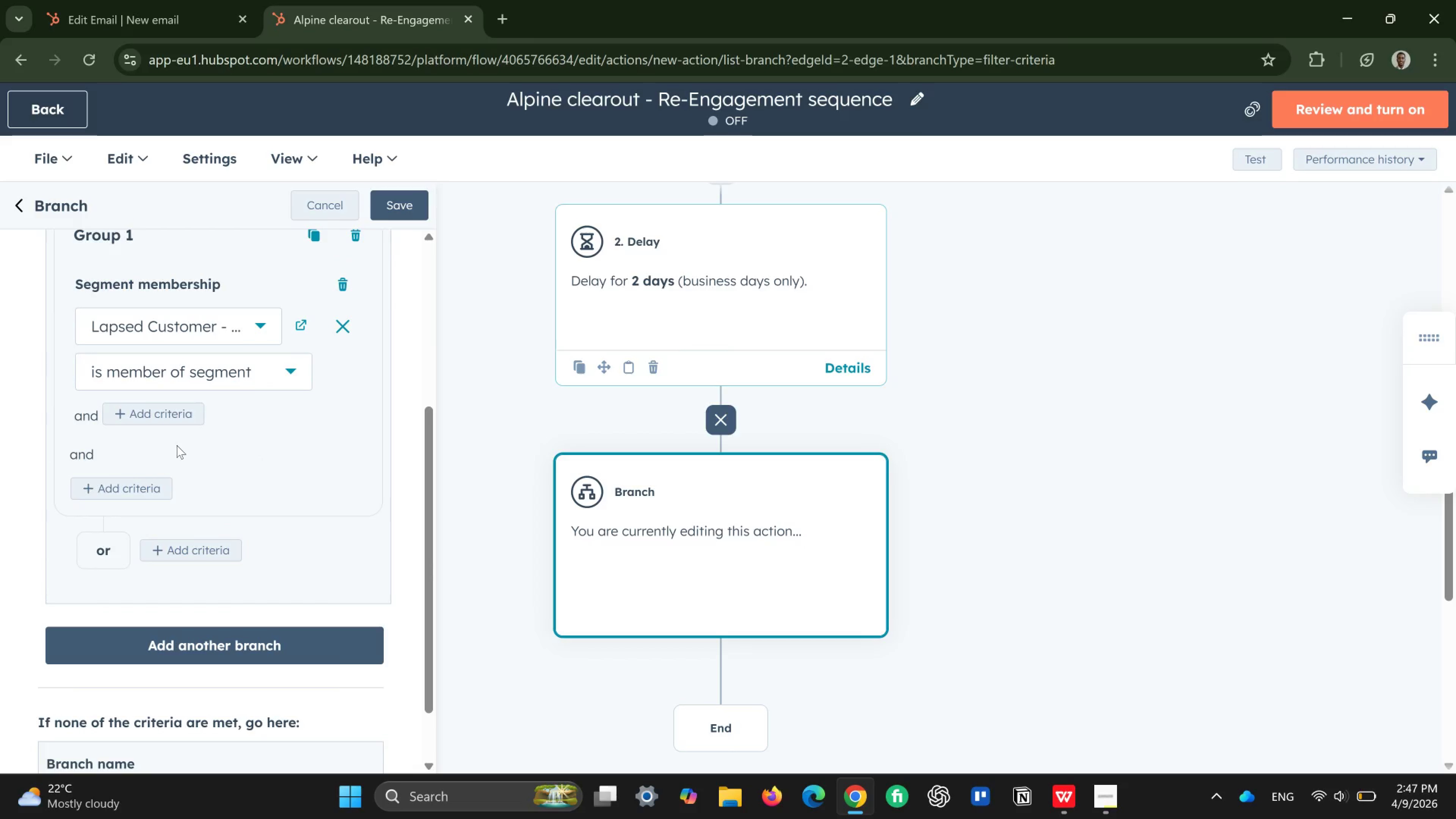 
wait(6.28)
 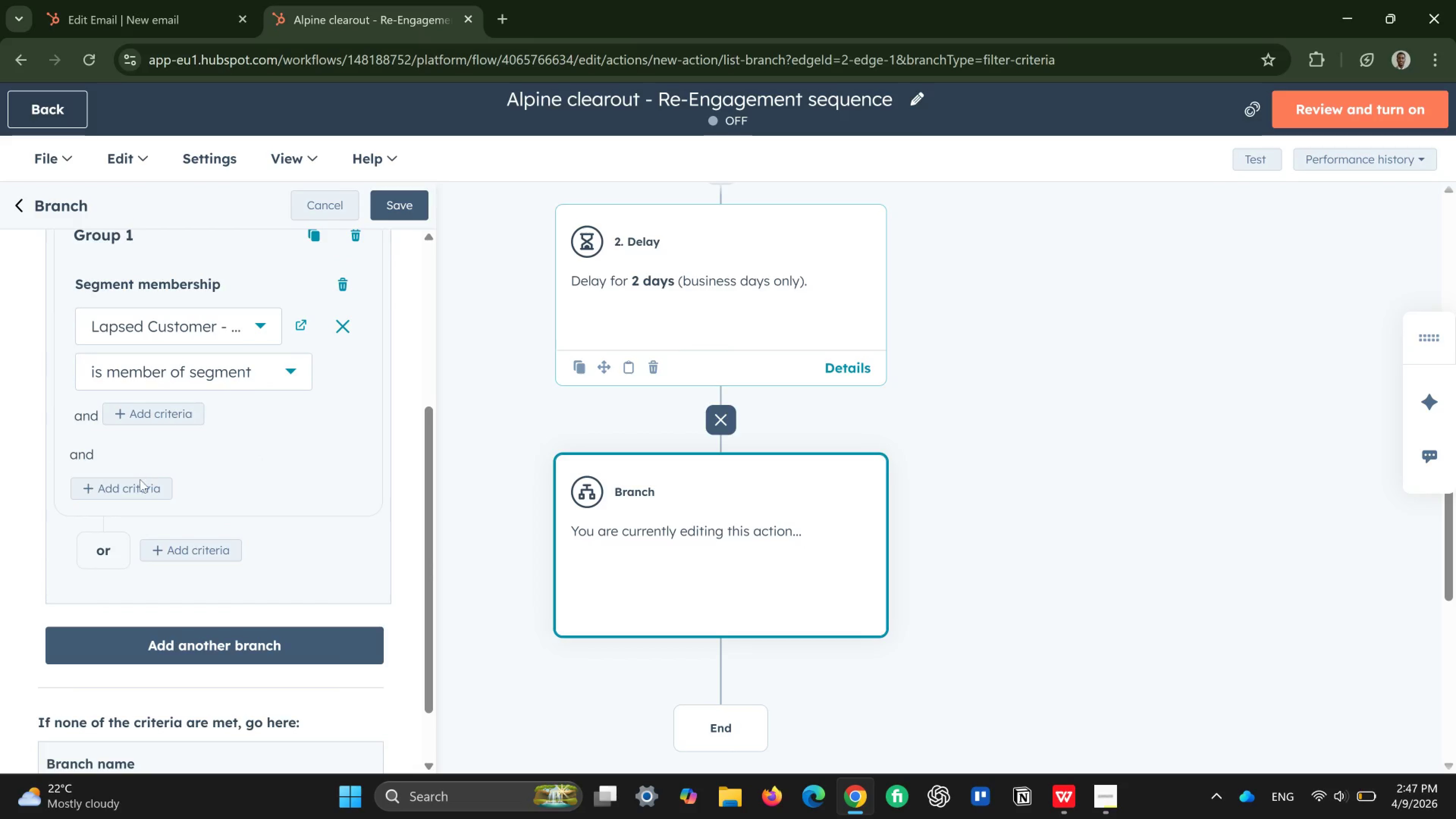 
left_click([396, 199])
 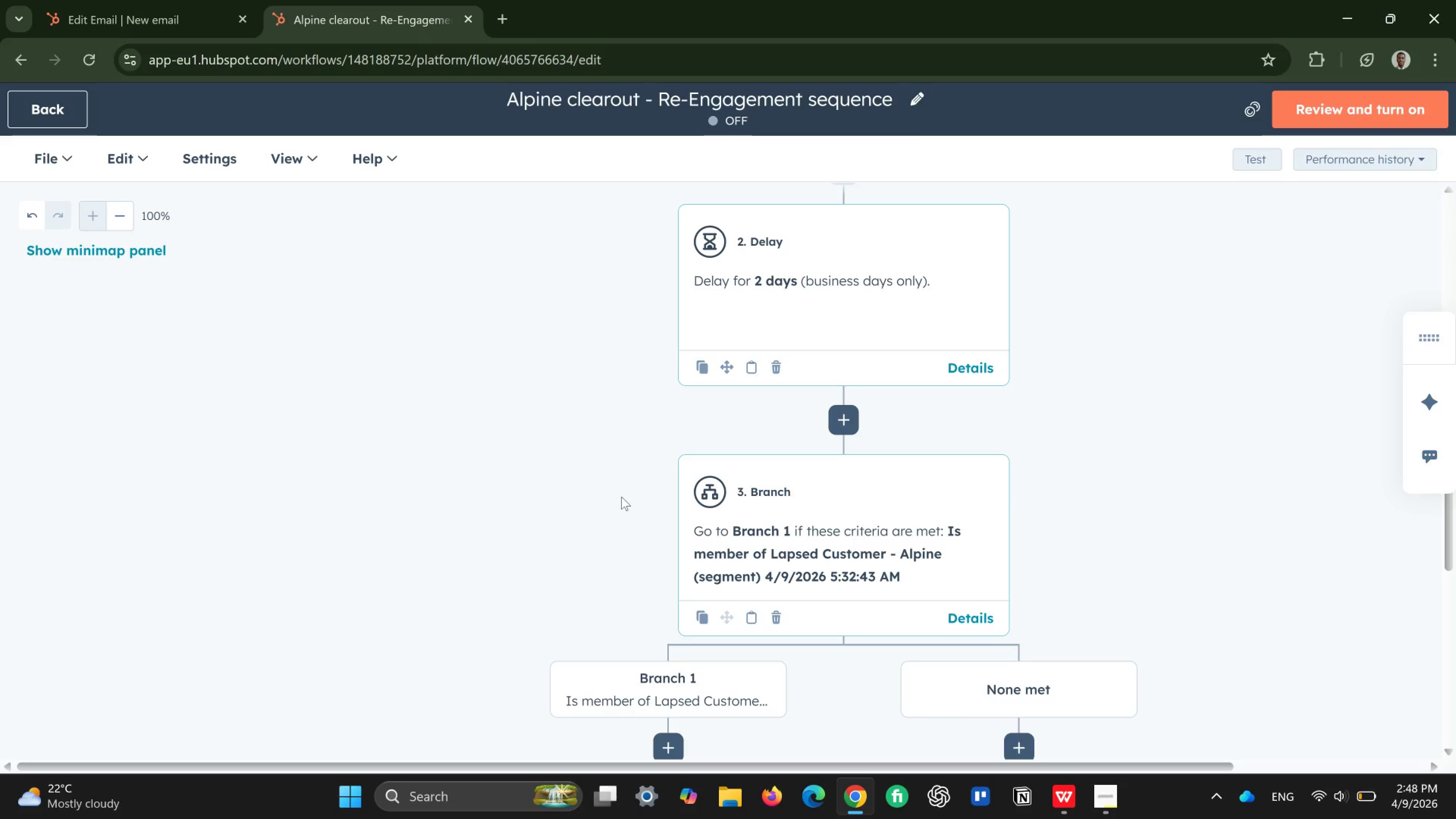 
wait(28.91)
 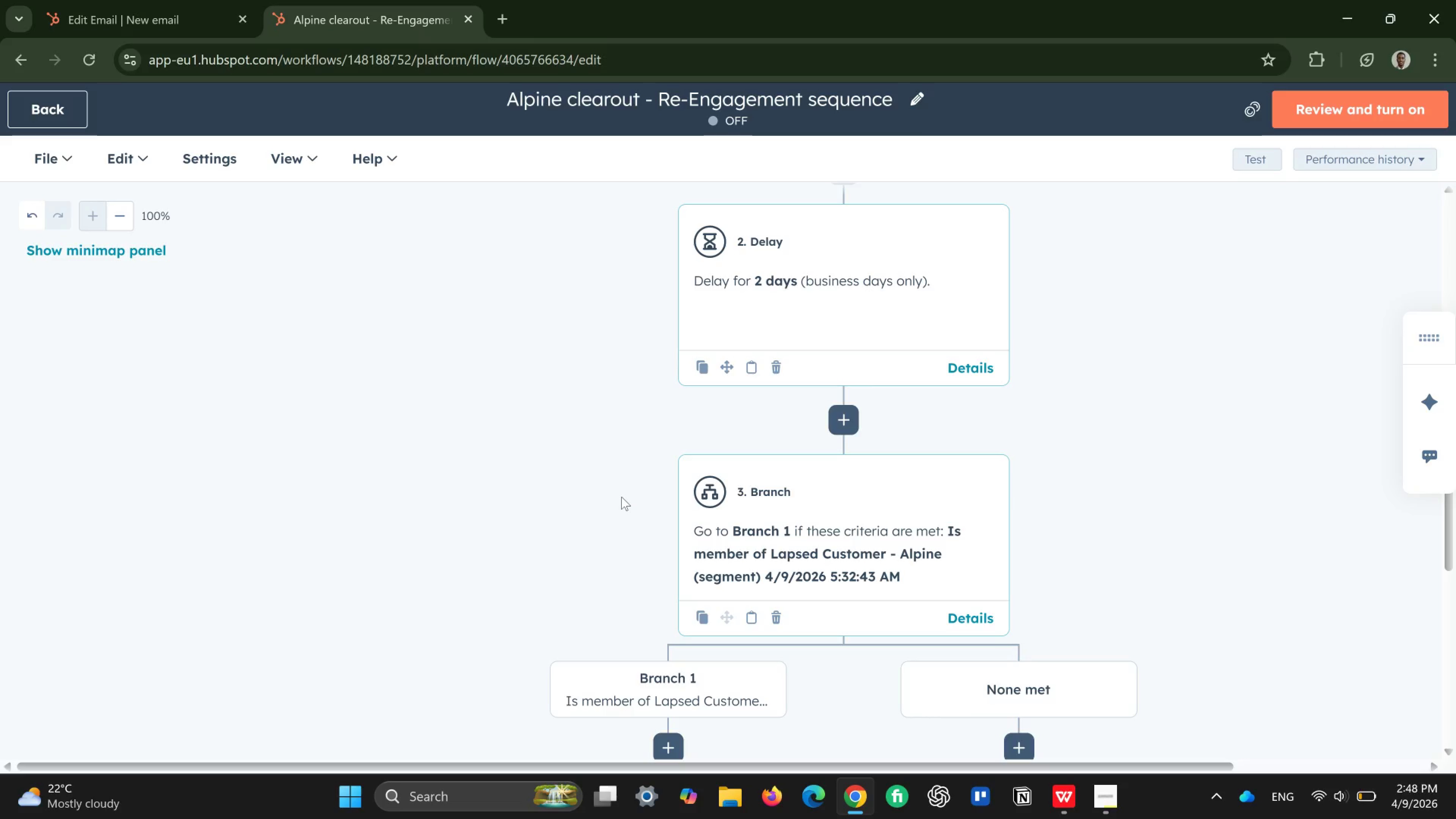 
scroll: coordinate [621, 497], scroll_direction: down, amount: 2.0
 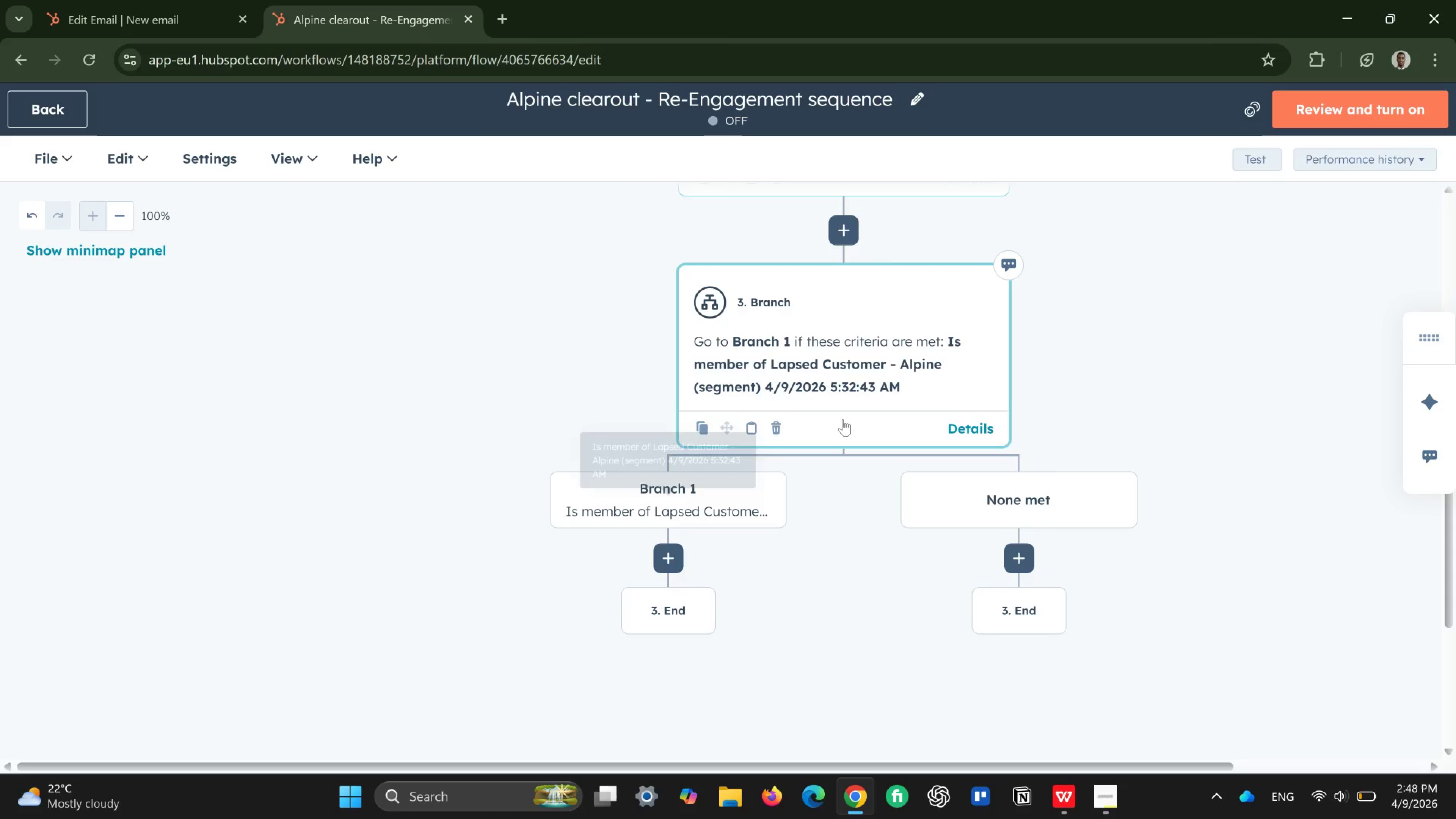 
left_click([899, 362])
 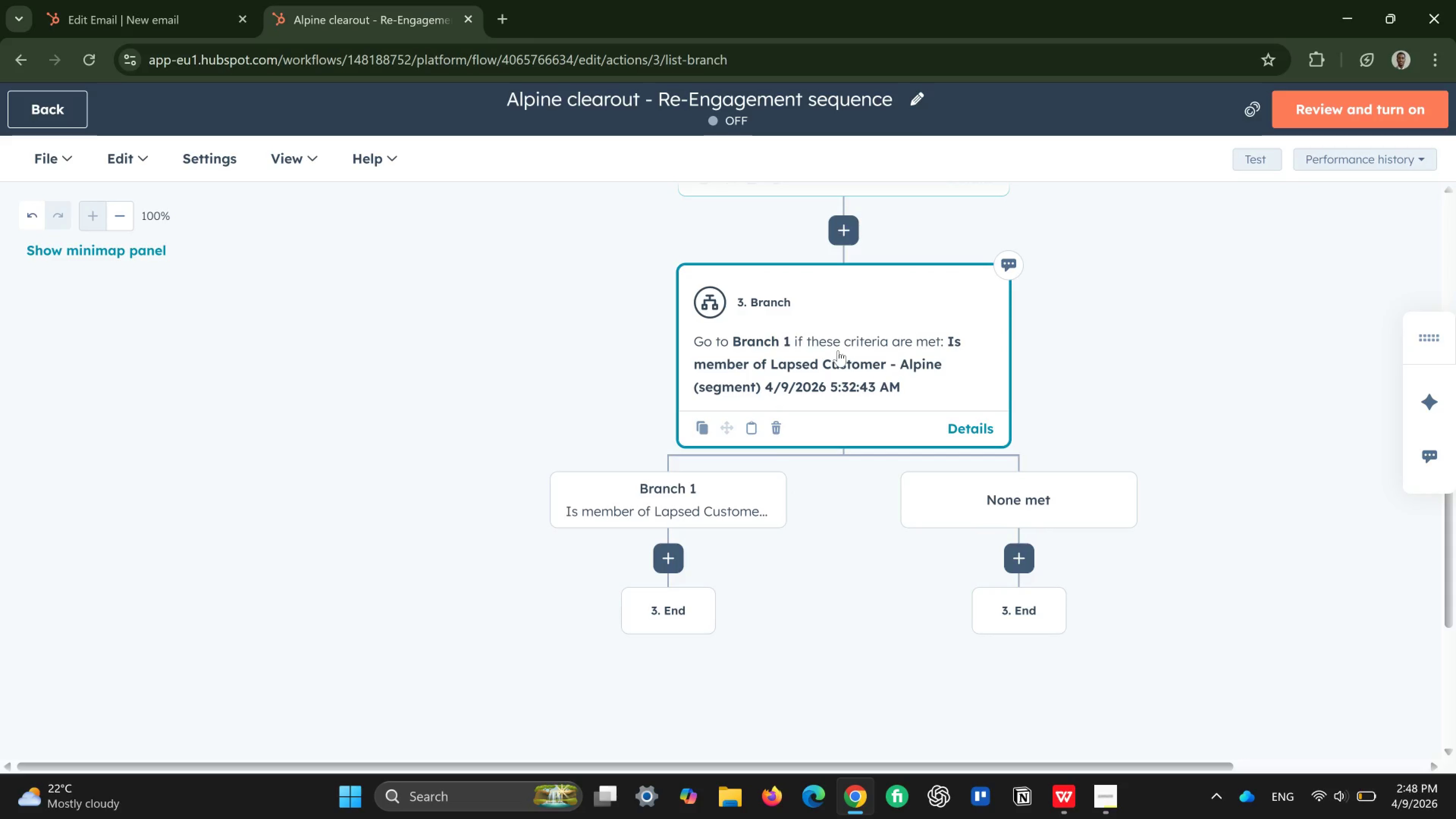 
left_click([838, 350])
 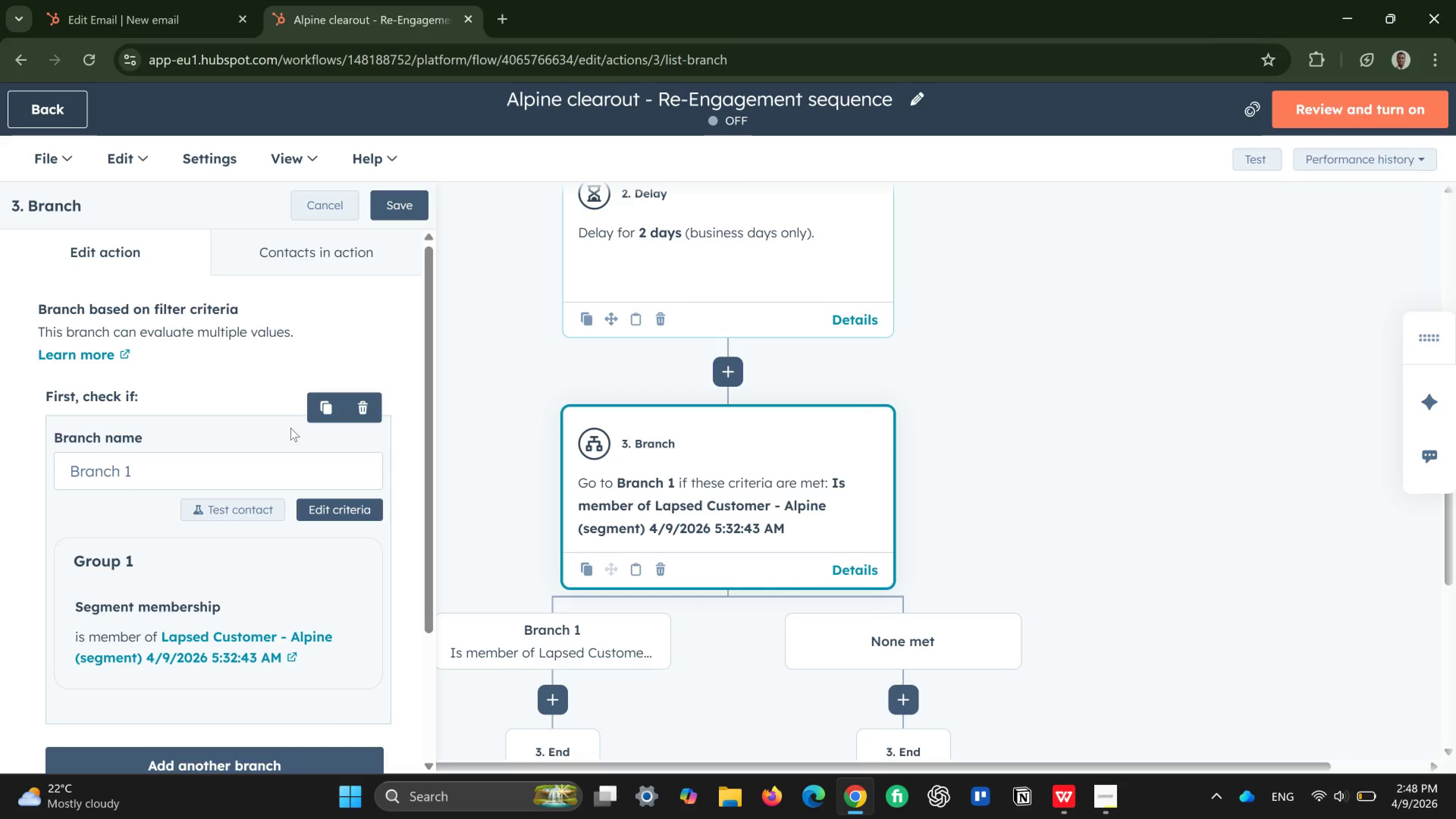 
wait(23.64)
 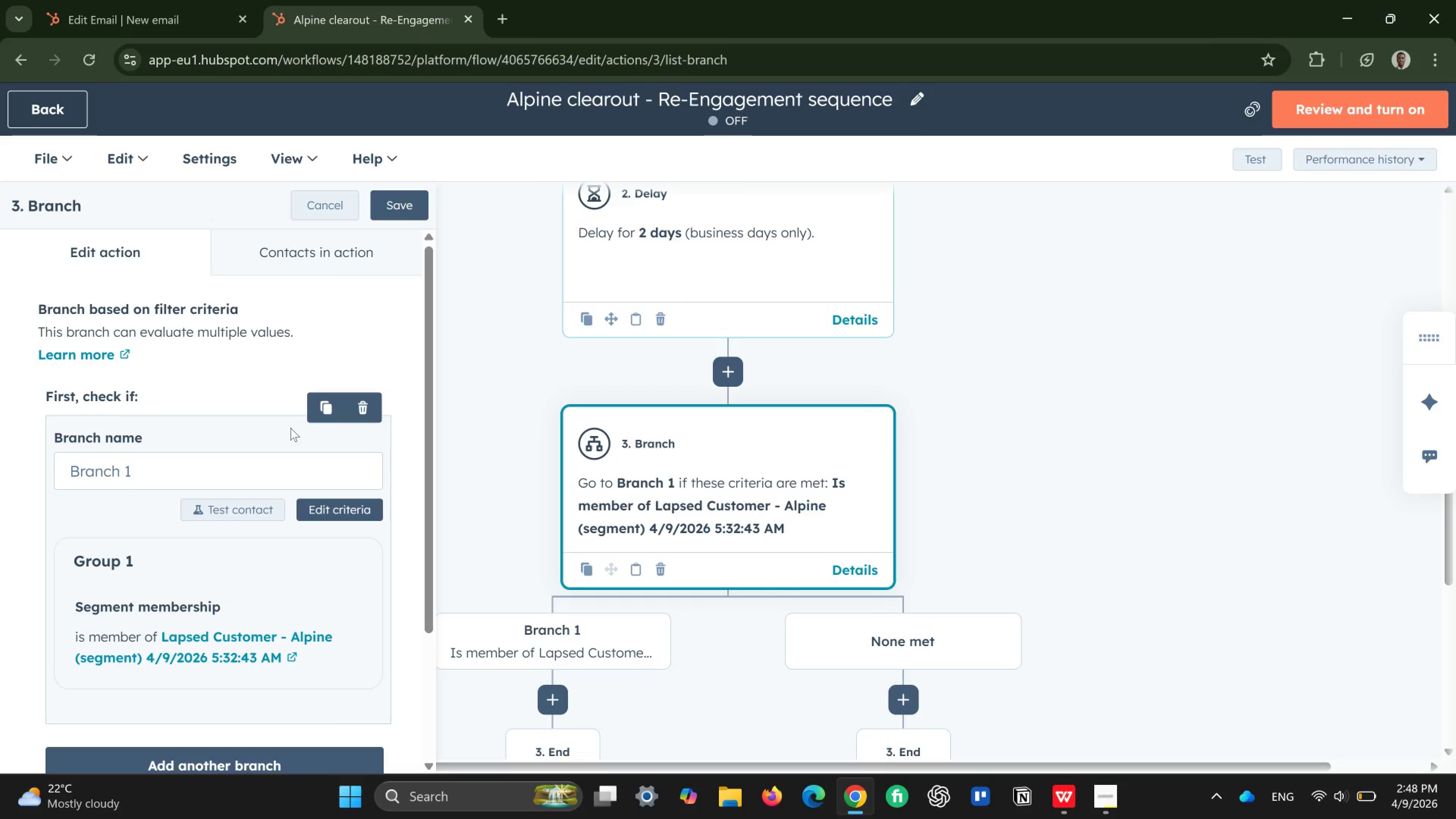 
left_click([301, 264])
 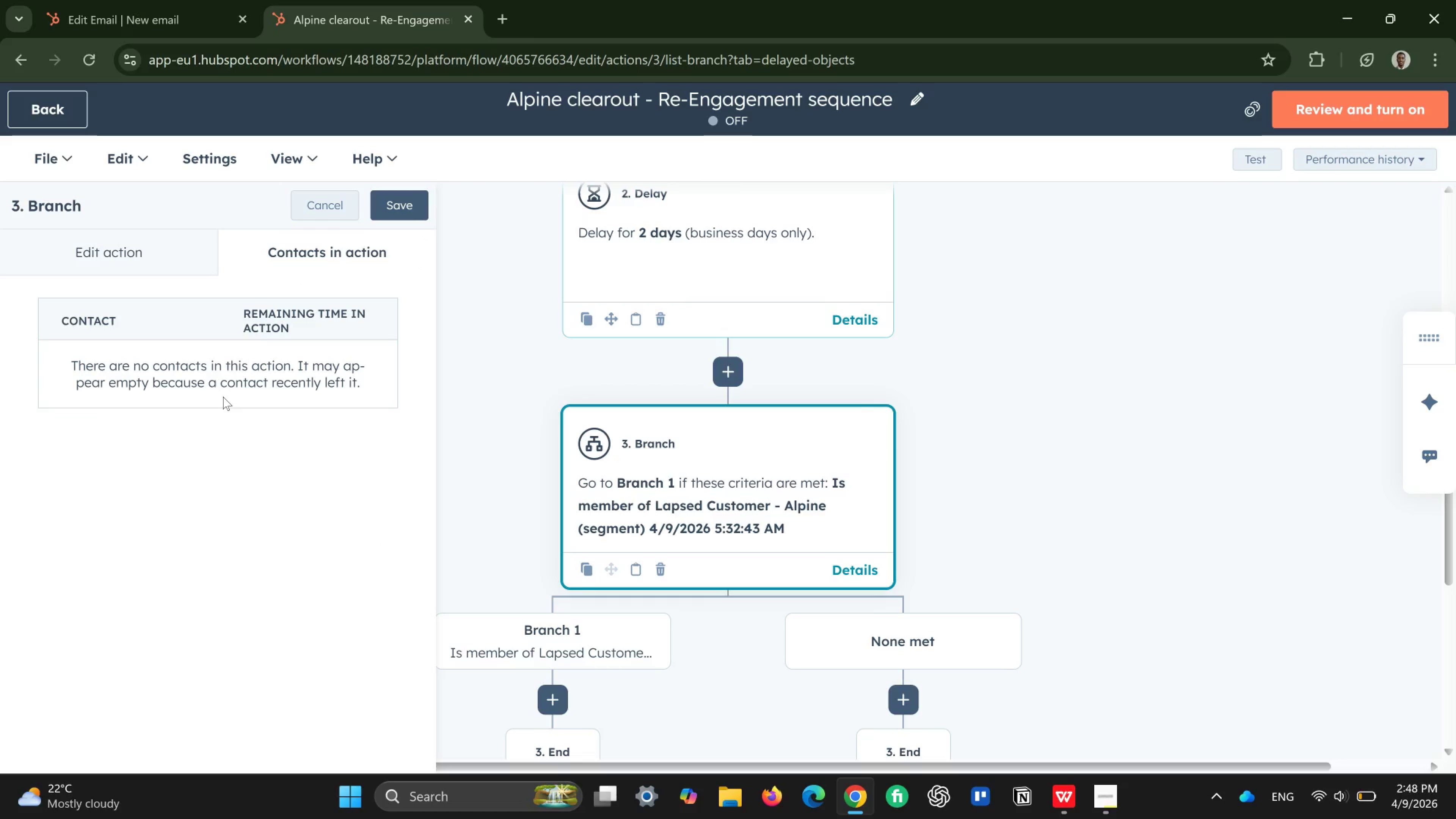 
left_click_drag(start_coordinate=[281, 322], to_coordinate=[275, 322])
 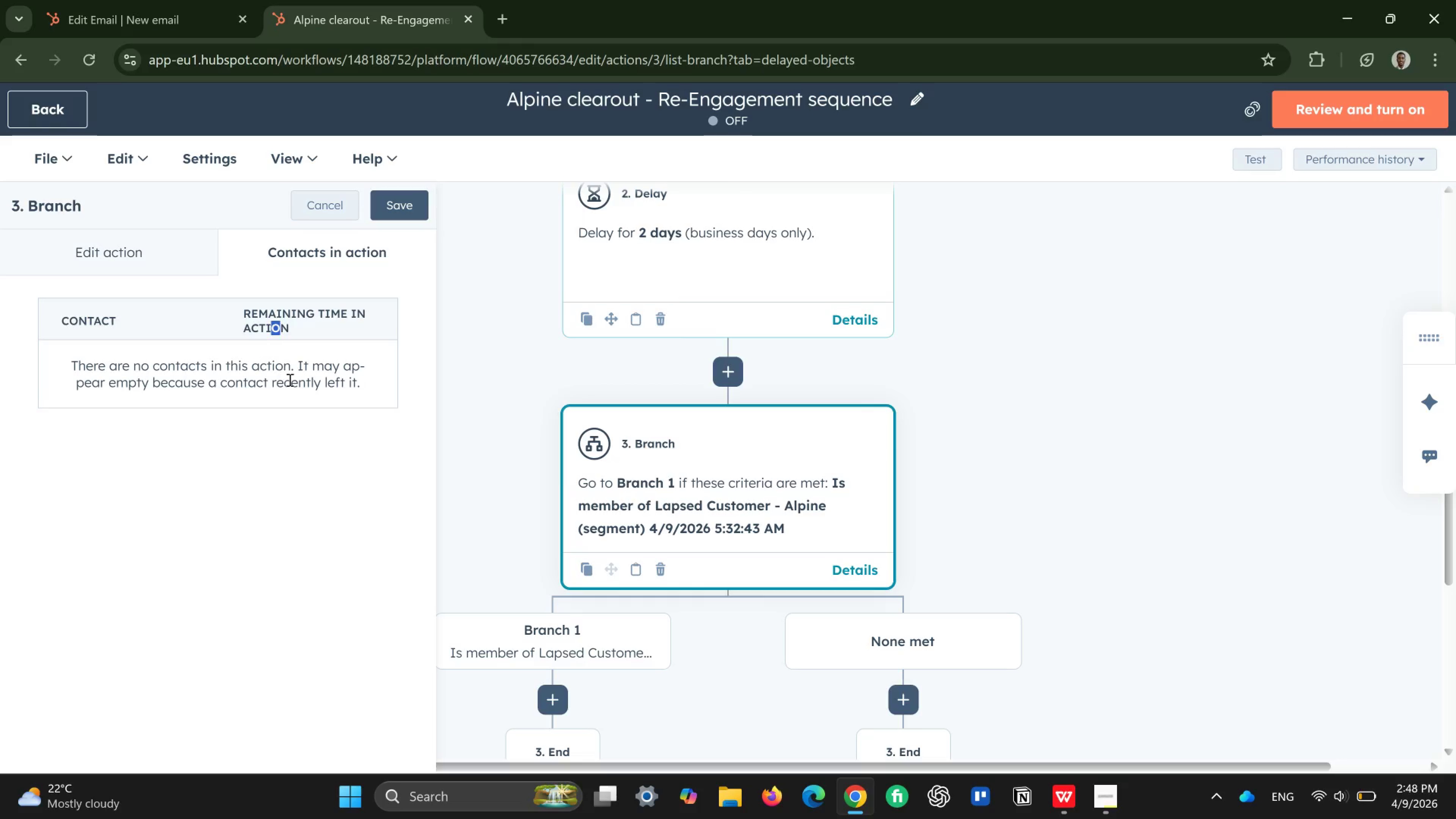 
left_click([289, 380])
 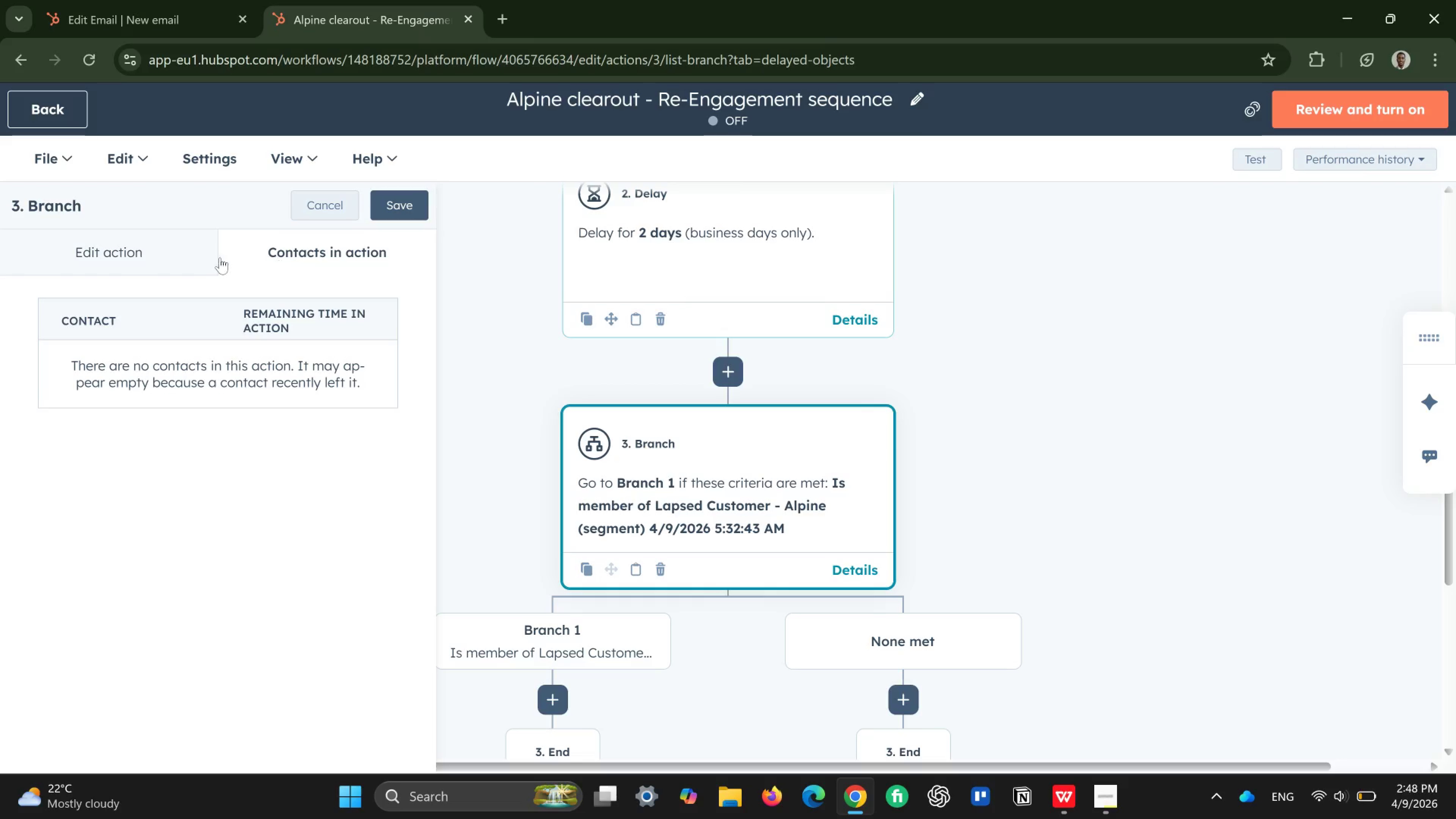 
left_click([165, 257])
 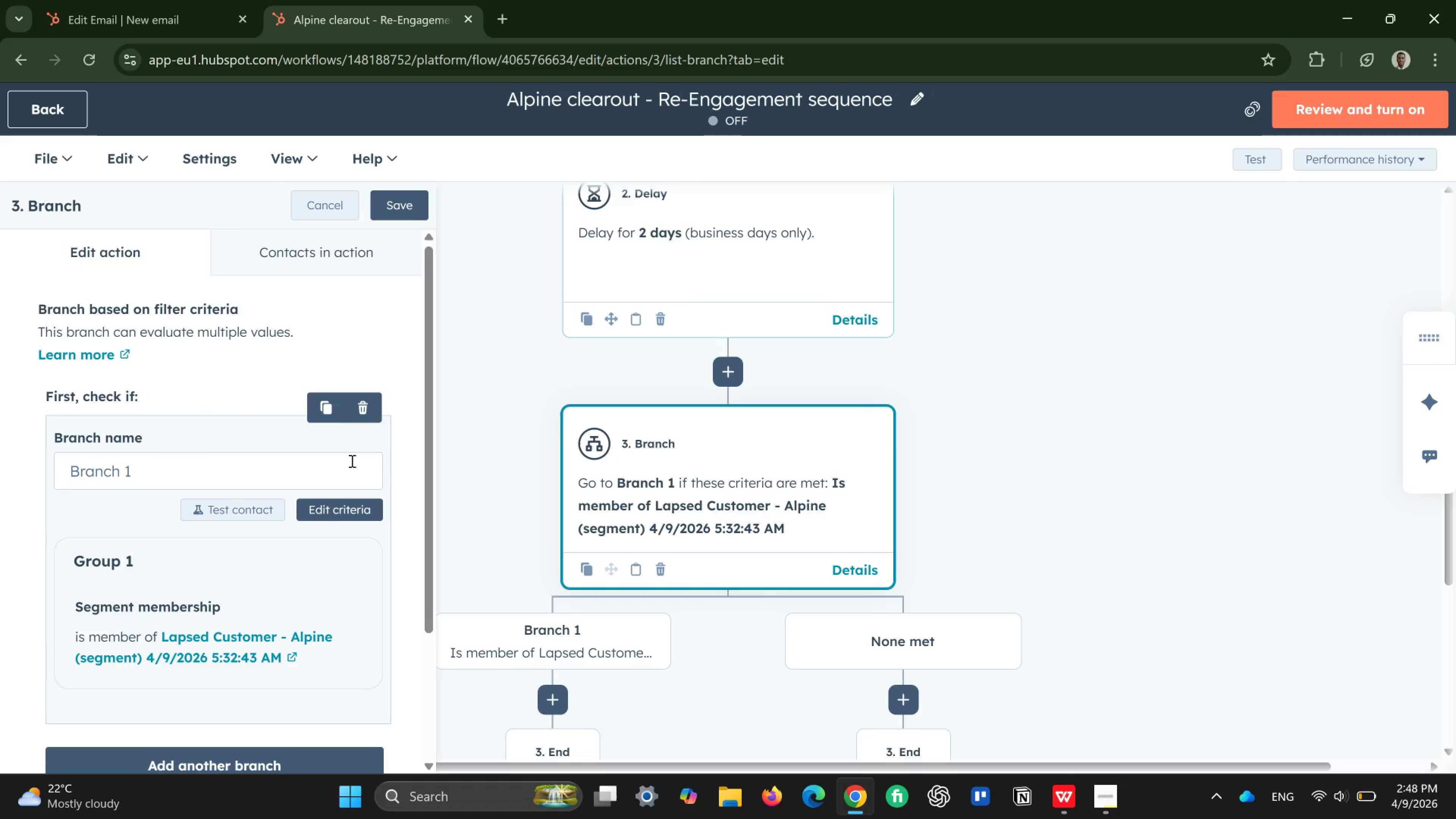 
left_click([369, 406])
 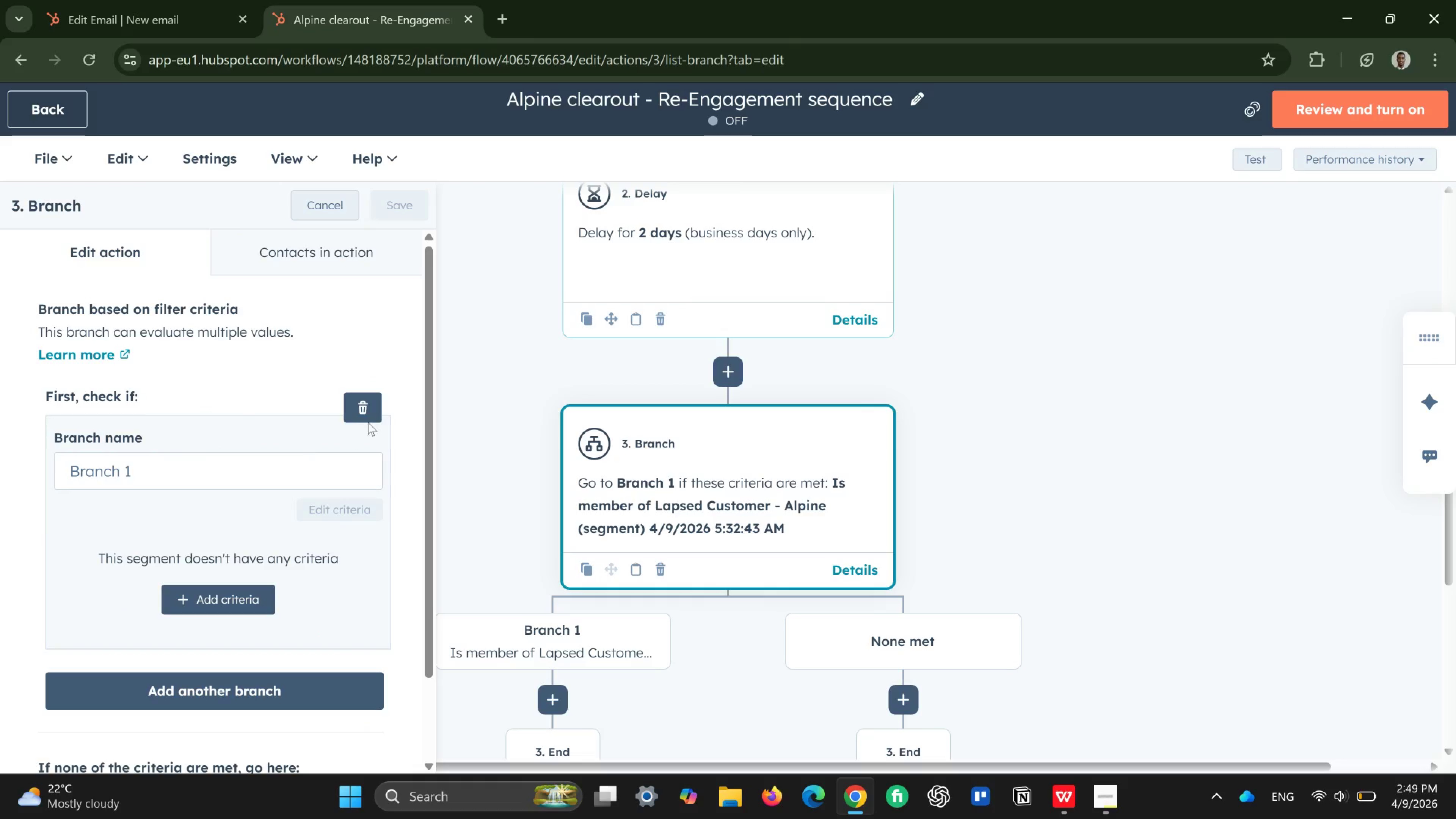 
left_click([376, 410])
 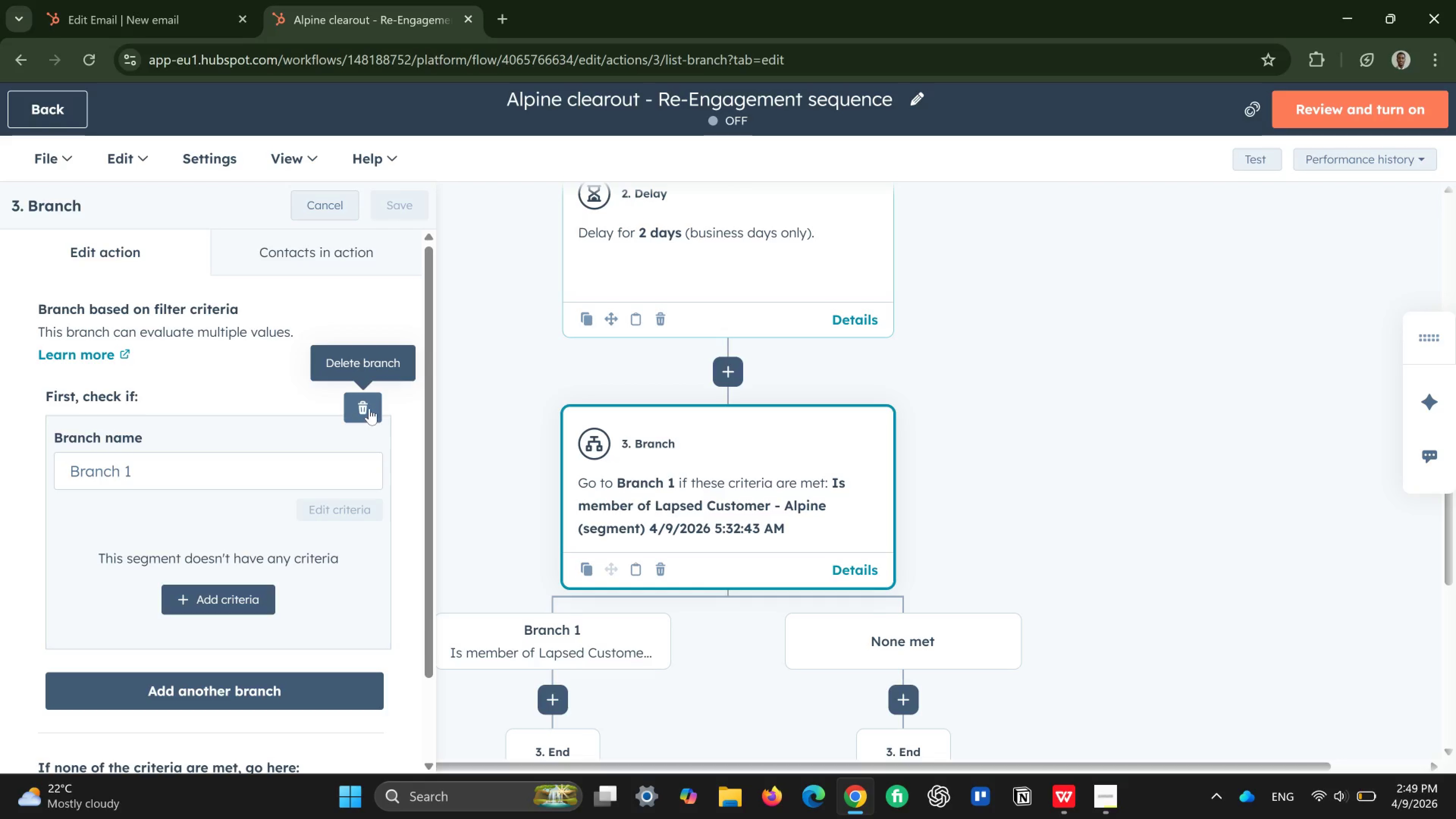 
left_click([369, 408])
 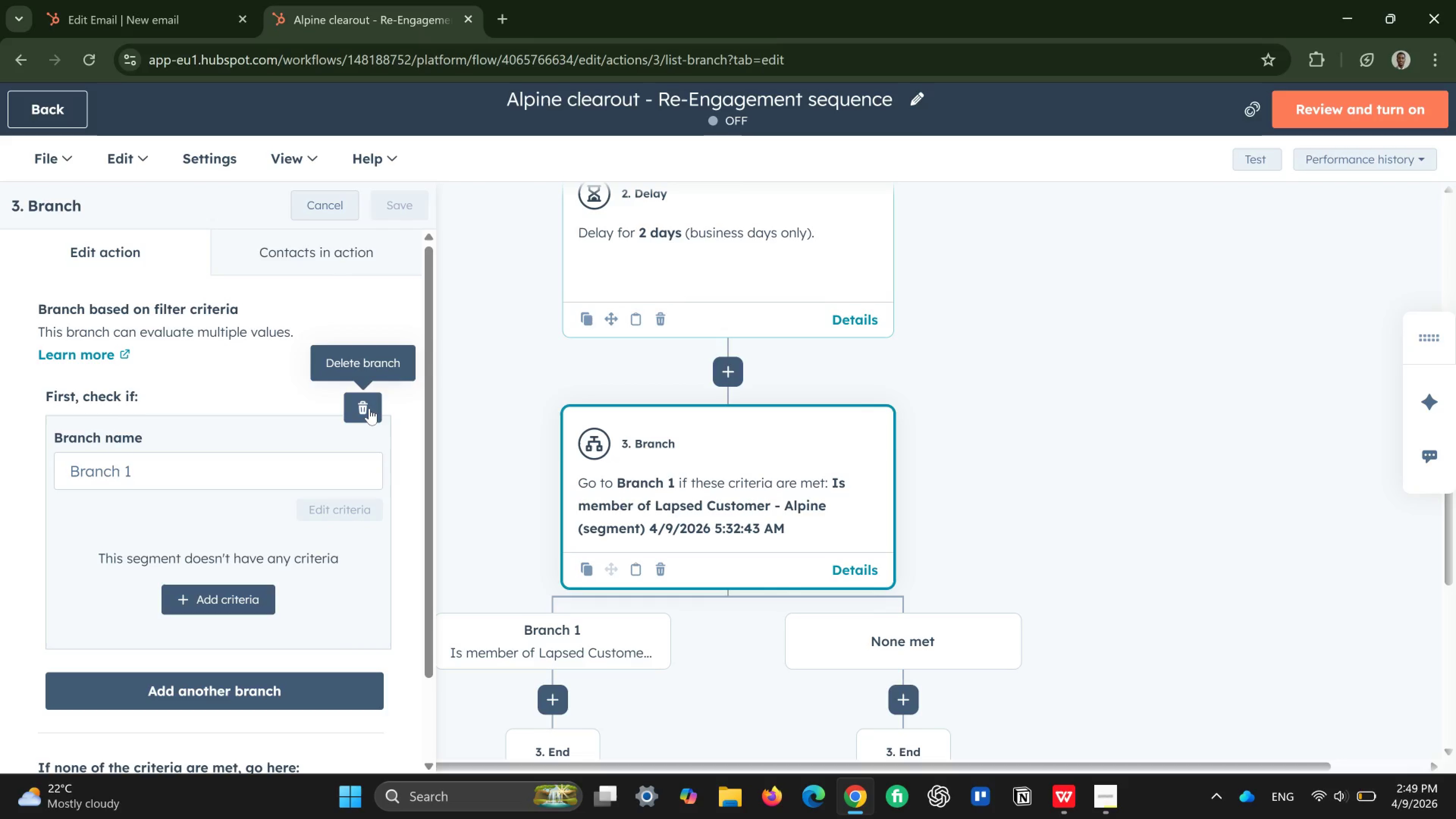 
double_click([369, 408])
 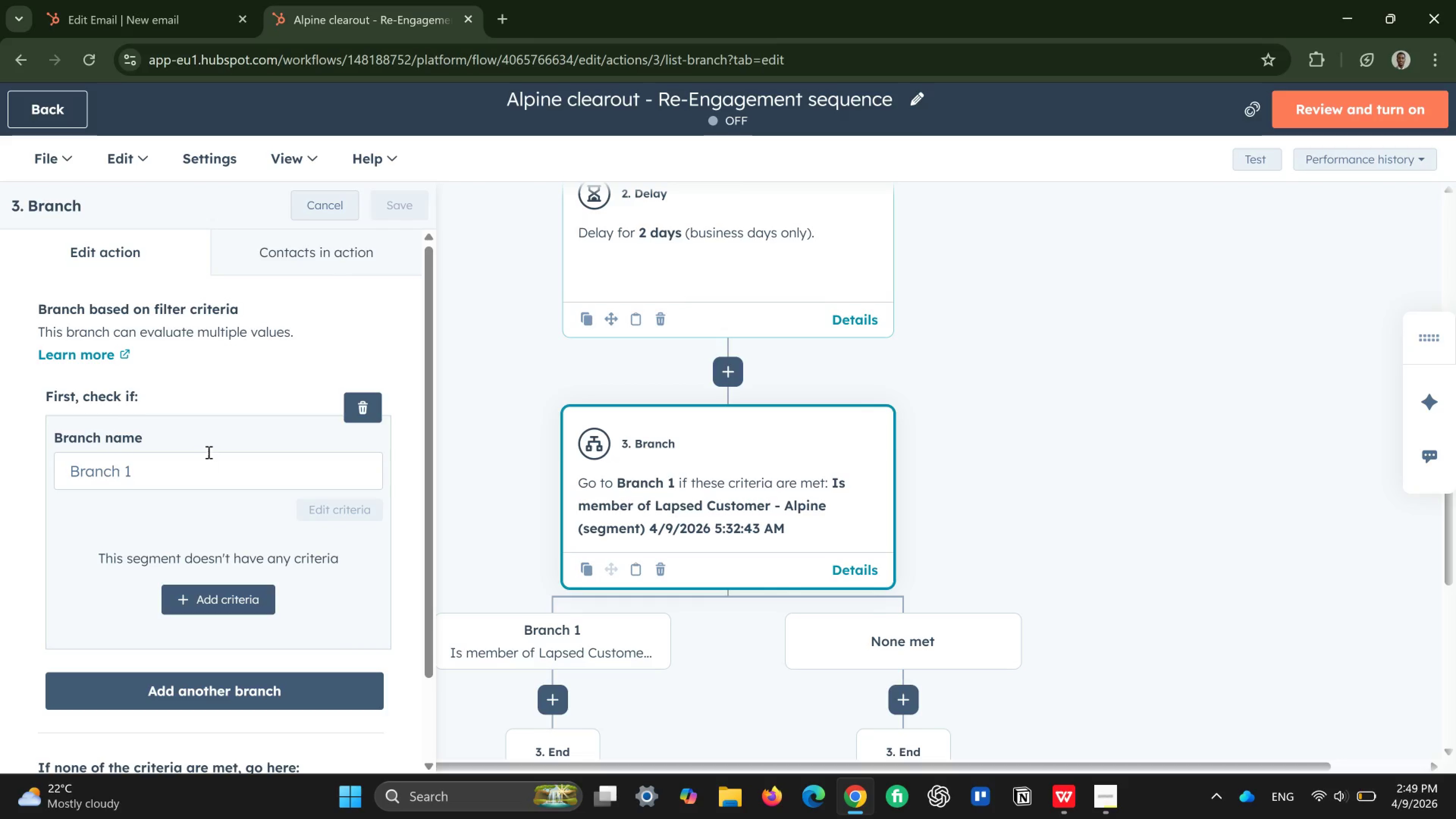 
scroll: coordinate [208, 451], scroll_direction: down, amount: 6.0
 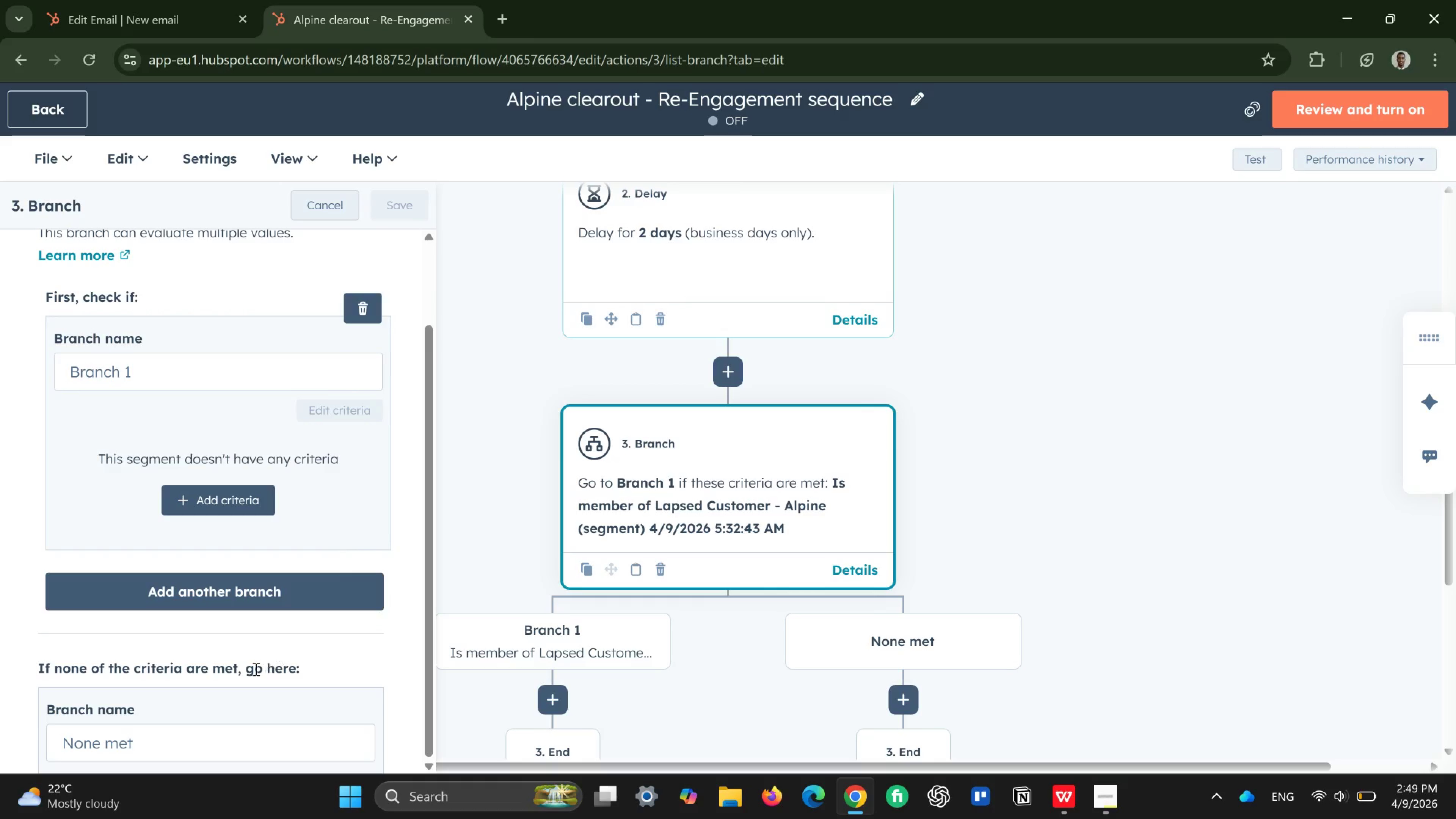 
scroll: coordinate [206, 380], scroll_direction: up, amount: 2.0
 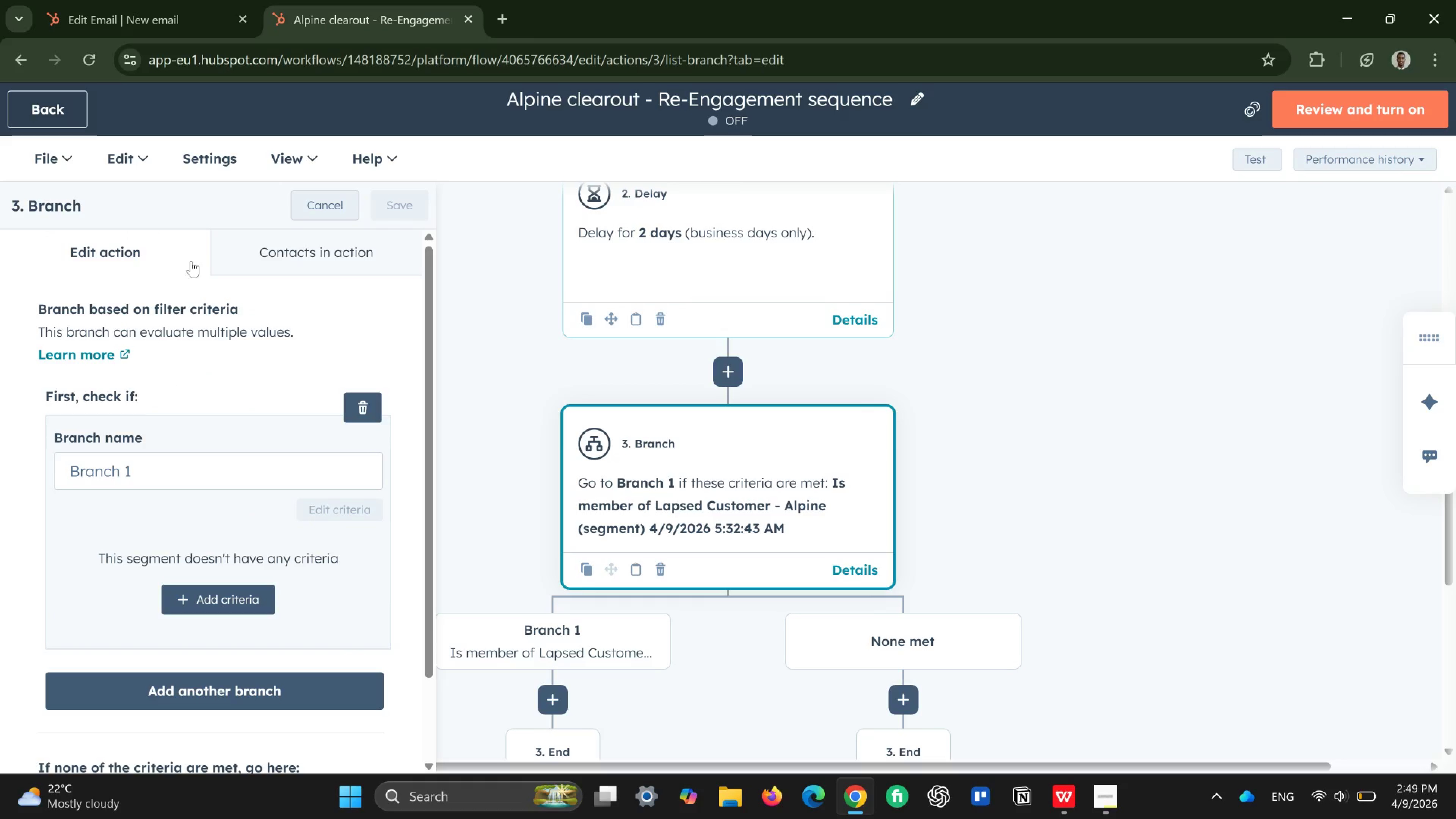 
left_click([259, 245])
 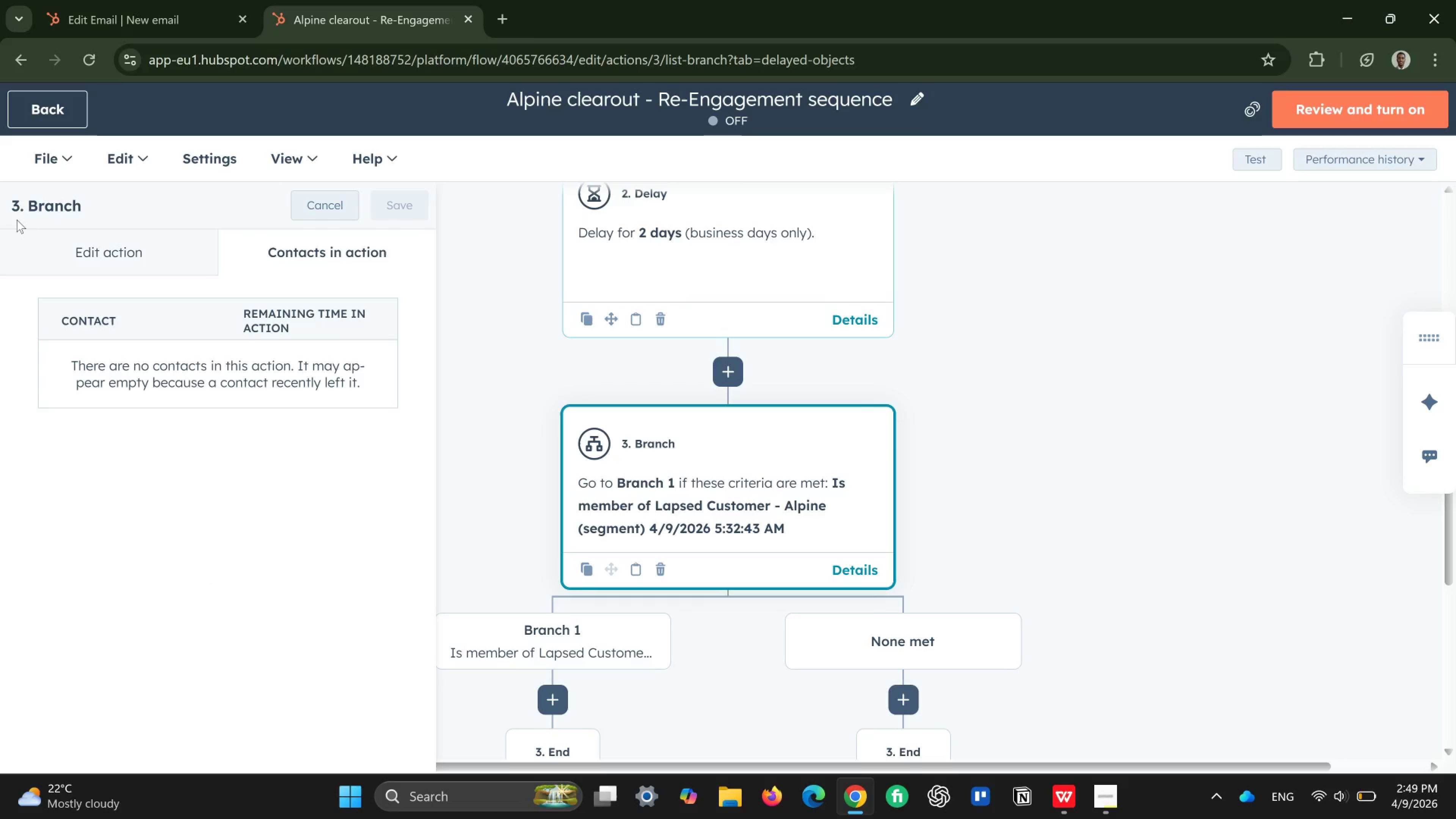 
left_click([16, 204])
 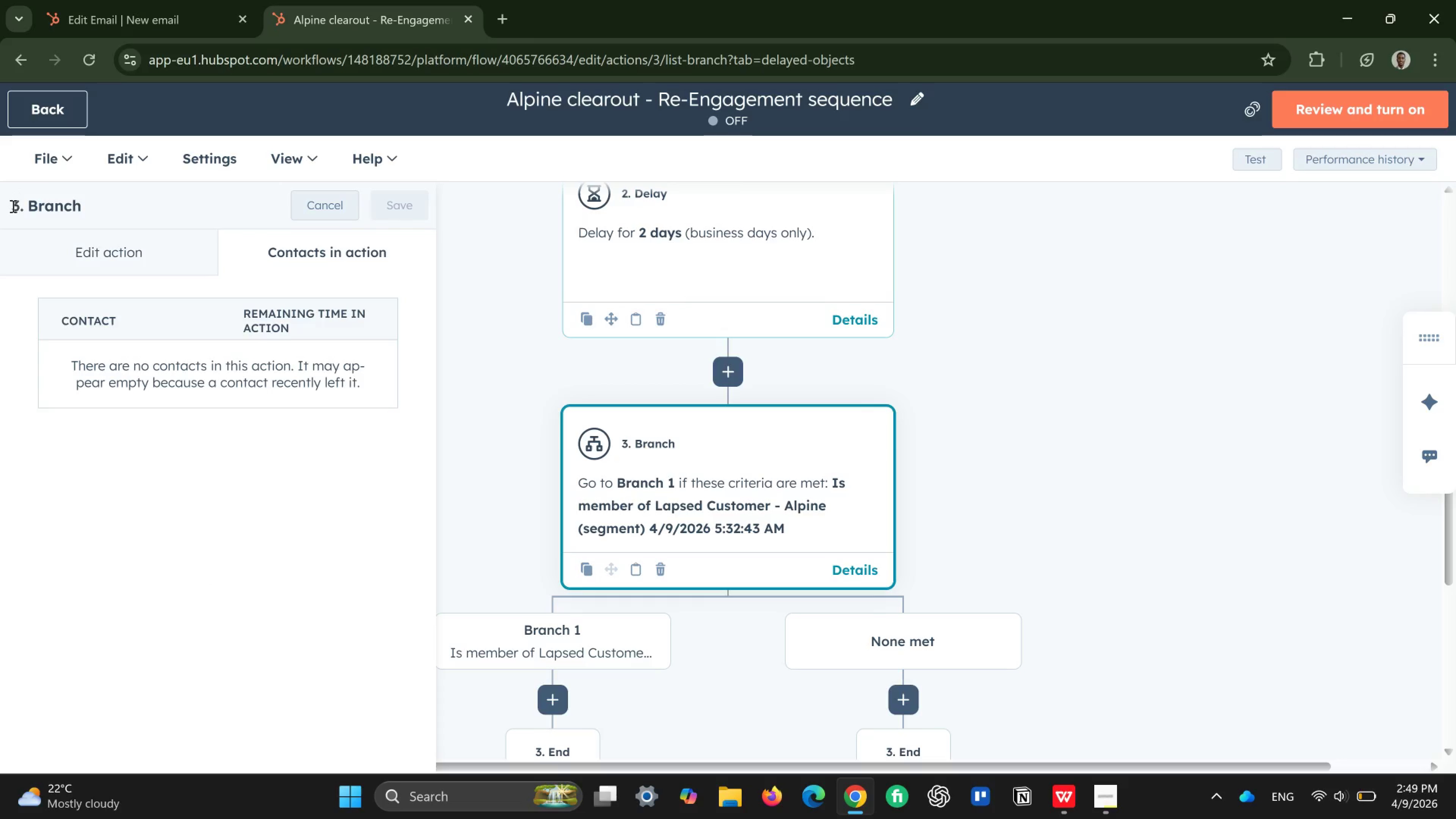 
left_click([12, 206])
 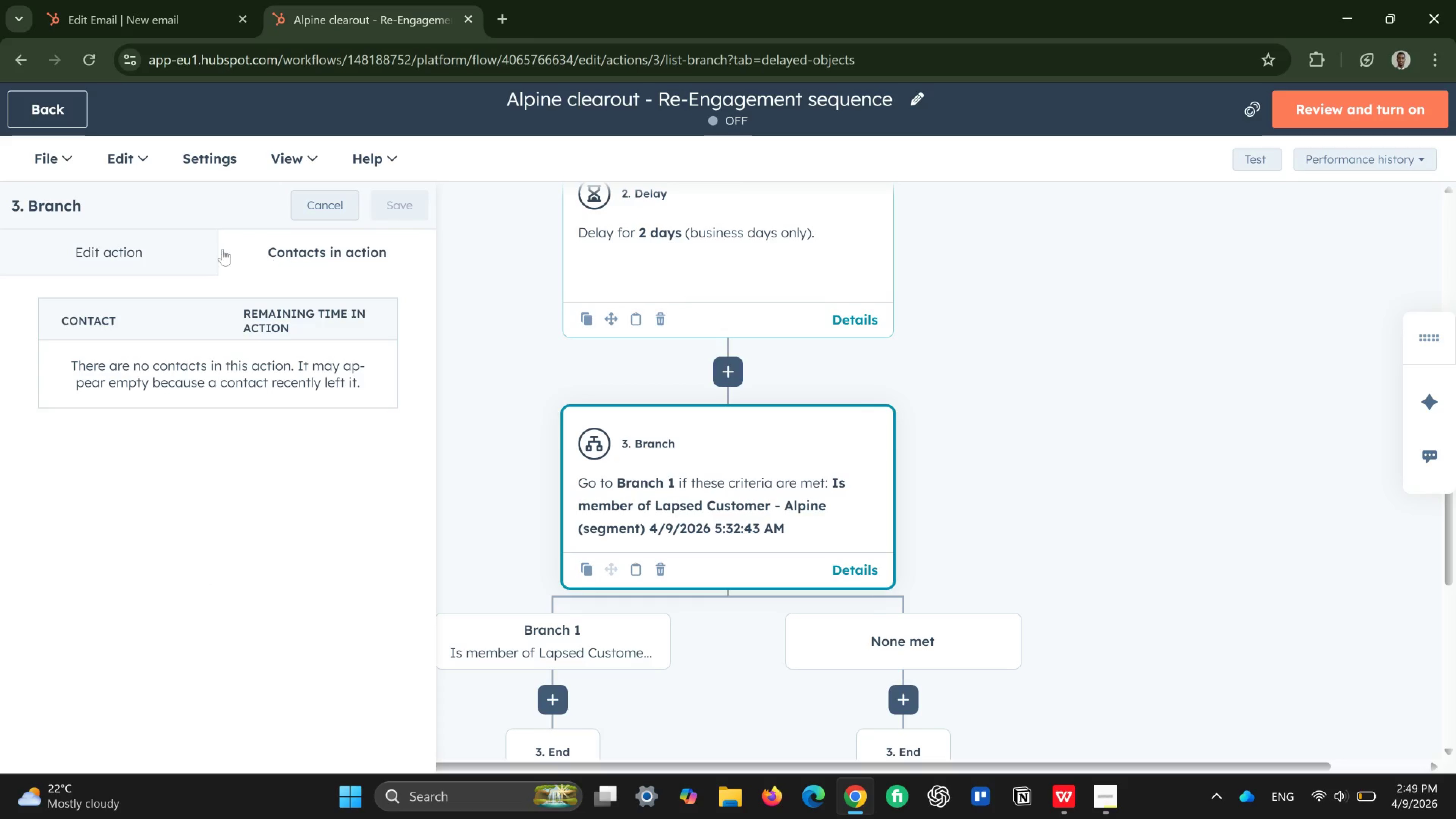 
left_click([181, 256])
 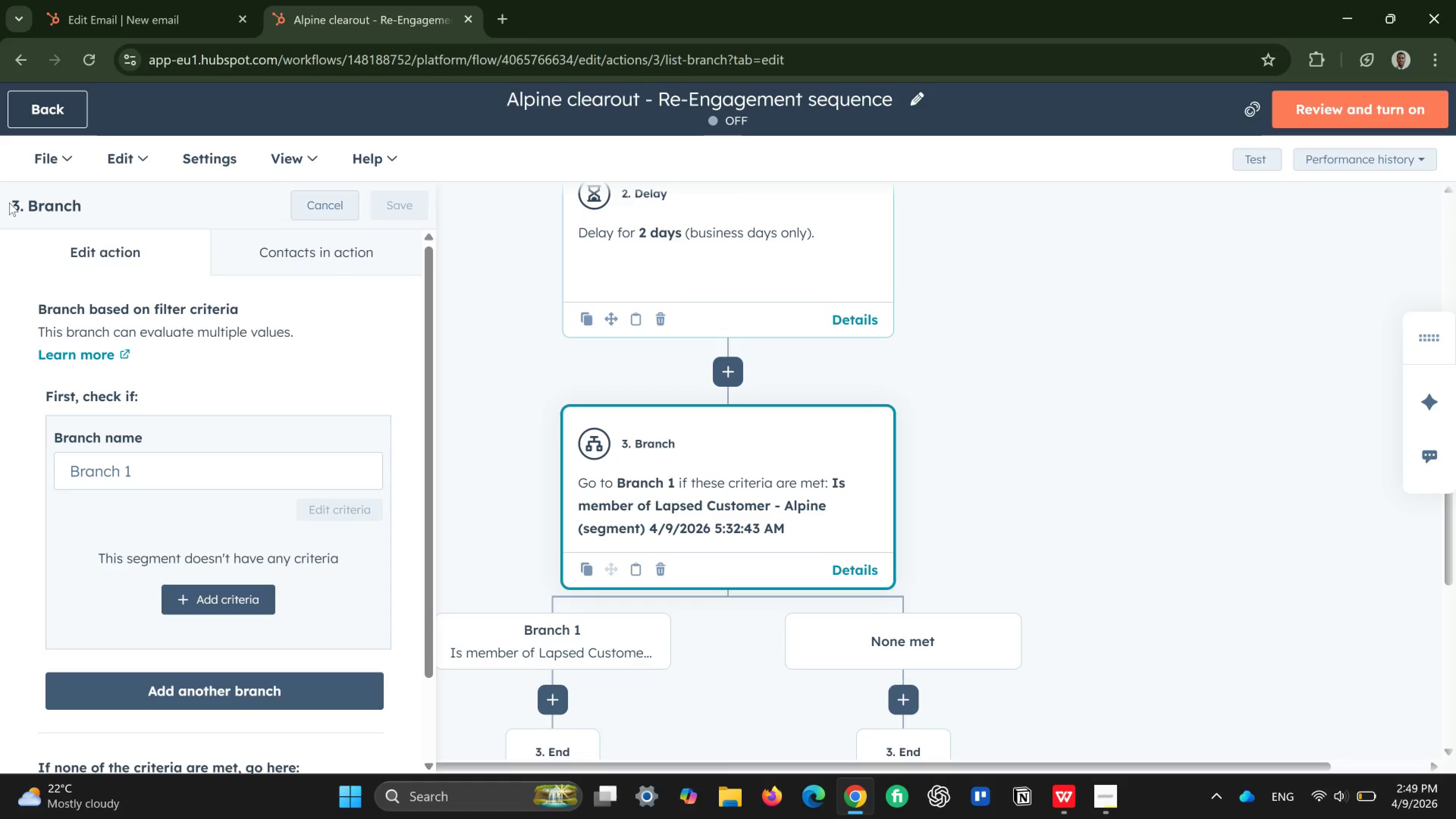 
left_click([9, 202])
 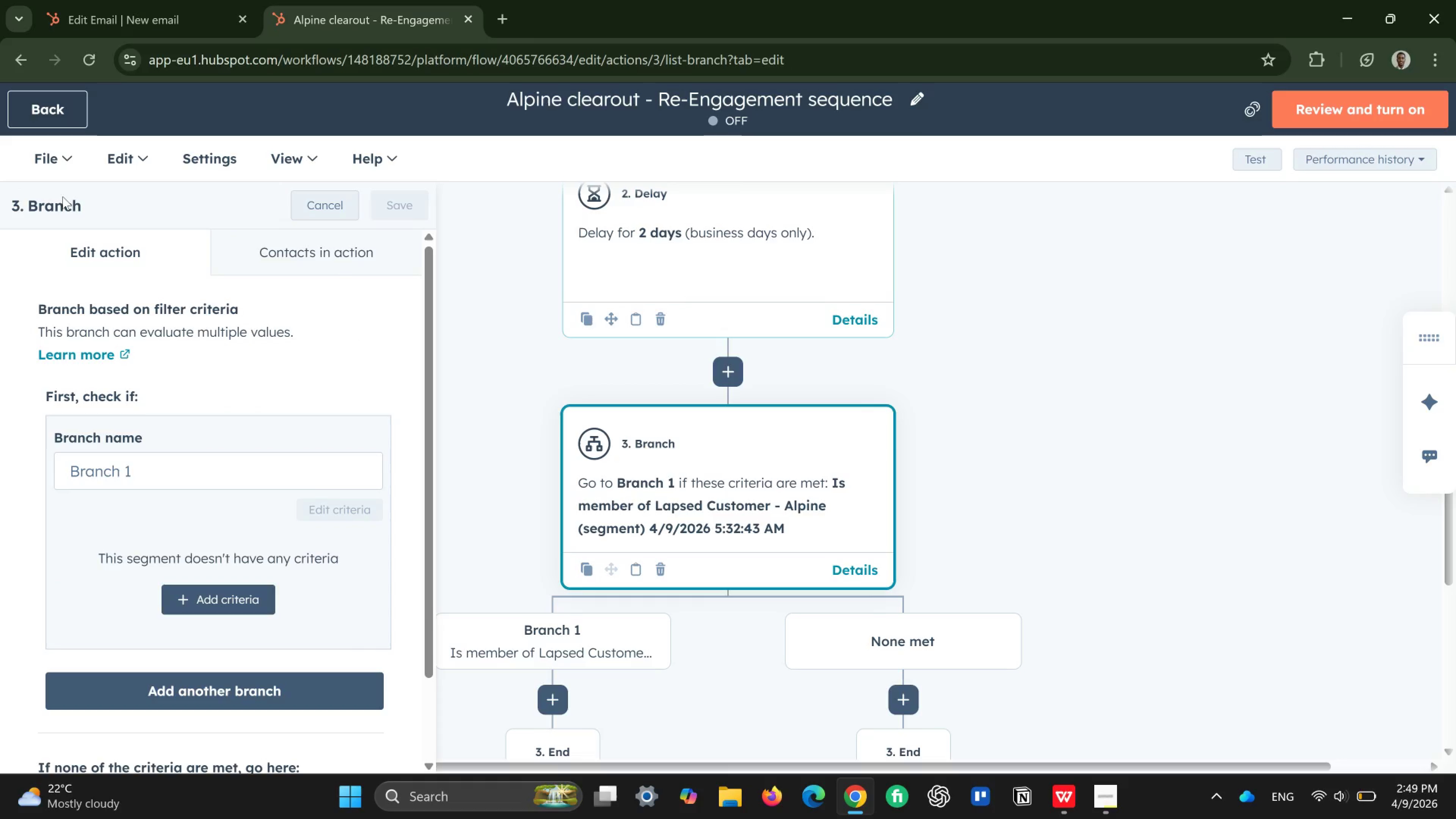 
left_click([58, 200])
 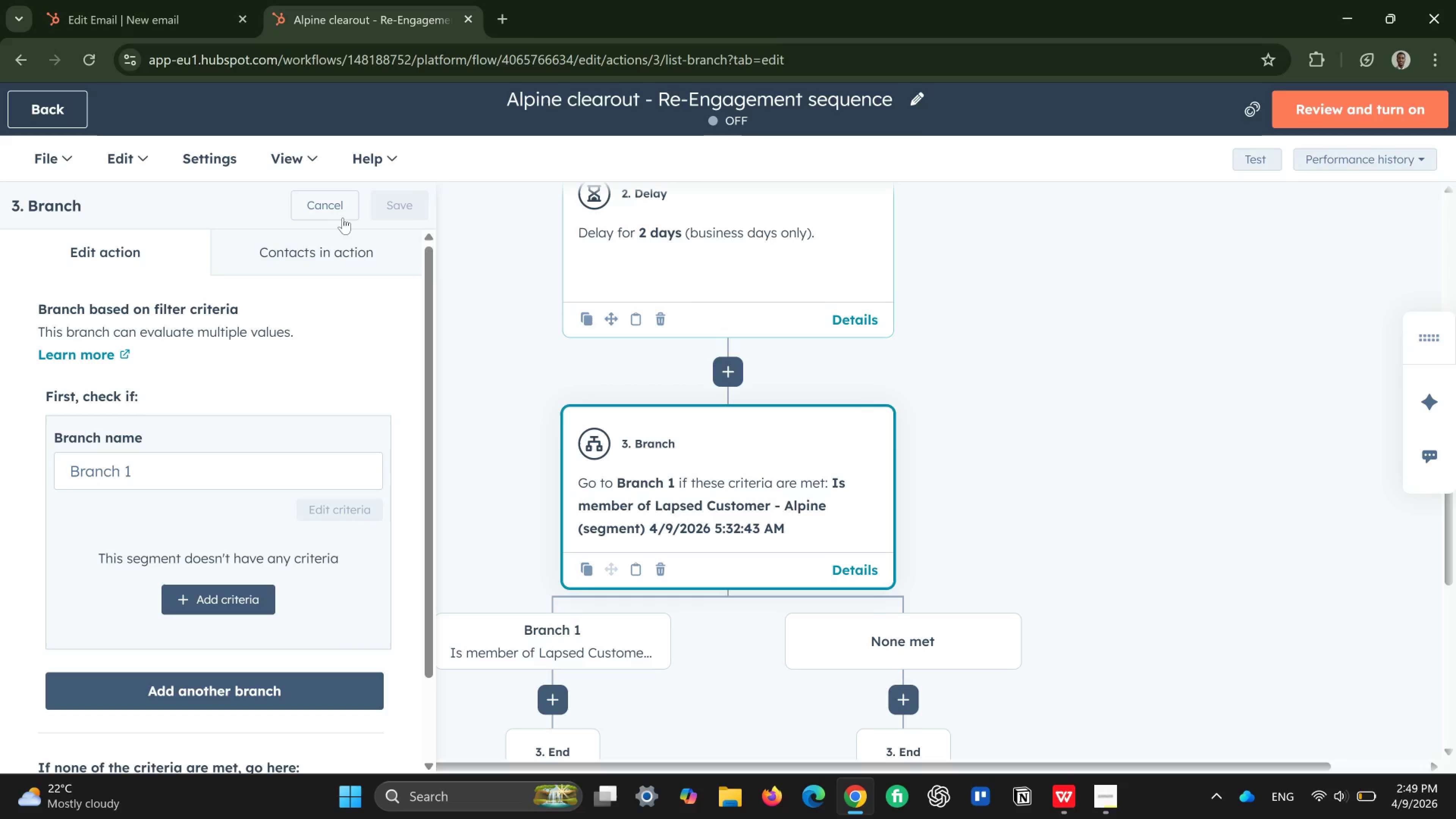 
left_click([343, 212])
 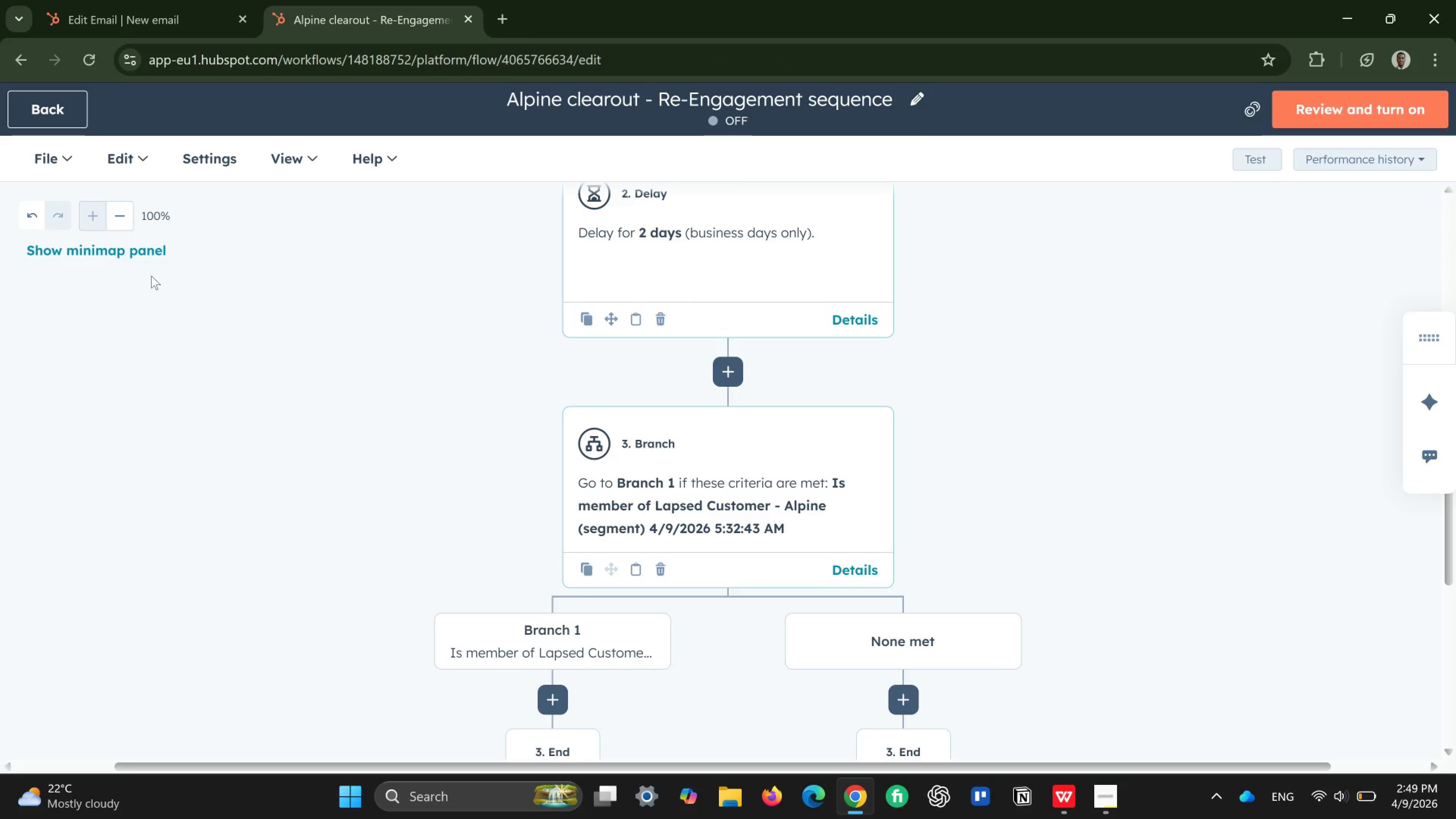 
left_click([148, 257])
 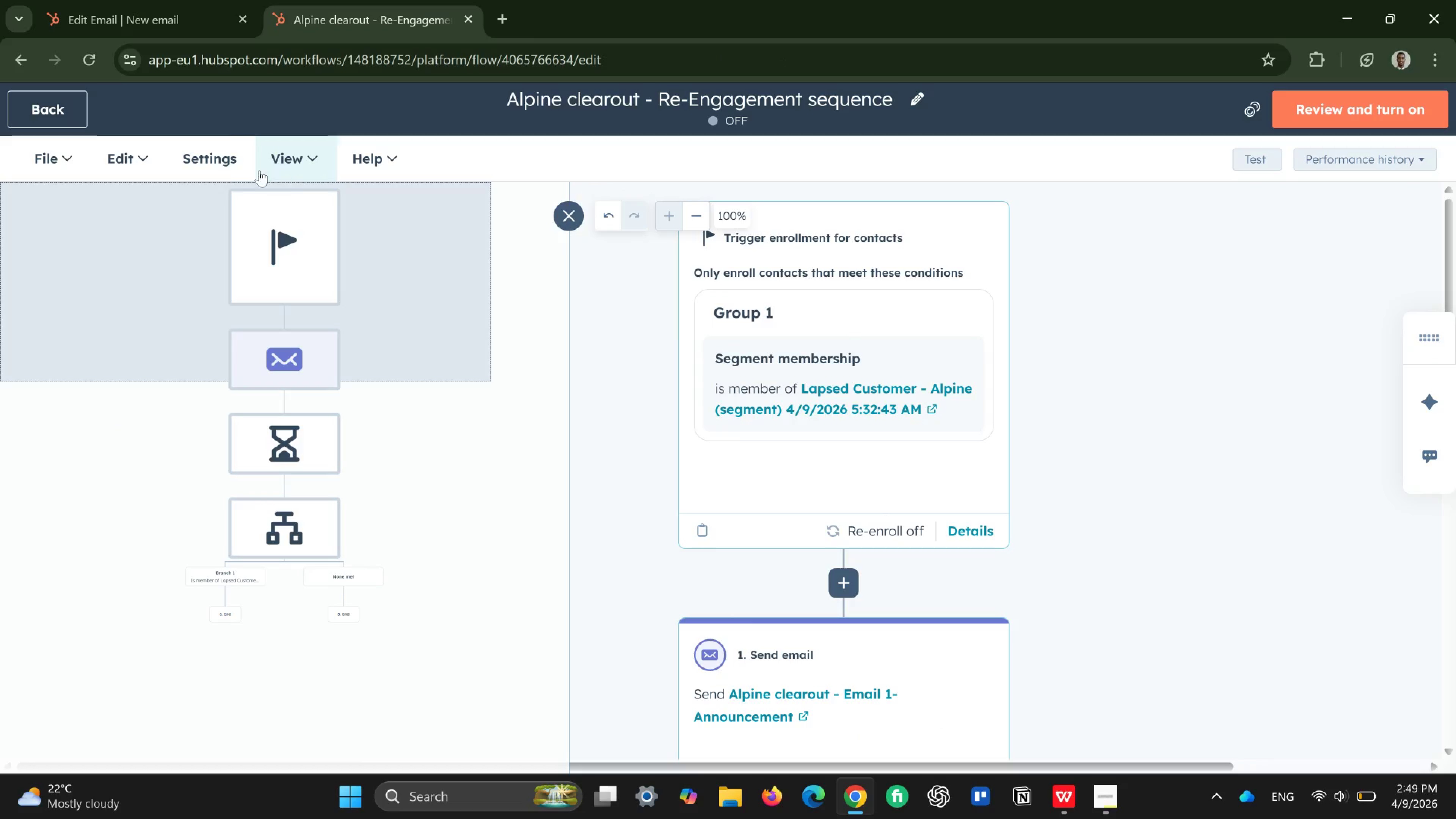 
left_click([69, 172])
 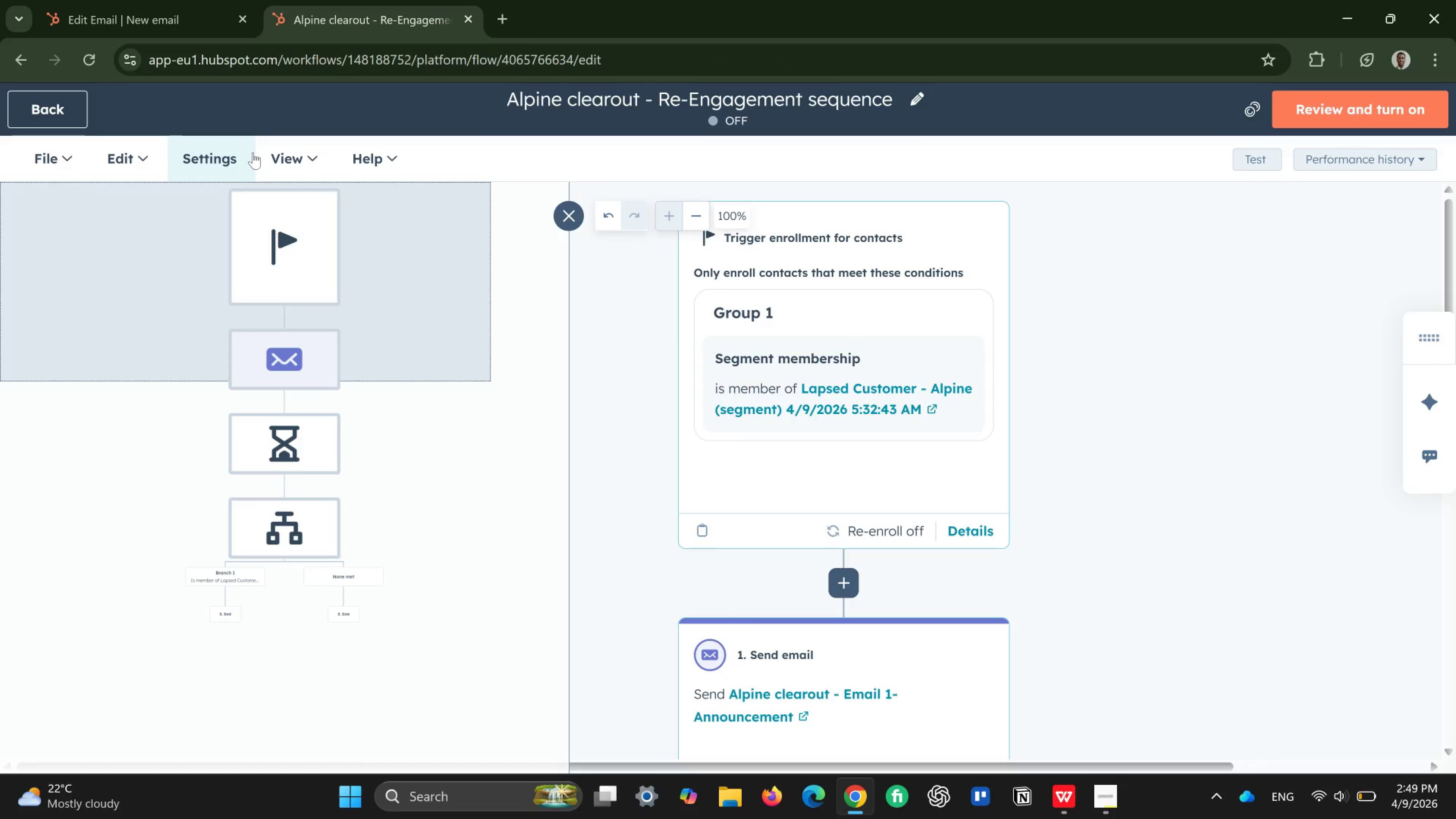 
left_click([253, 152])
 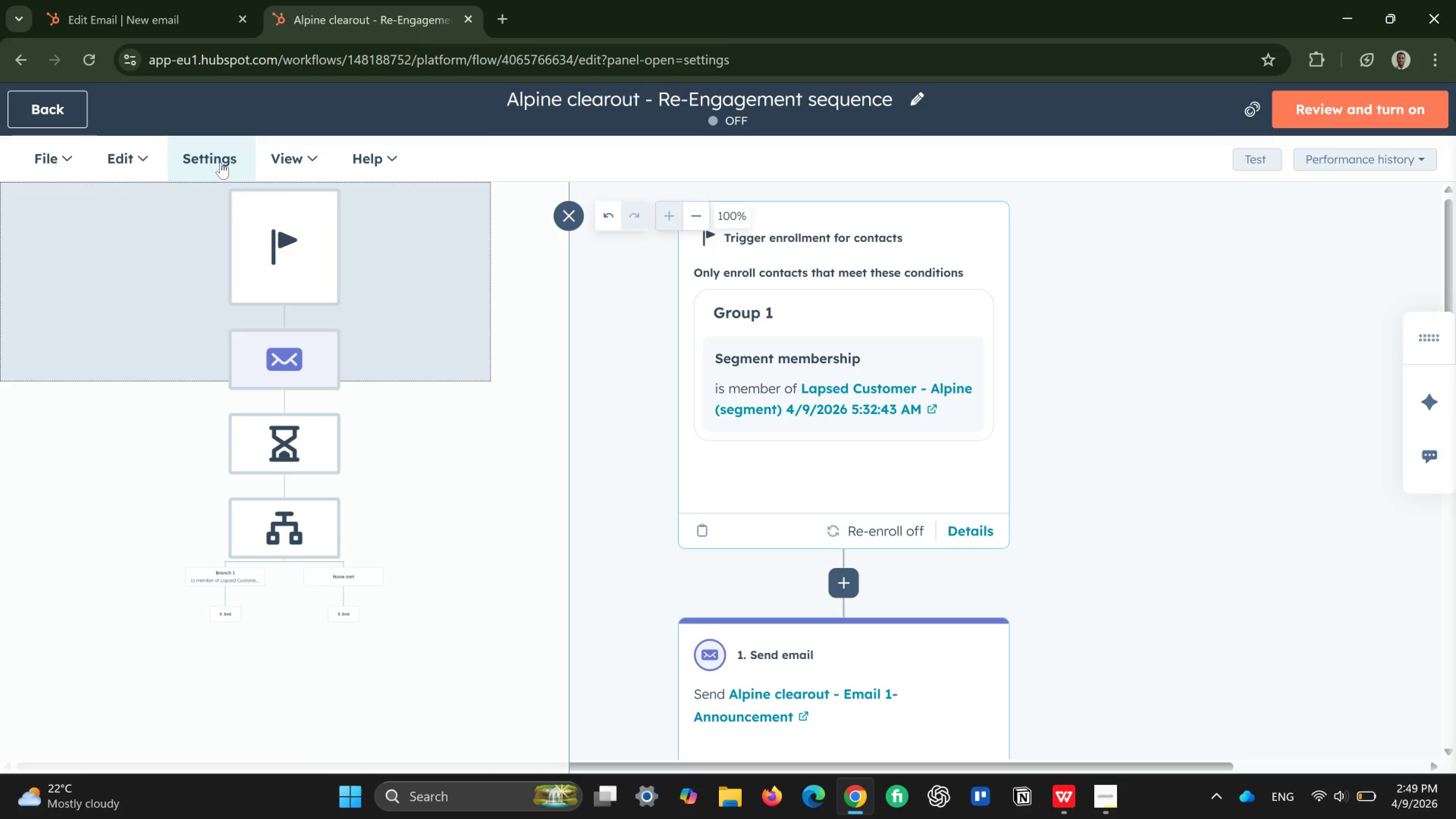 
left_click([221, 162])
 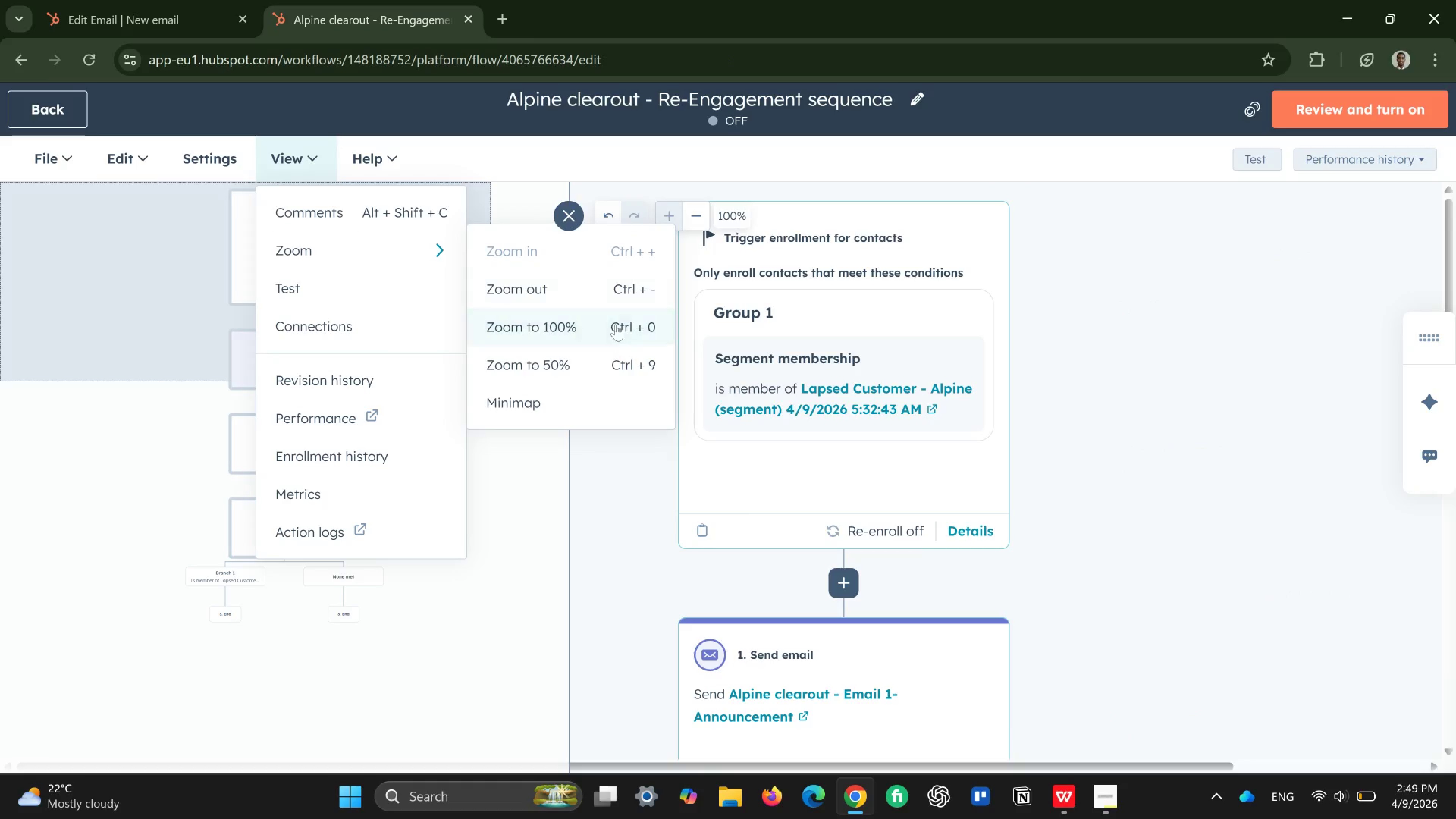 
left_click([573, 213])
 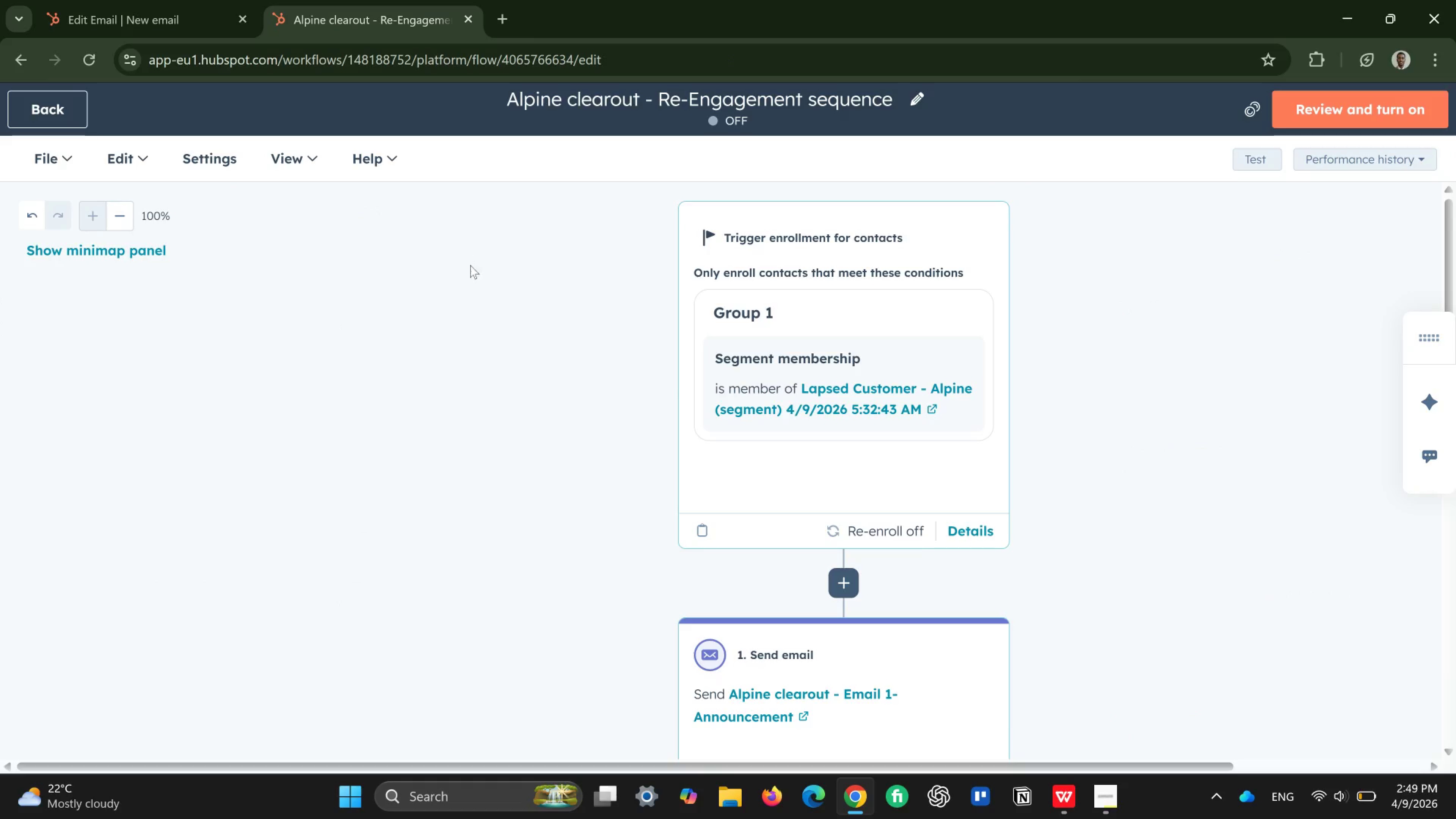 
scroll: coordinate [539, 348], scroll_direction: up, amount: 5.0
 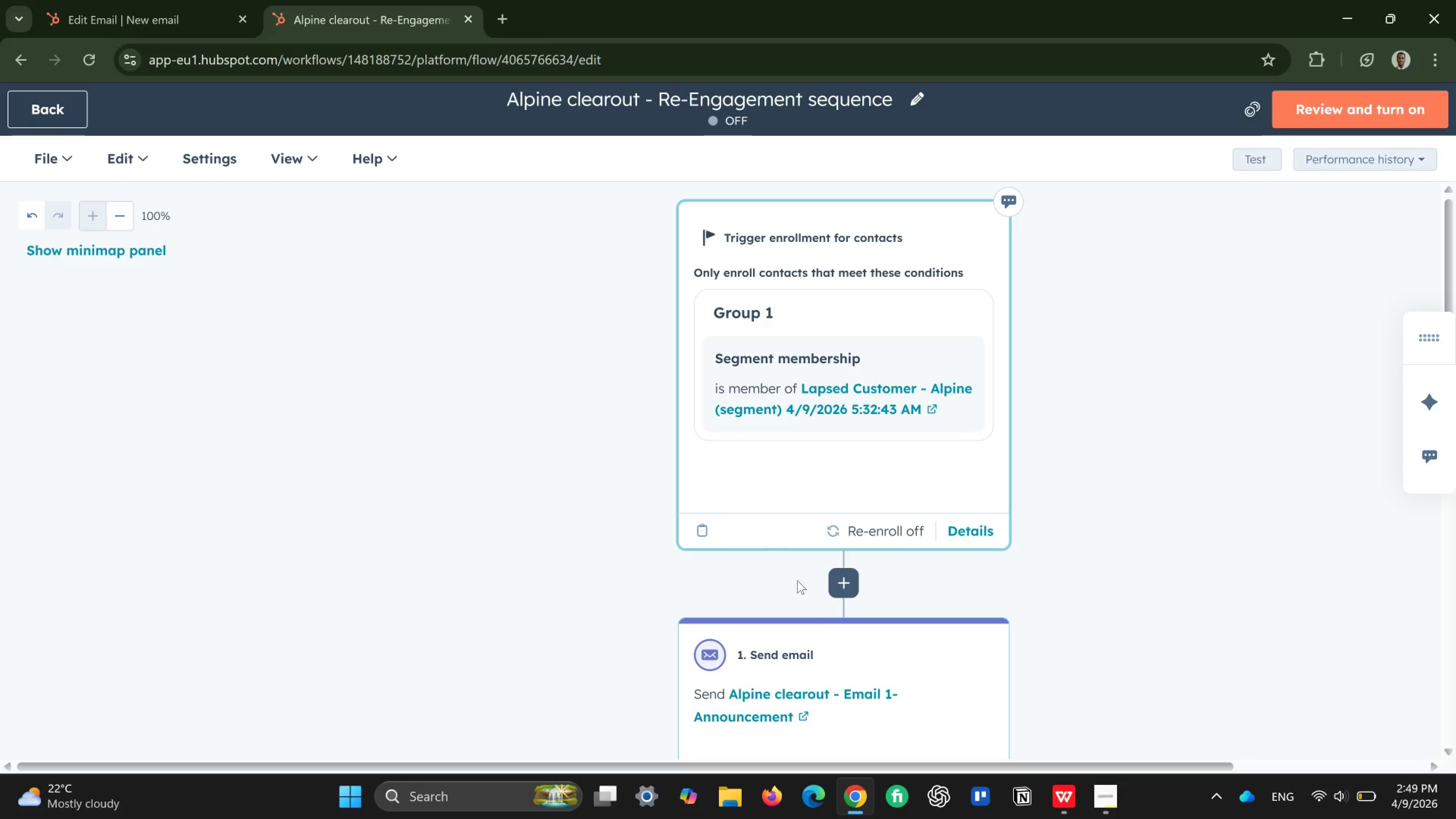 
scroll: coordinate [832, 648], scroll_direction: down, amount: 4.0
 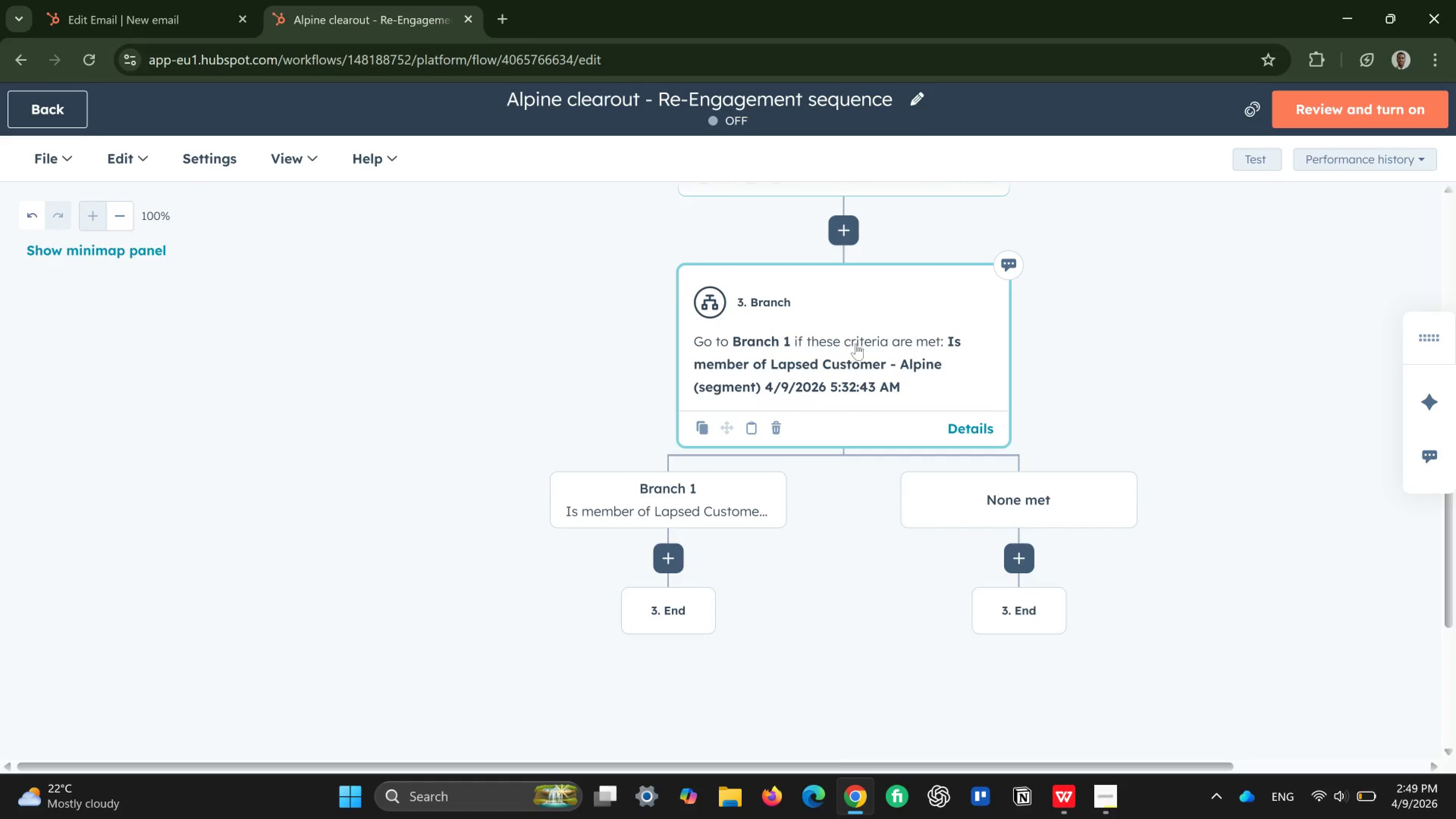 
left_click([859, 339])
 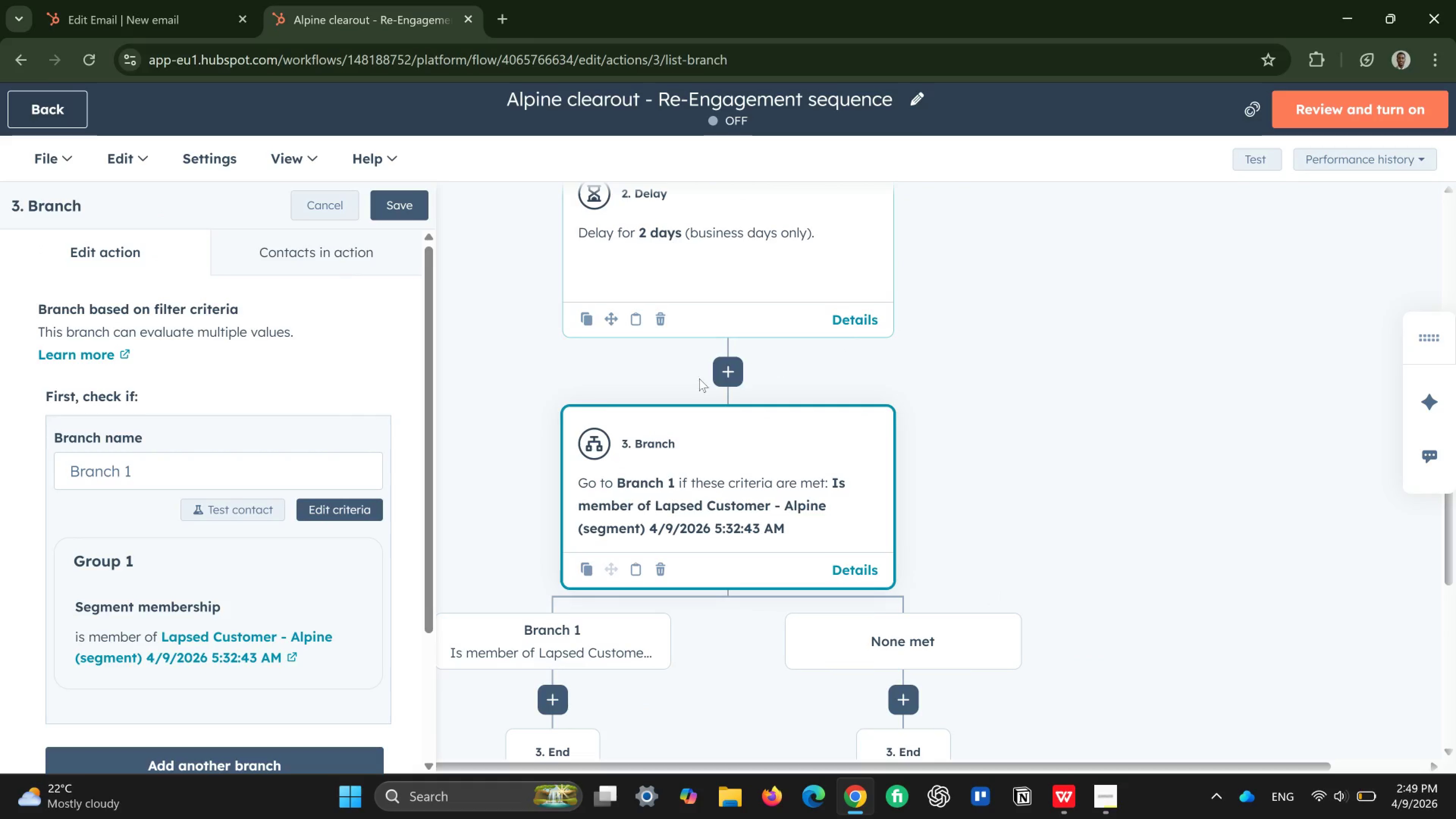 
wait(8.05)
 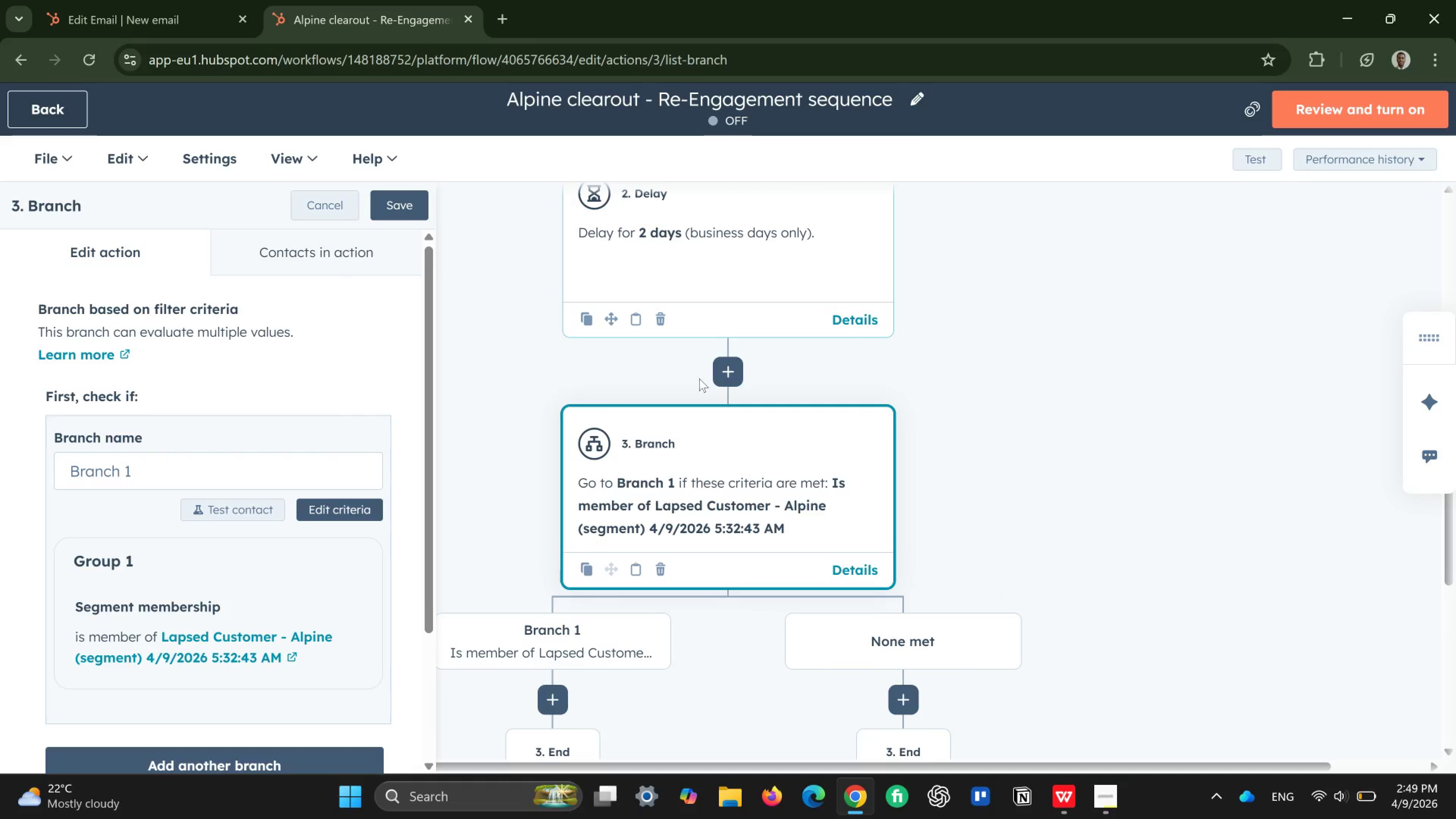 
scroll: coordinate [328, 532], scroll_direction: down, amount: 2.0
 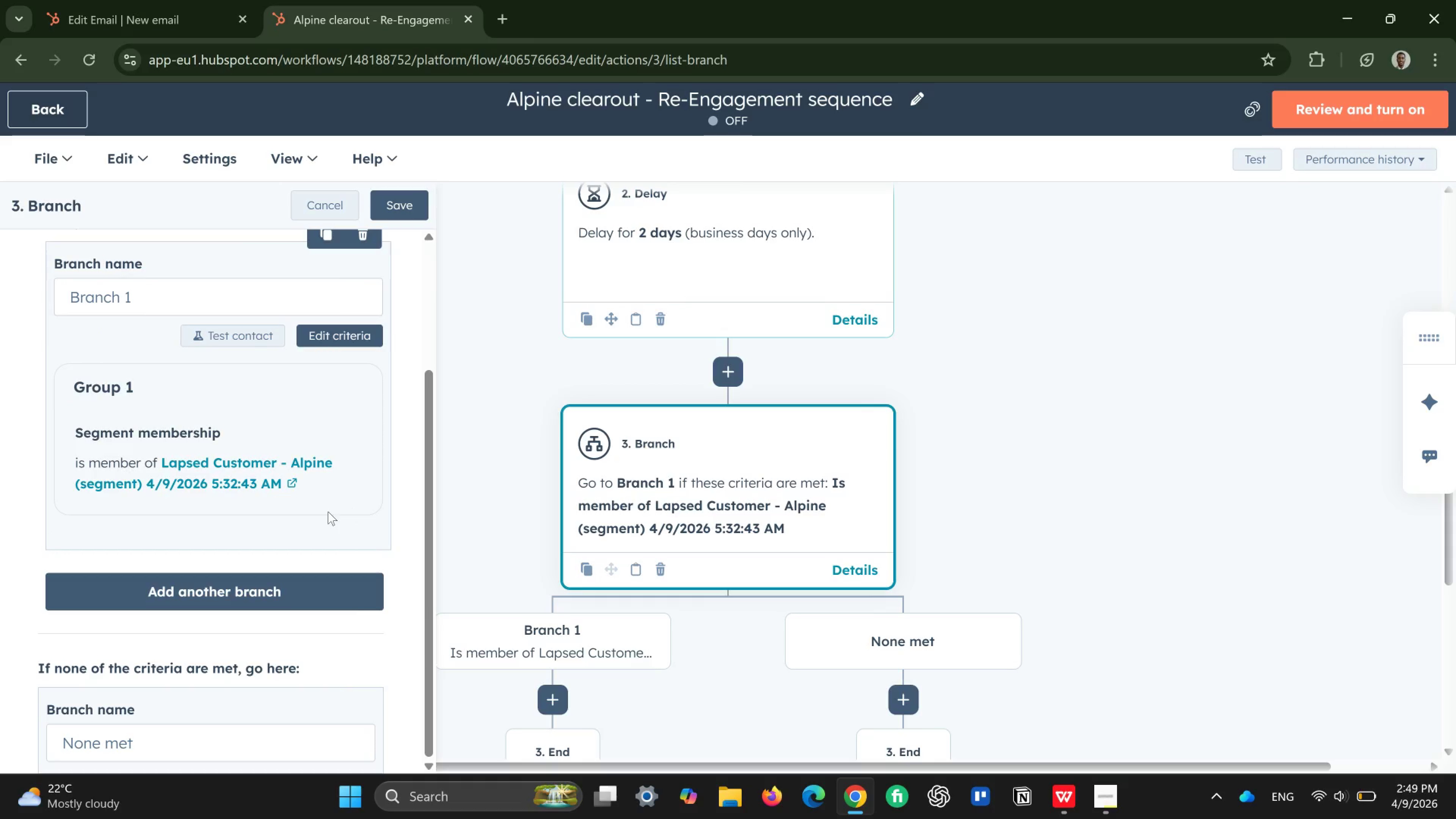 
scroll: coordinate [643, 686], scroll_direction: none, amount: 0.0
 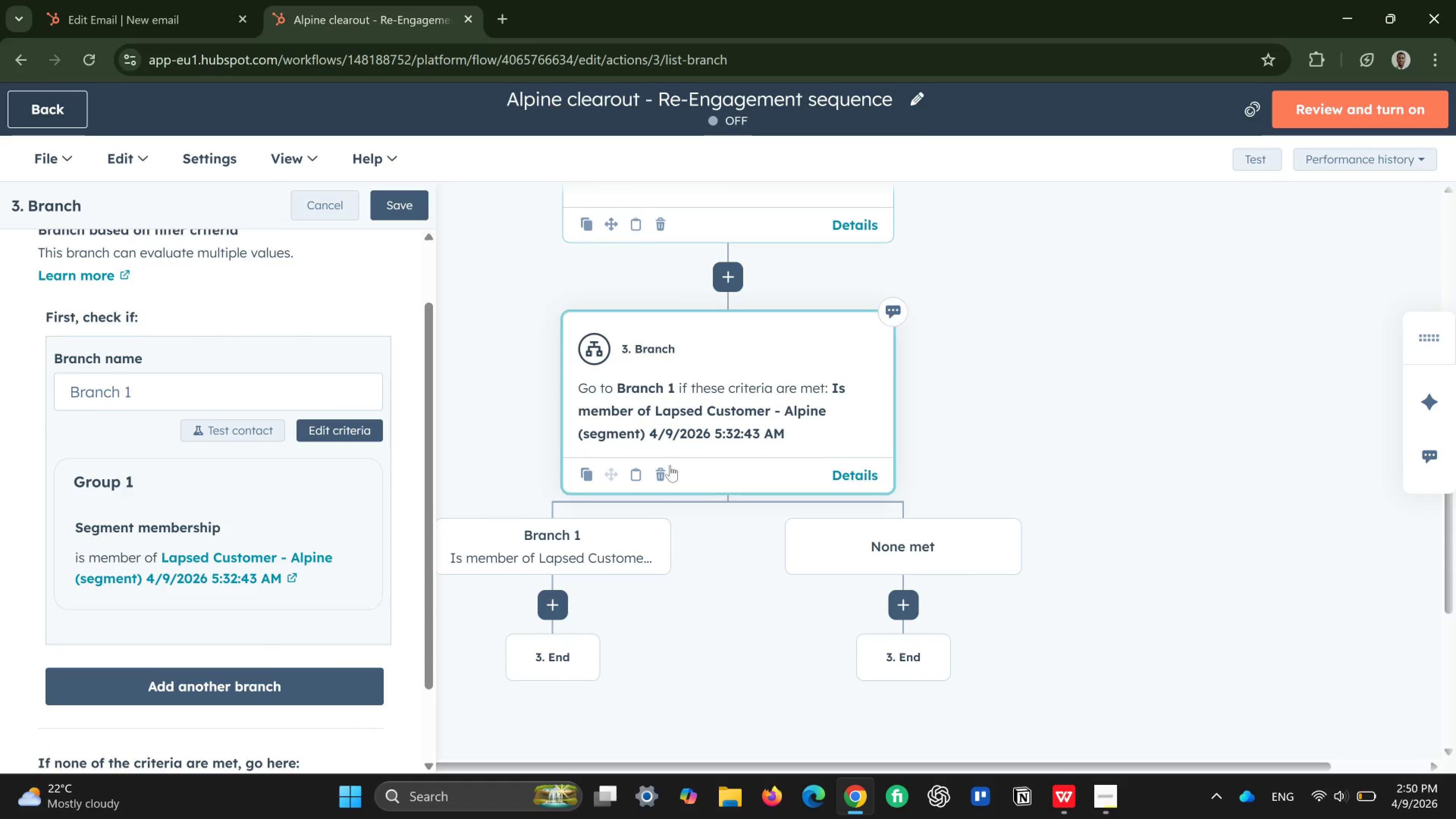 
left_click([656, 474])
 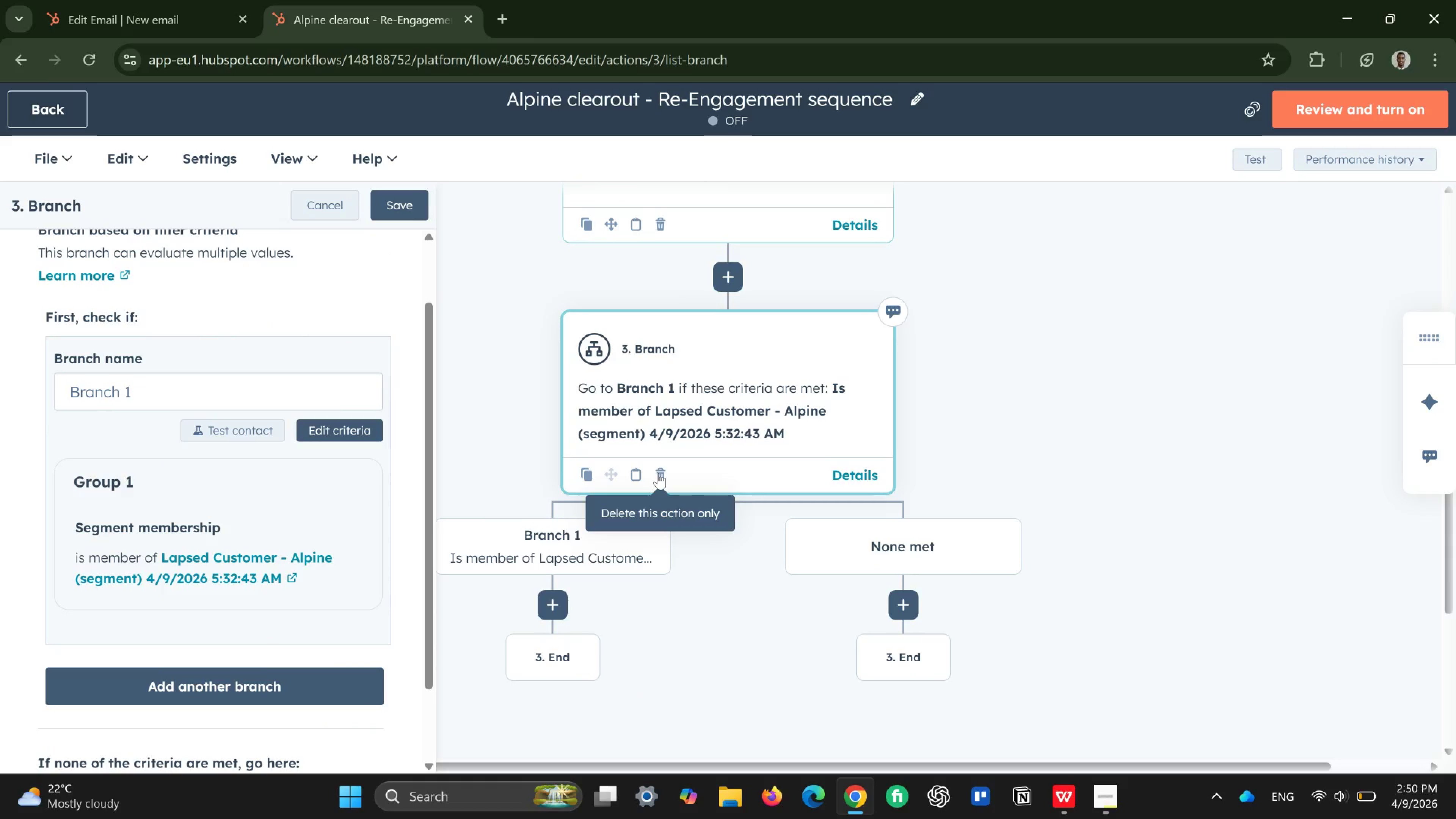 
left_click([658, 473])
 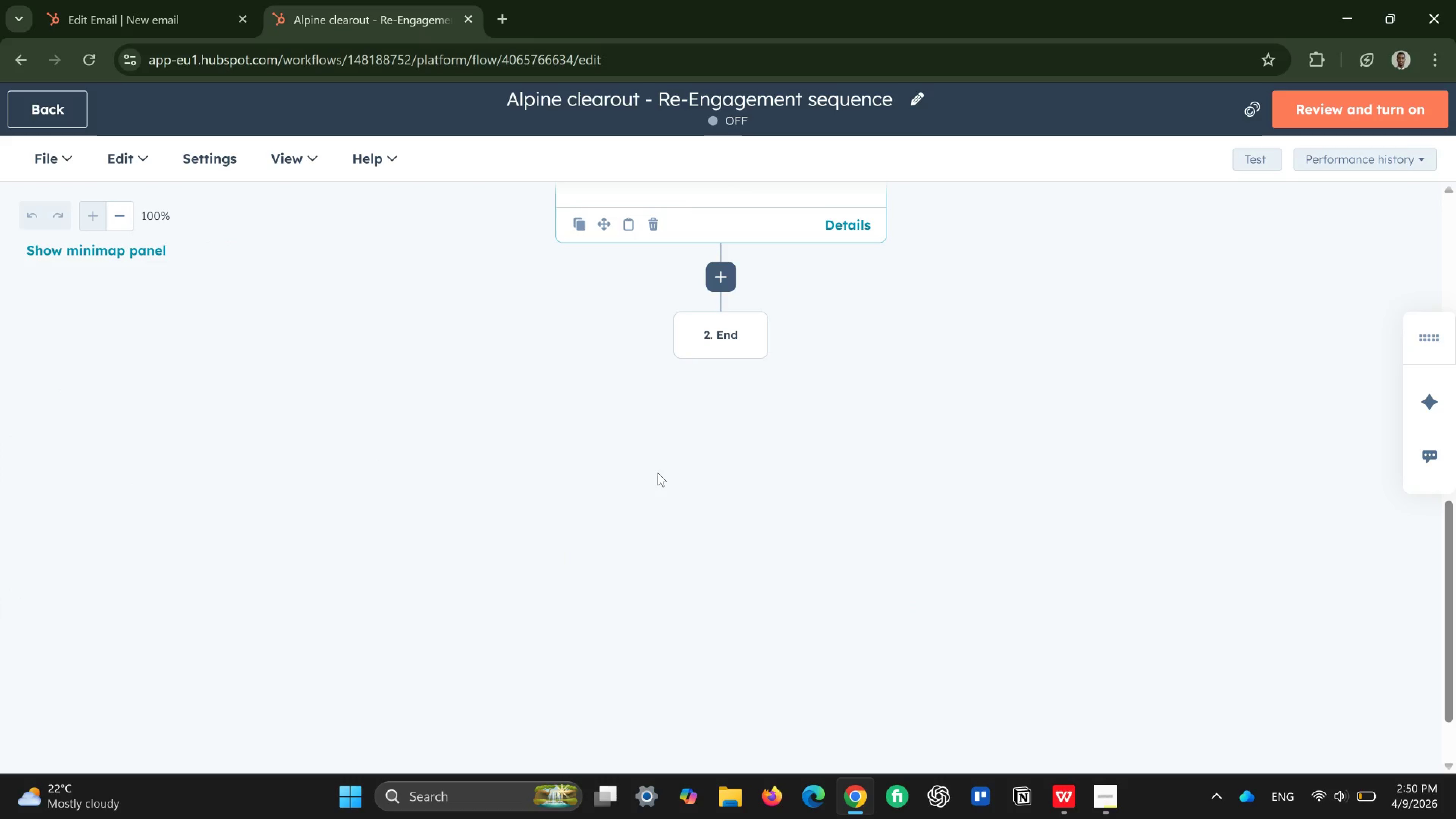 
scroll: coordinate [658, 483], scroll_direction: up, amount: 2.0
 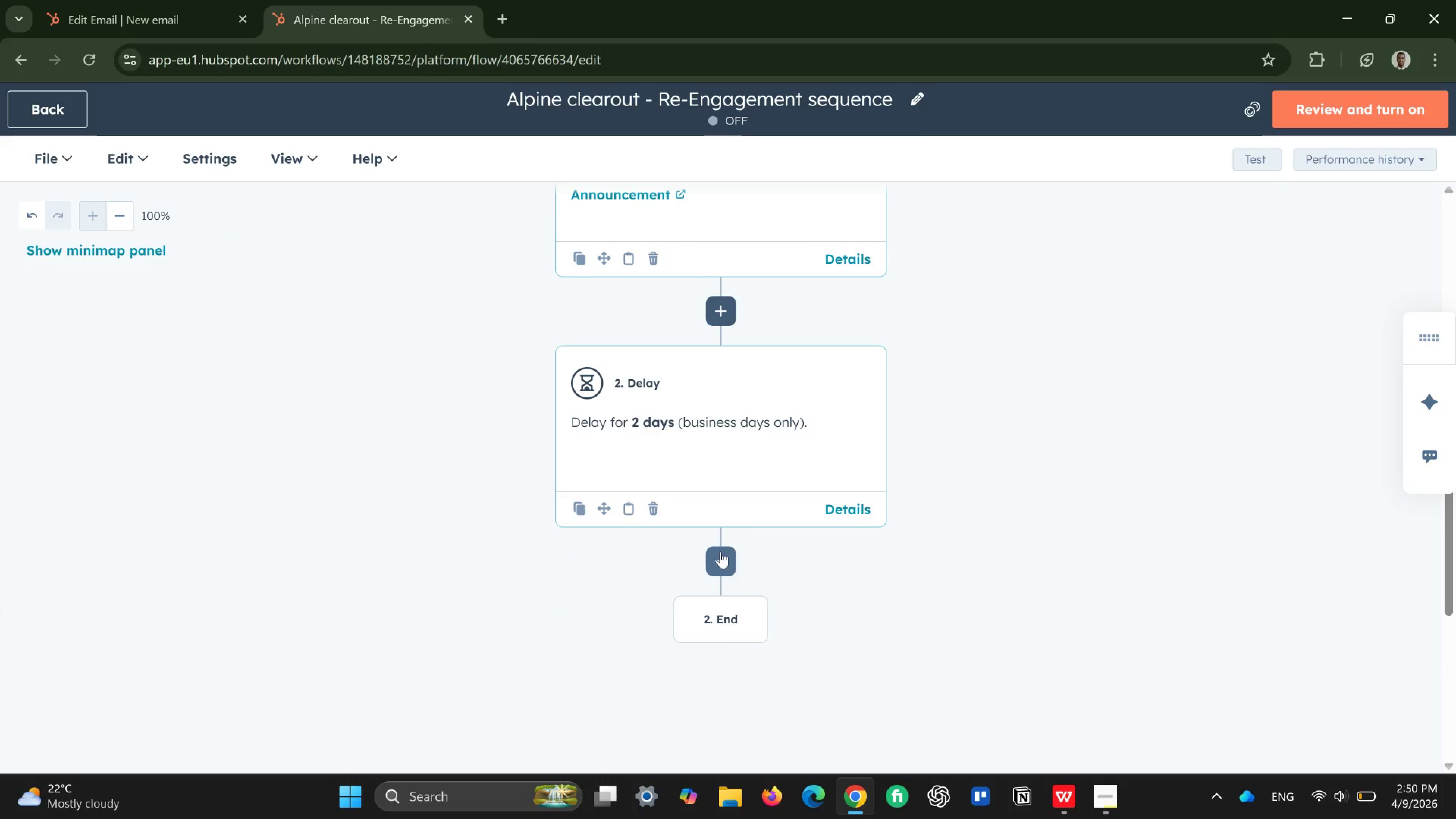 
left_click([731, 552])
 